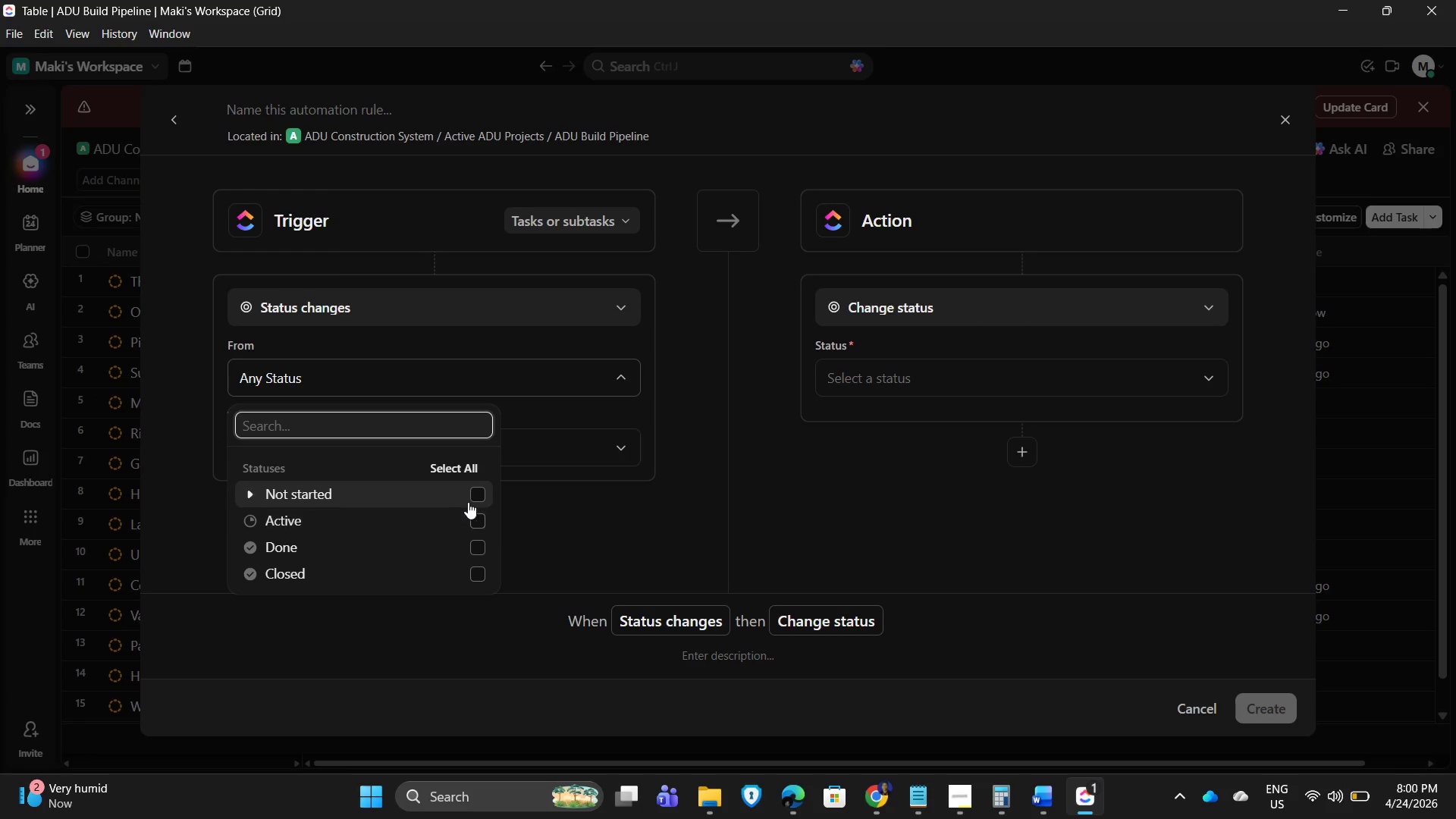 
left_click([476, 493])
 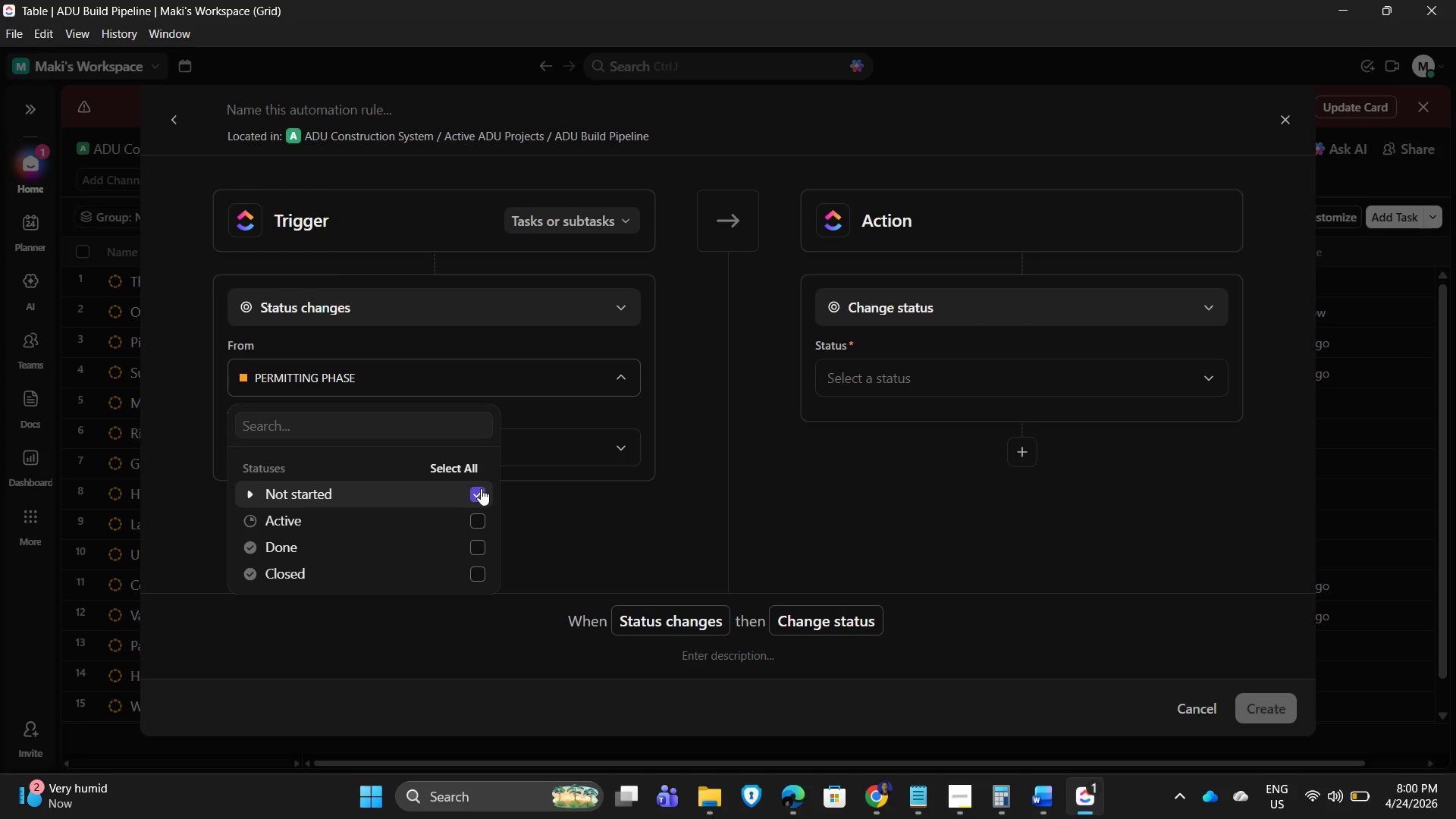 
wait(7.03)
 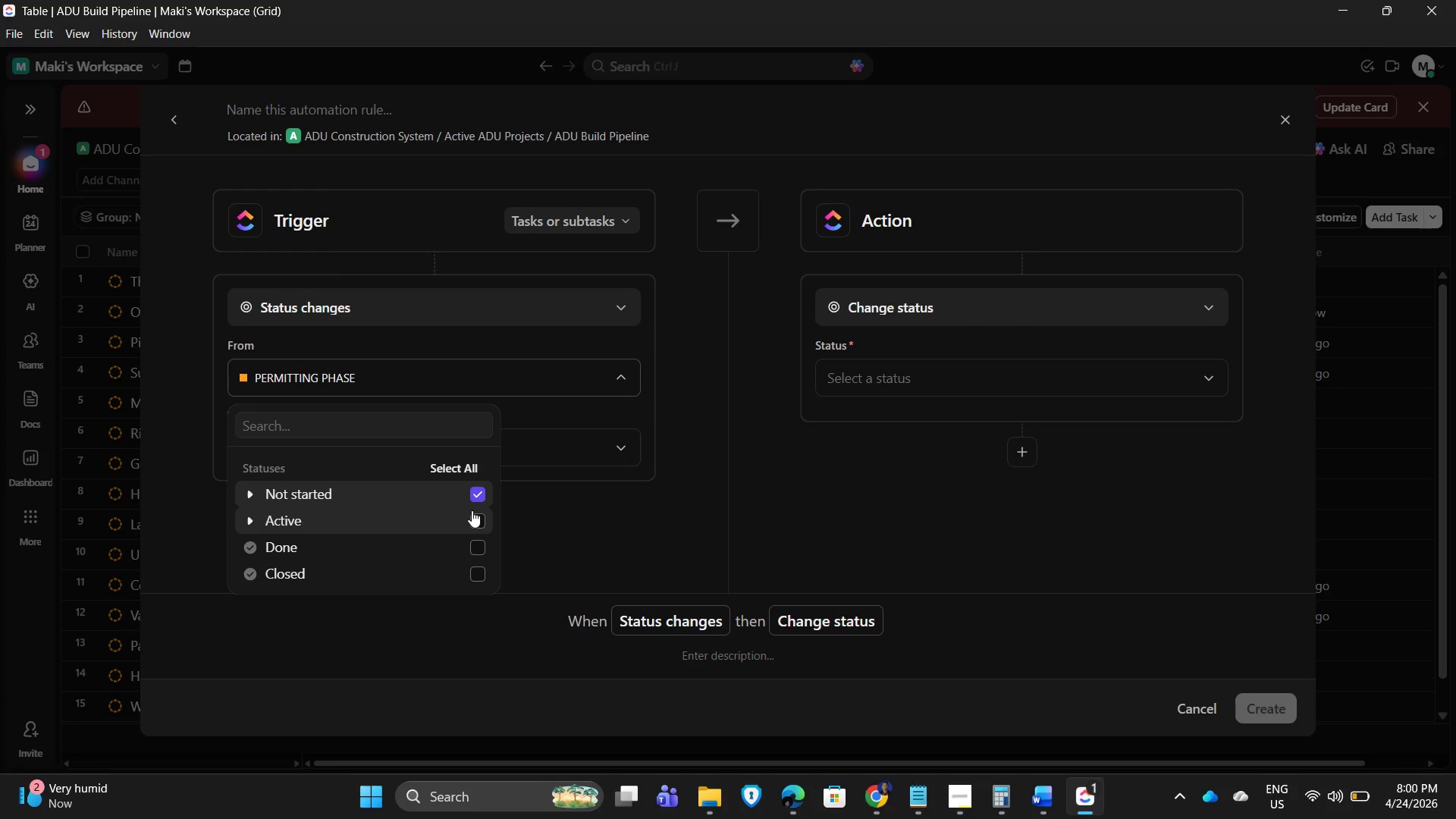 
left_click([257, 516])
 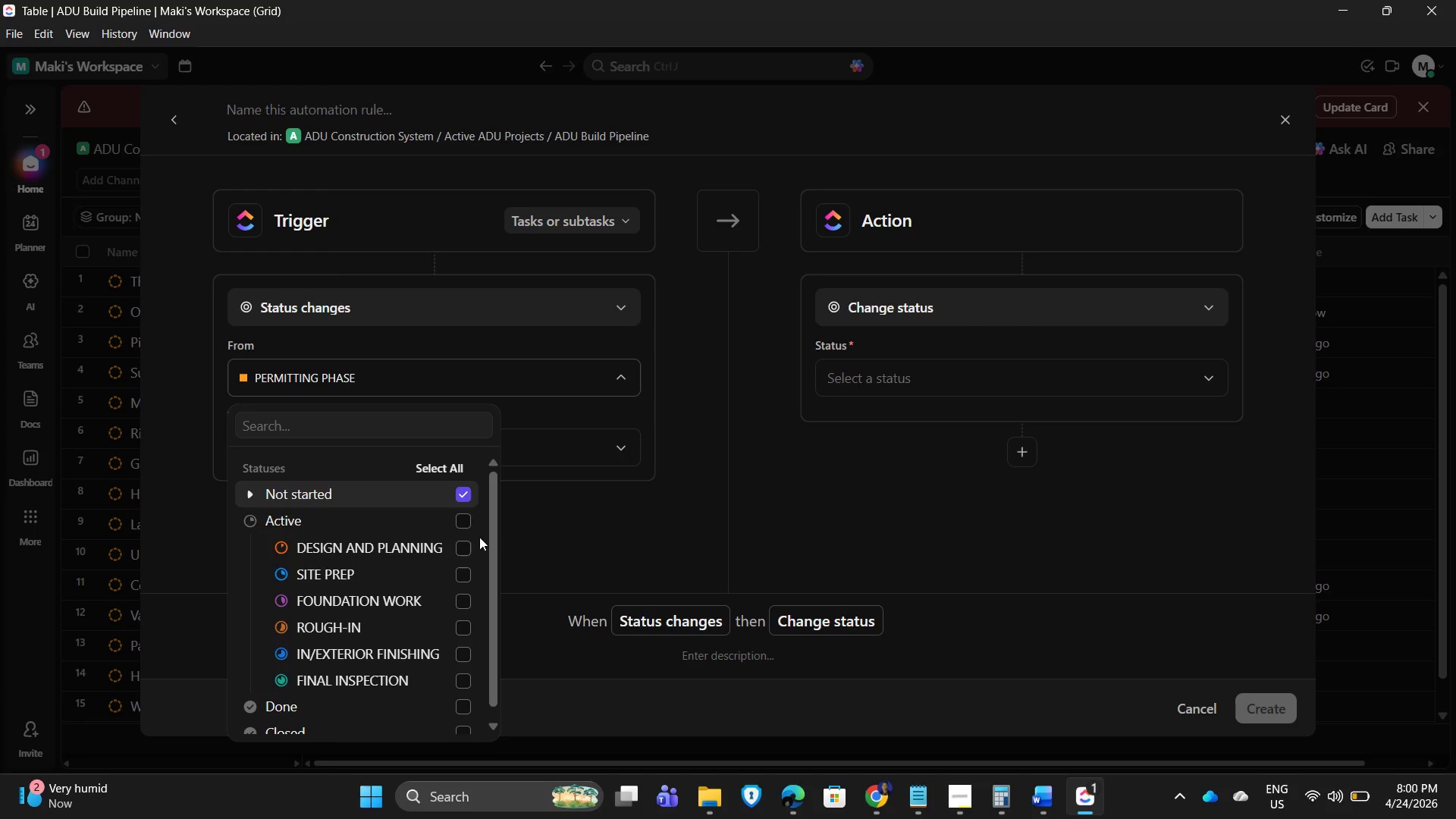 
left_click([466, 526])
 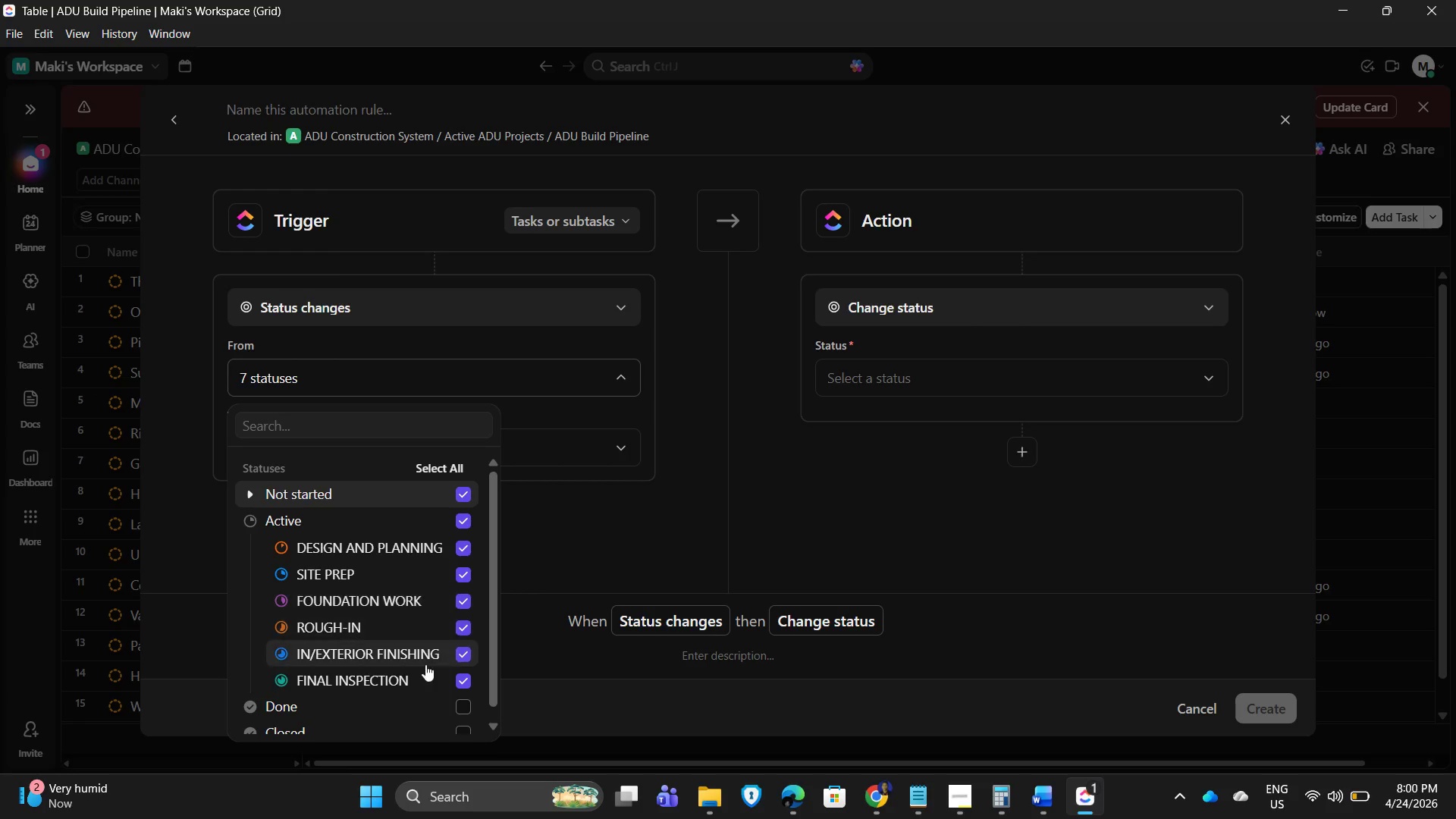 
wait(11.44)
 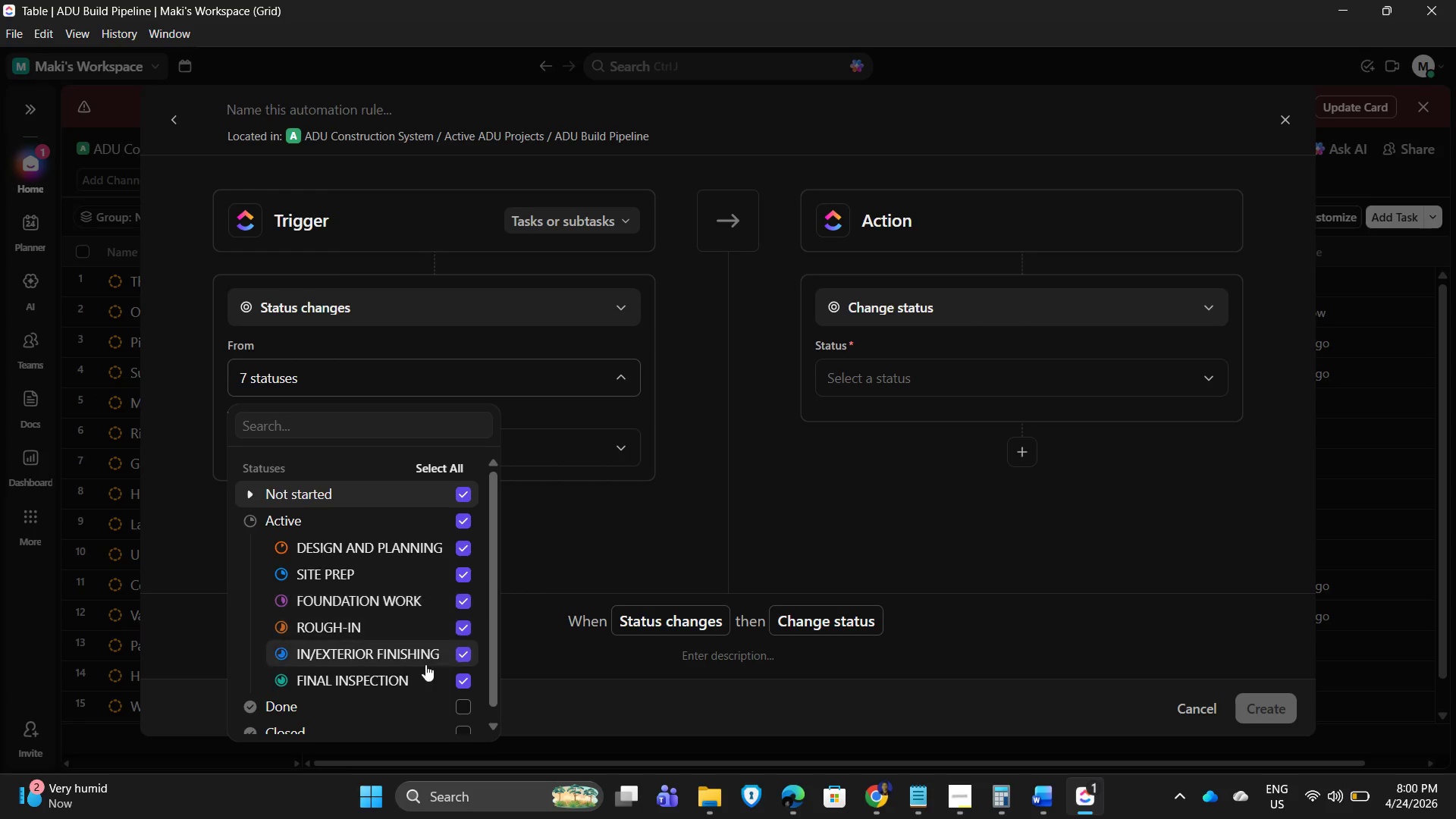 
left_click([469, 675])
 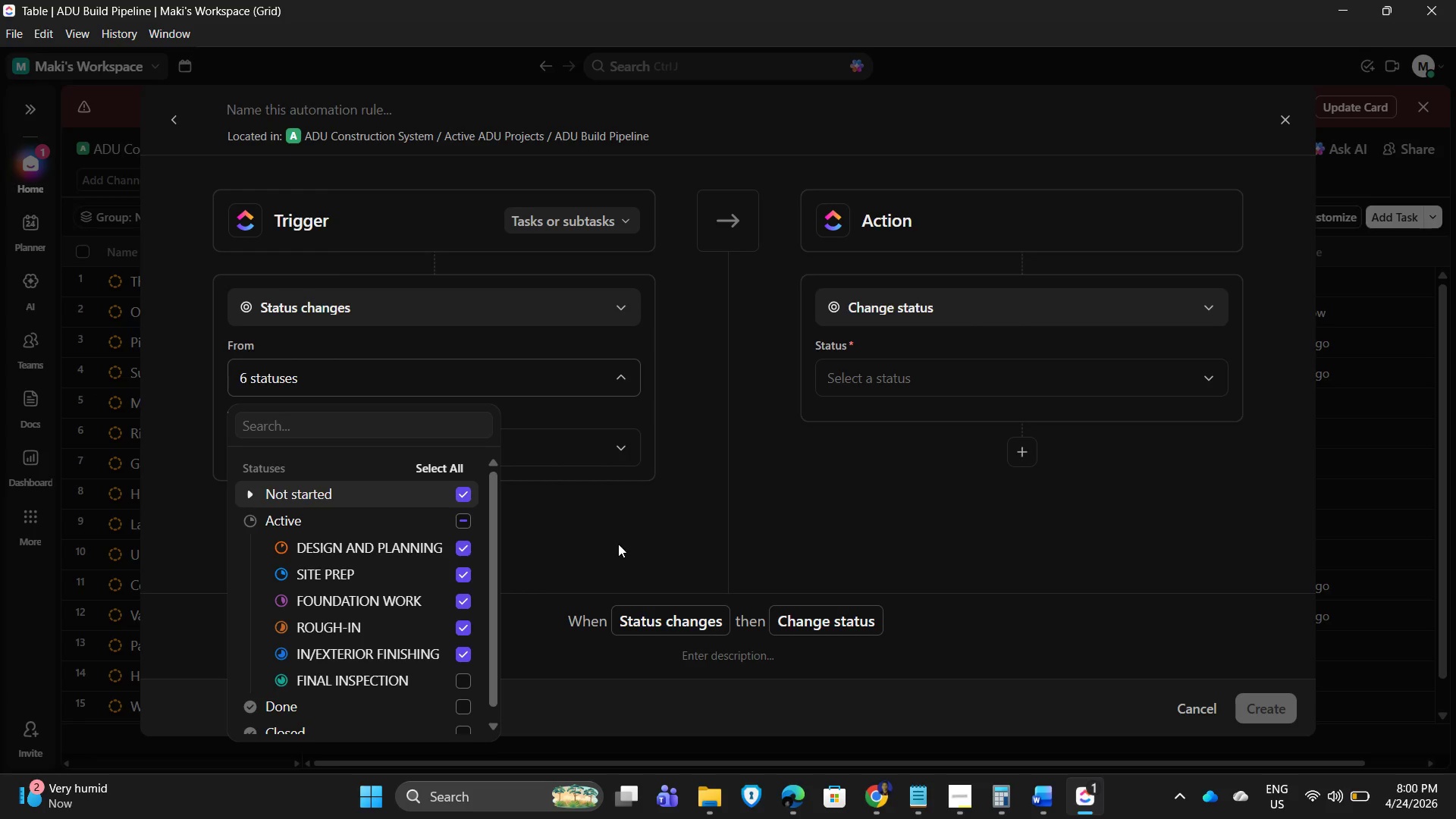 
left_click([618, 544])
 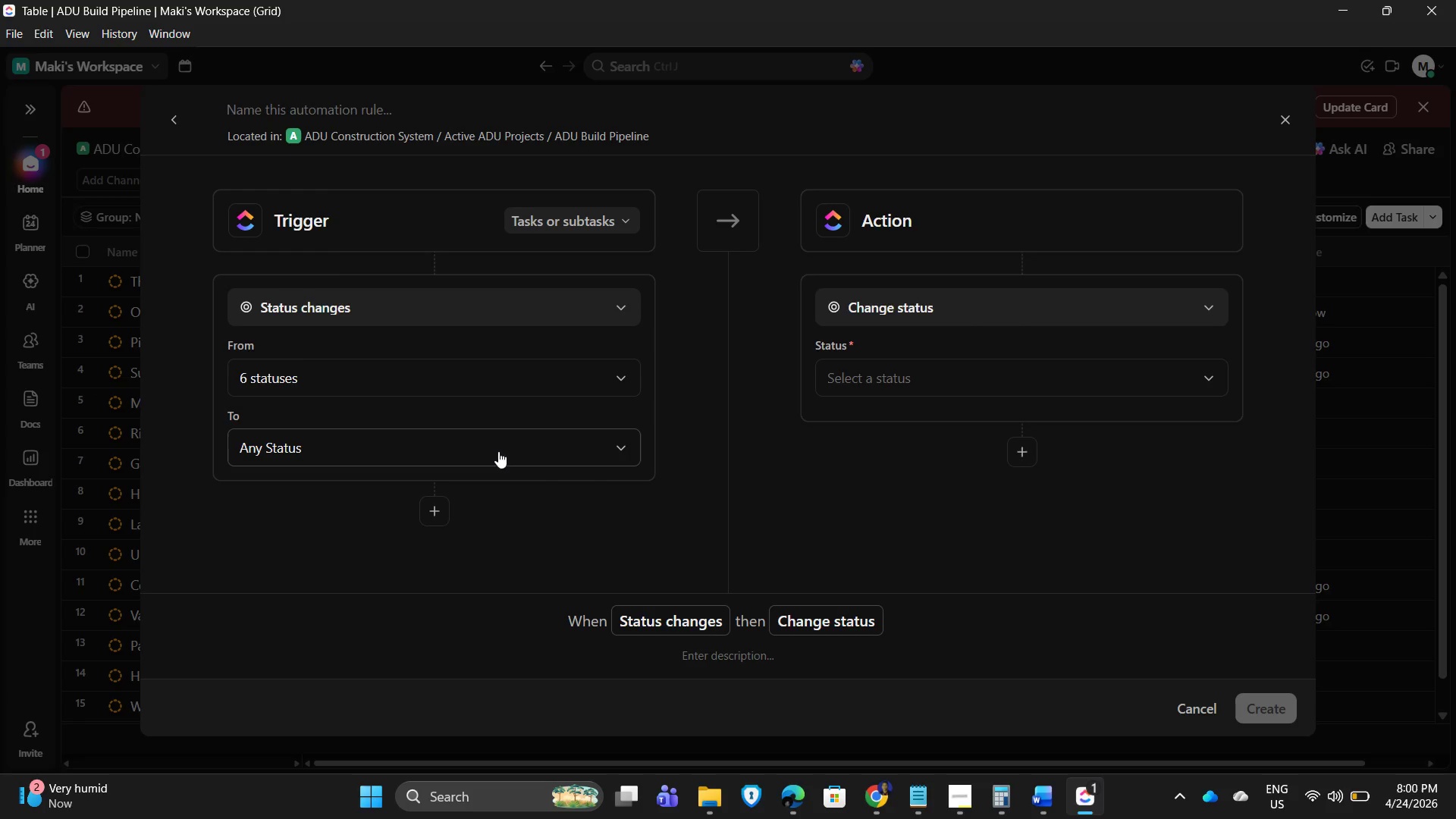 
left_click([483, 444])
 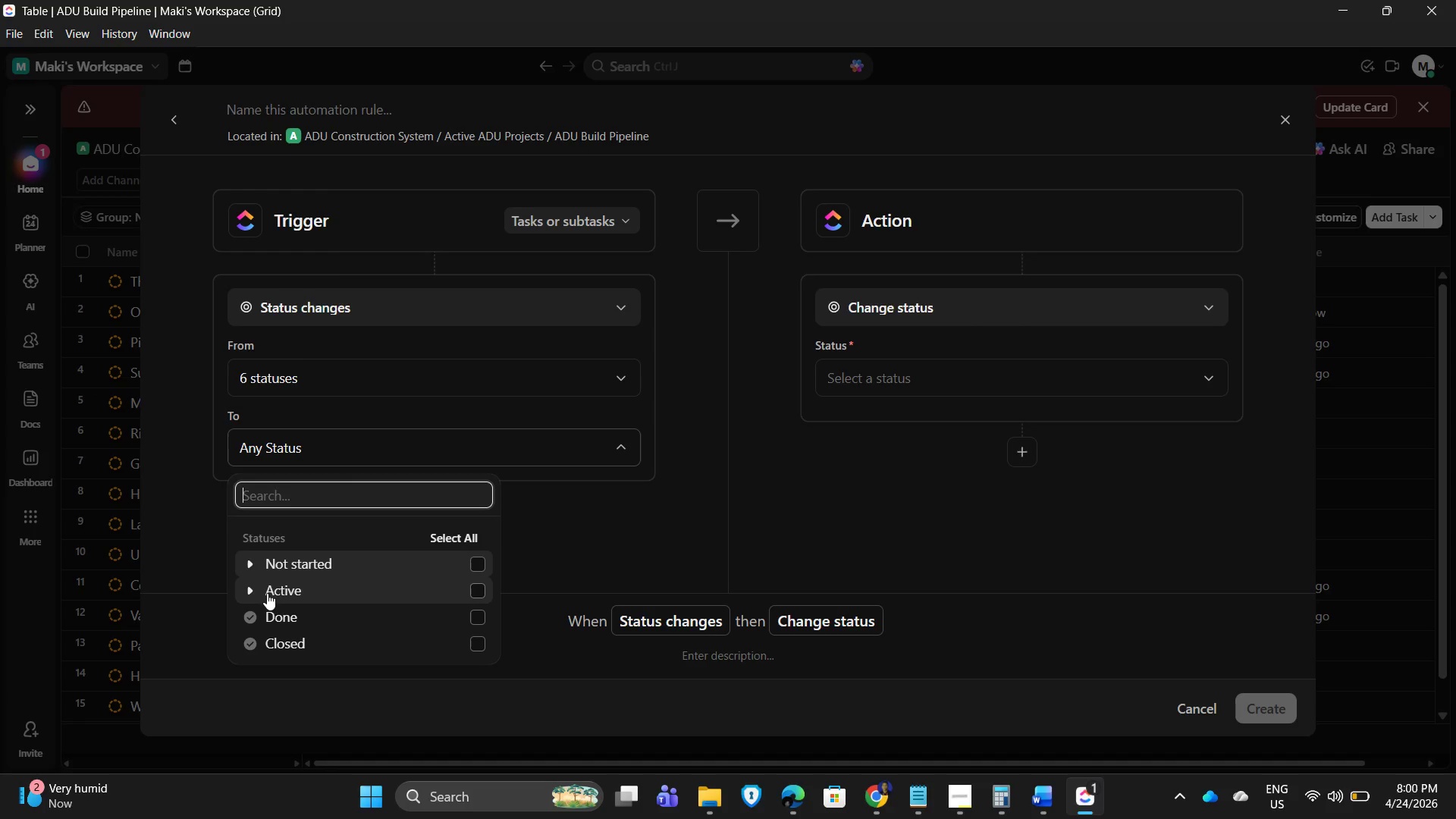 
left_click([247, 588])
 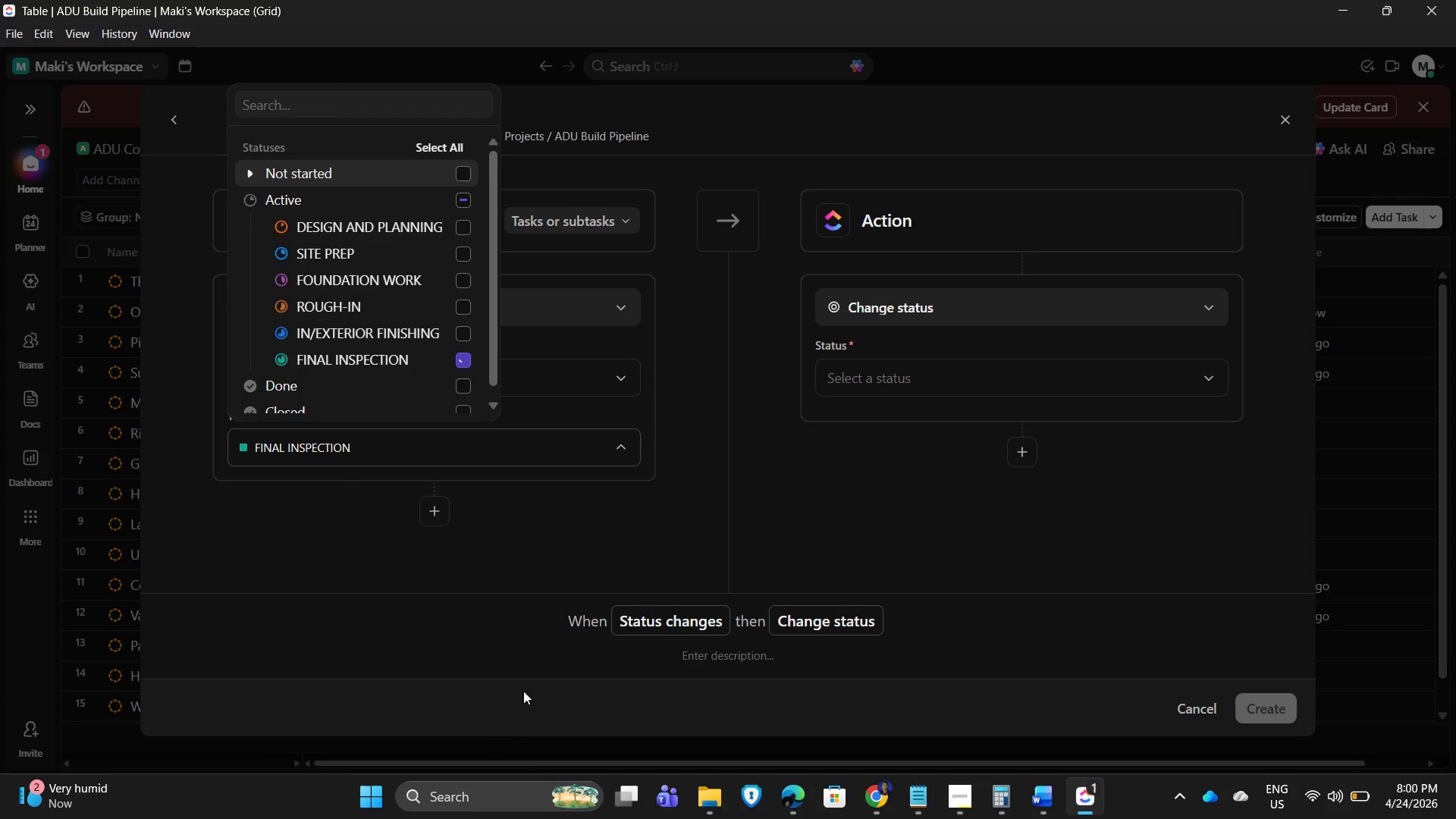 
left_click([591, 529])
 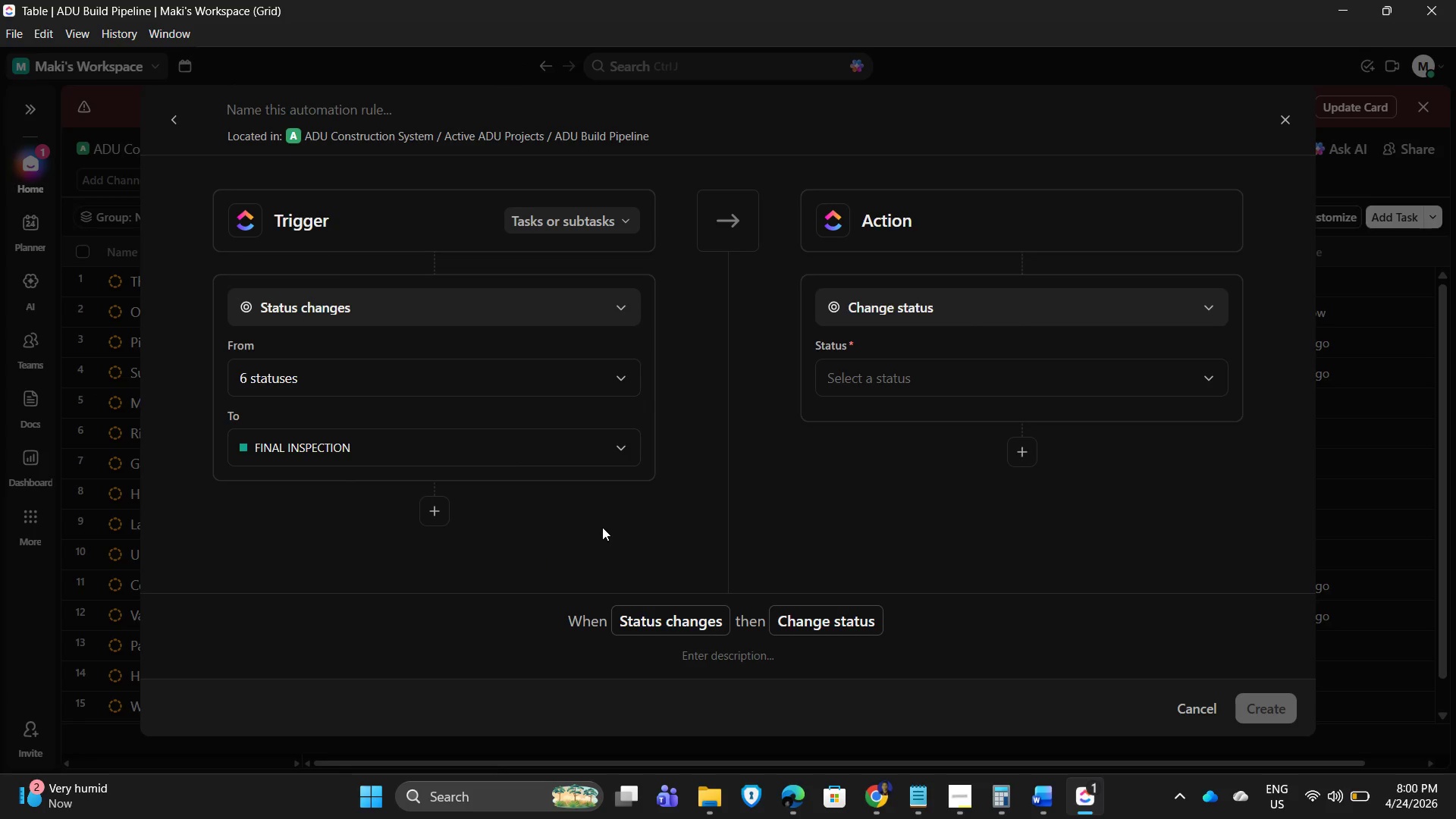 
wait(5.65)
 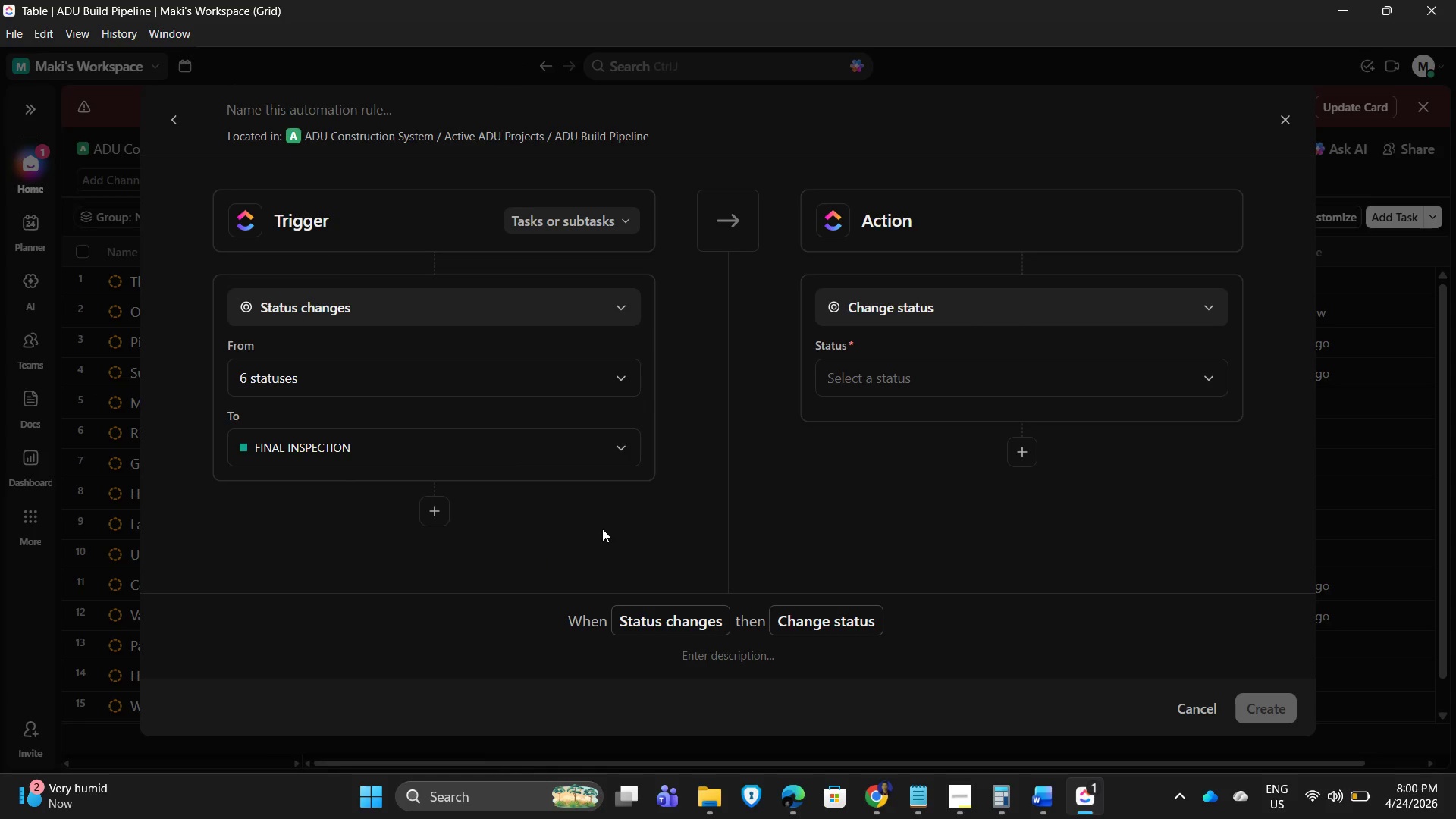 
mouse_move([1119, 313])
 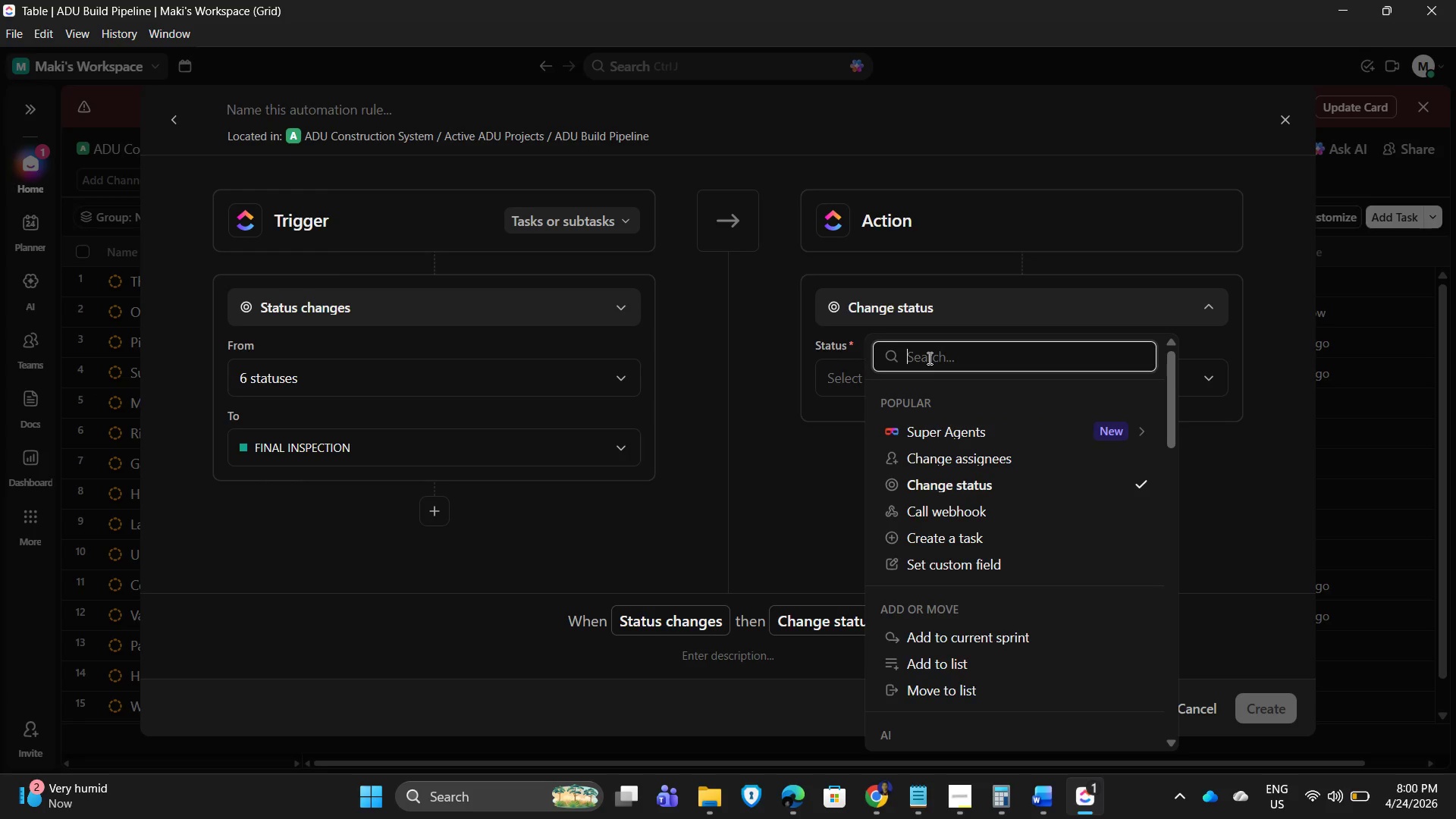 
wait(8.98)
 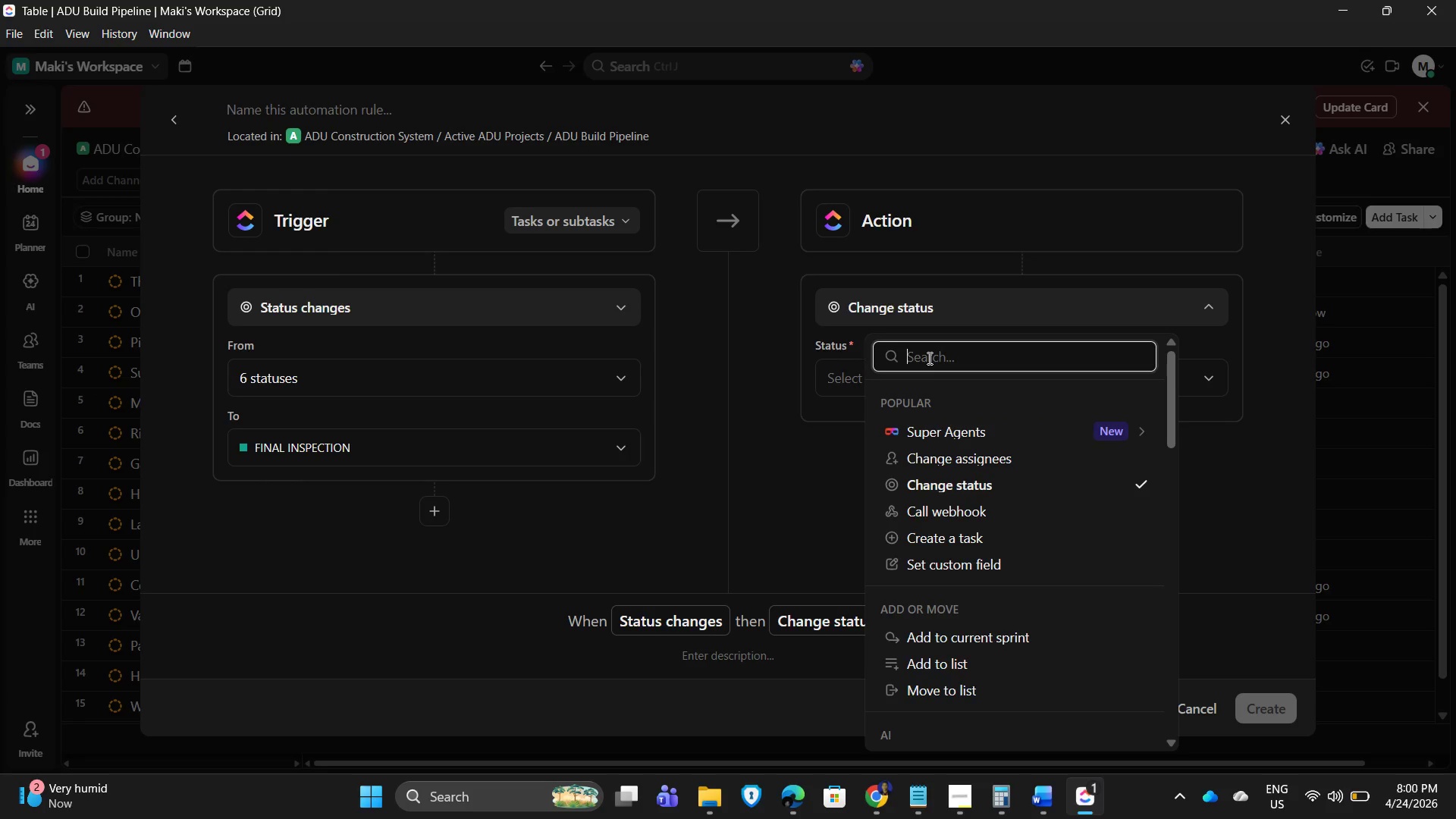 
type(subtas)
 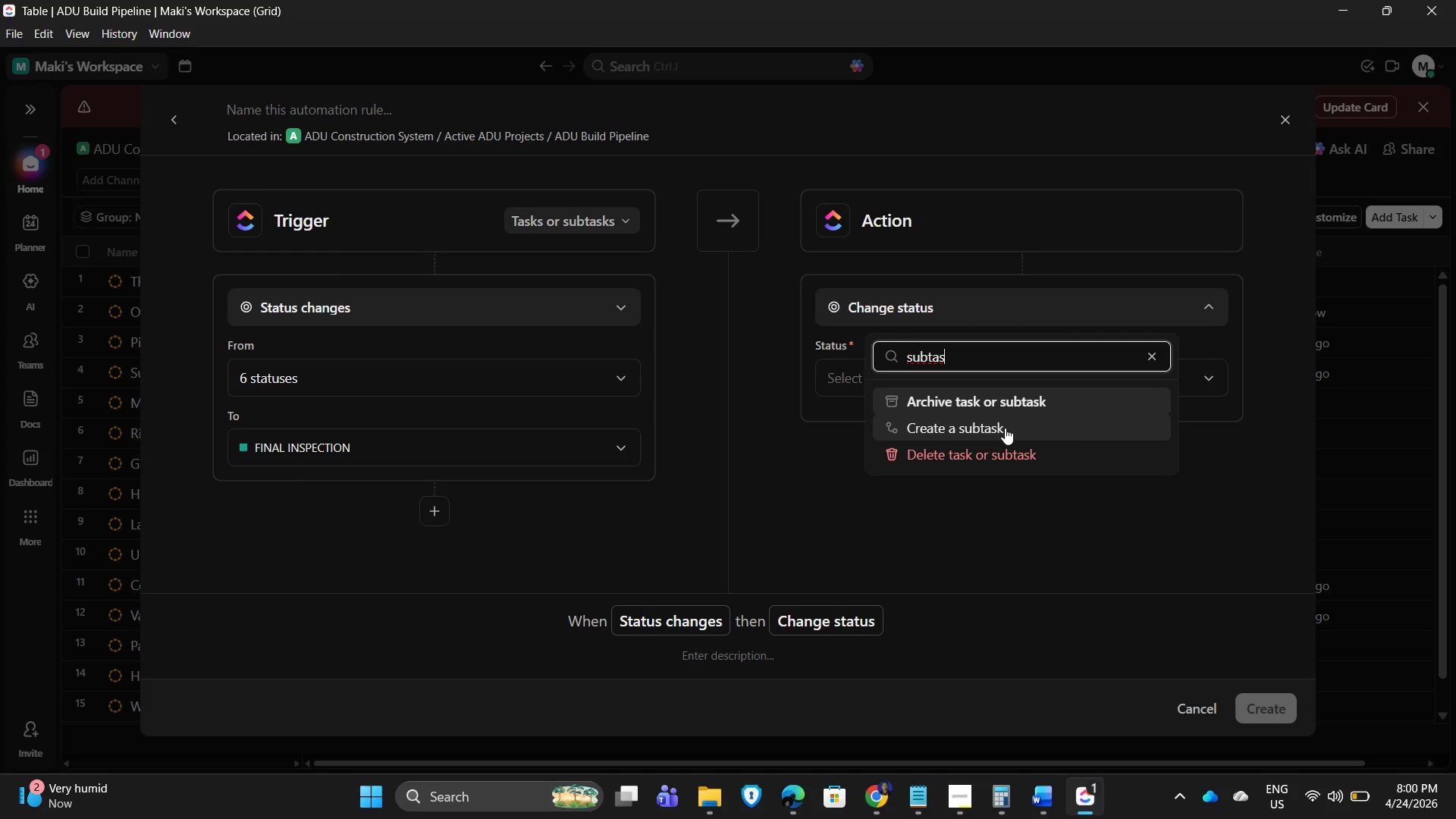 
left_click([1005, 428])
 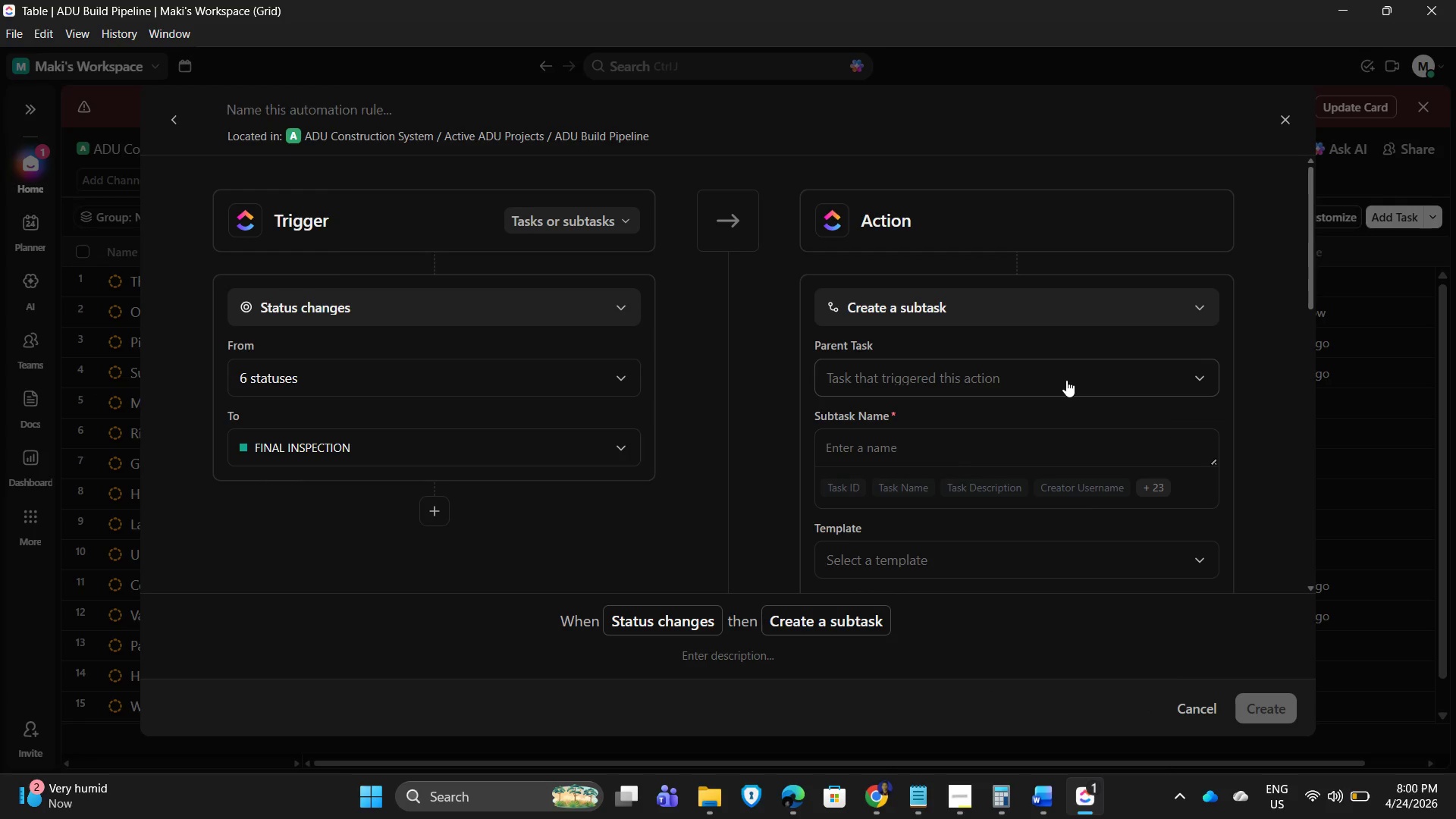 
left_click([1066, 380])
 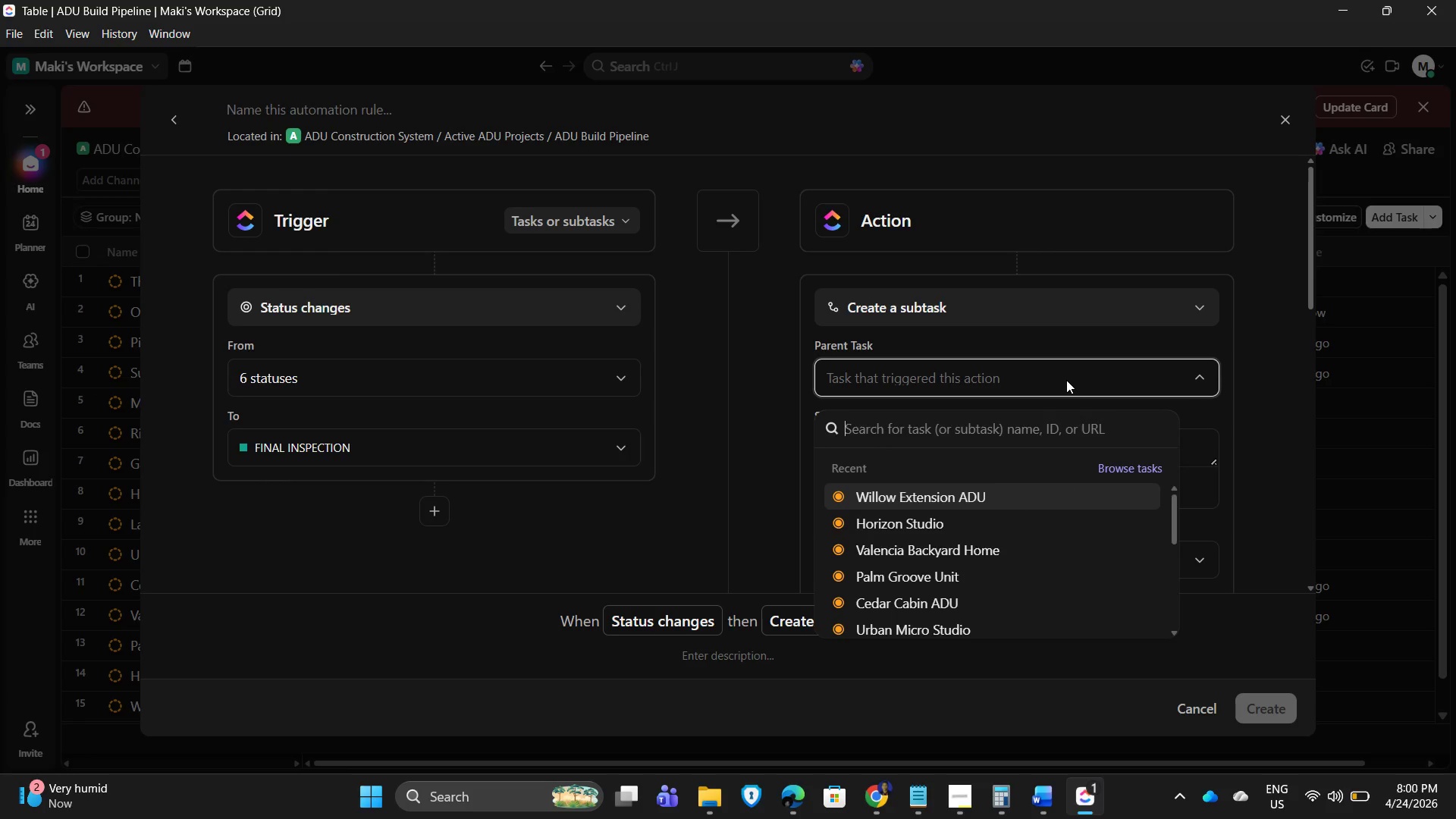 
scroll: coordinate [996, 557], scroll_direction: down, amount: 5.0
 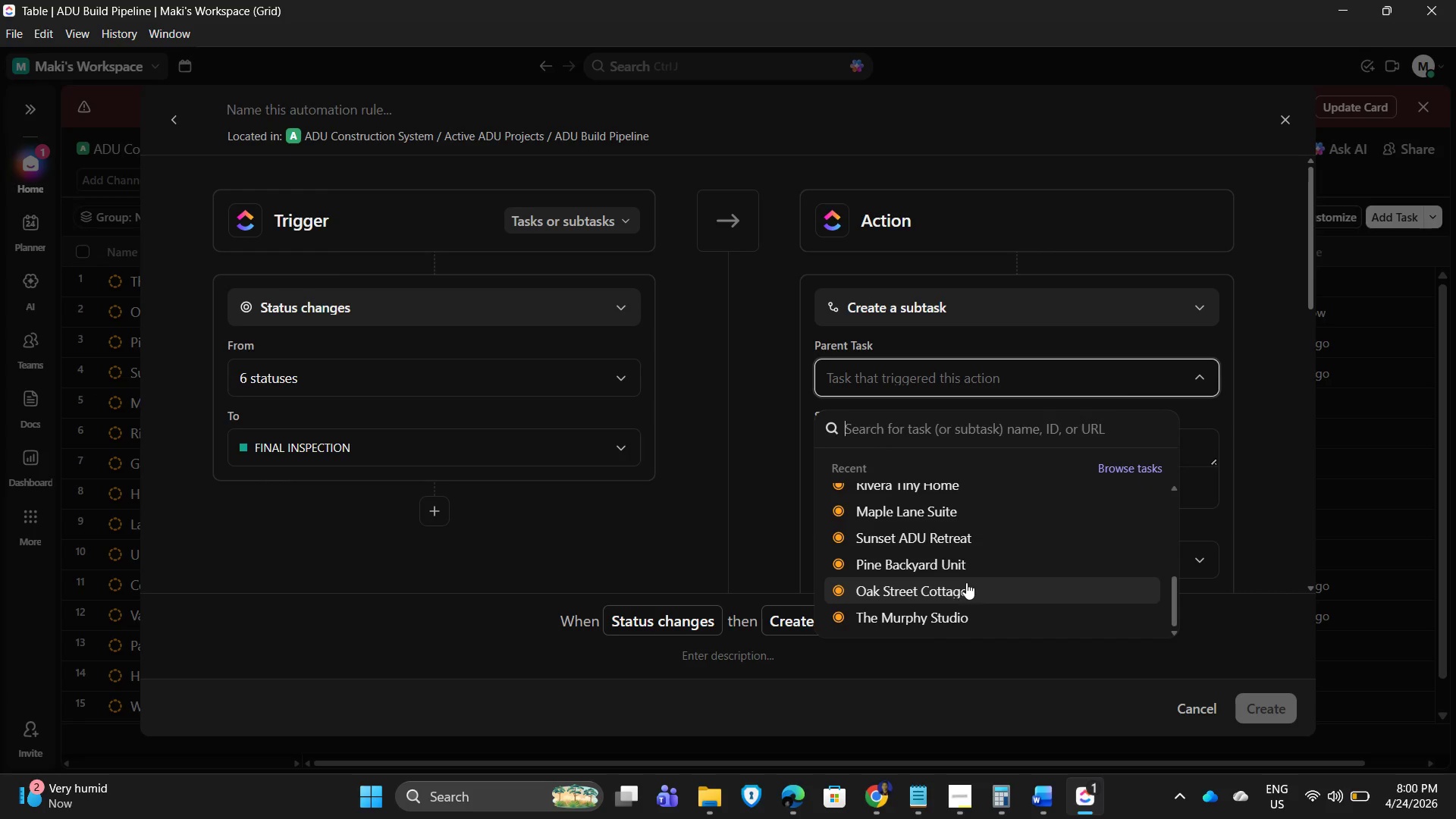 
scroll: coordinate [993, 504], scroll_direction: up, amount: 4.0
 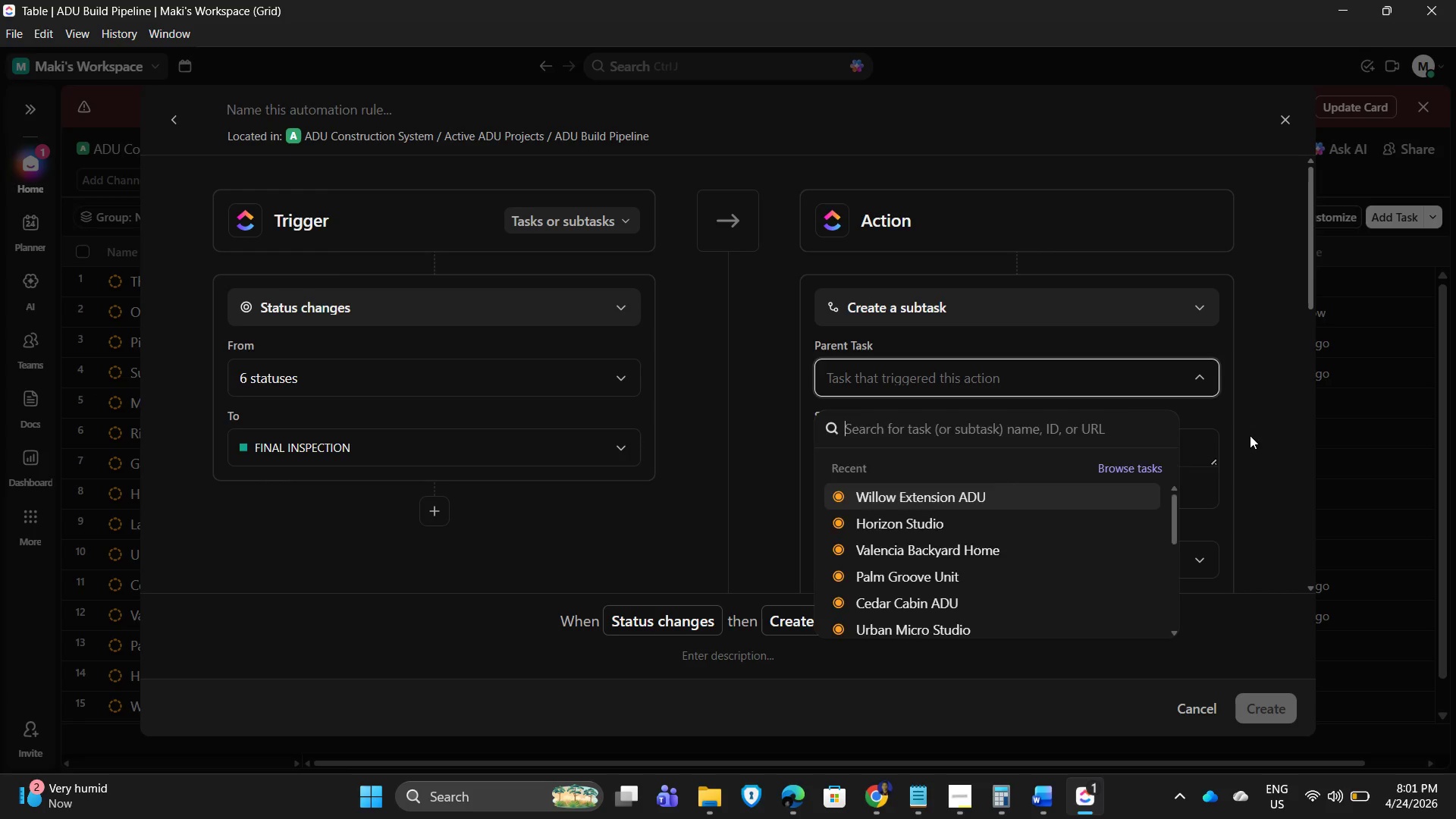 
left_click([1250, 435])
 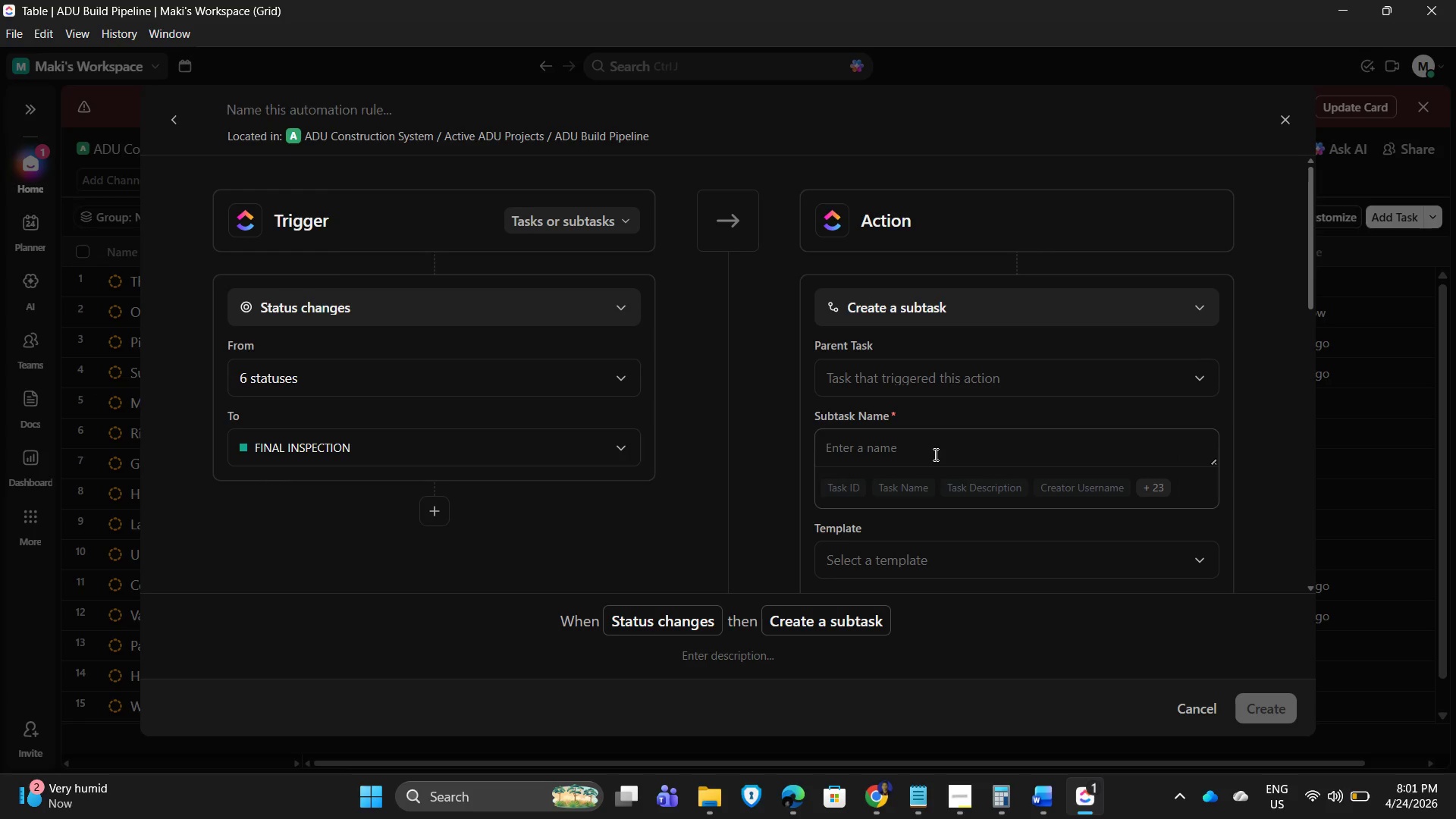 
left_click([934, 454])
 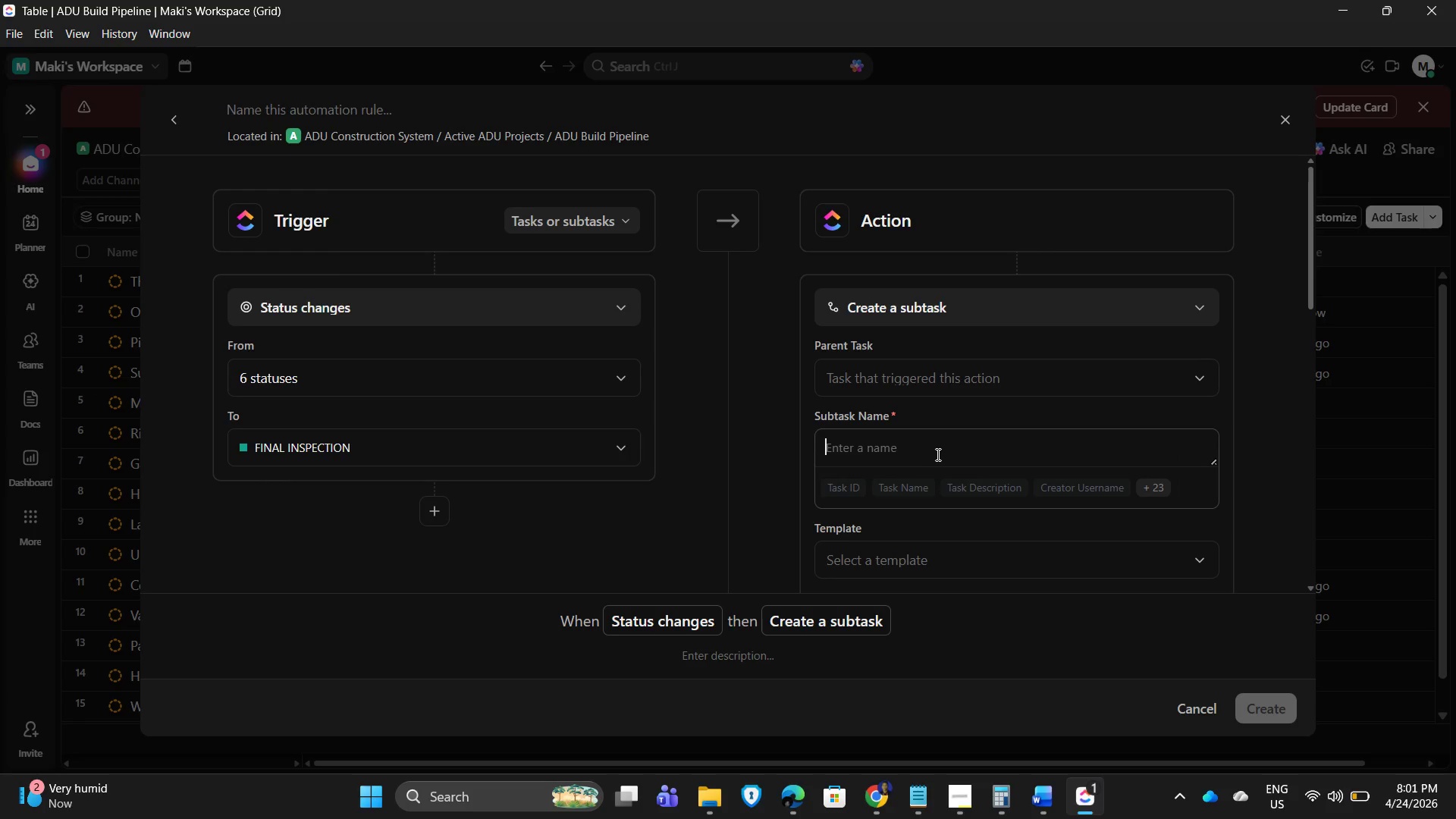 
type(Quality Inspection)
 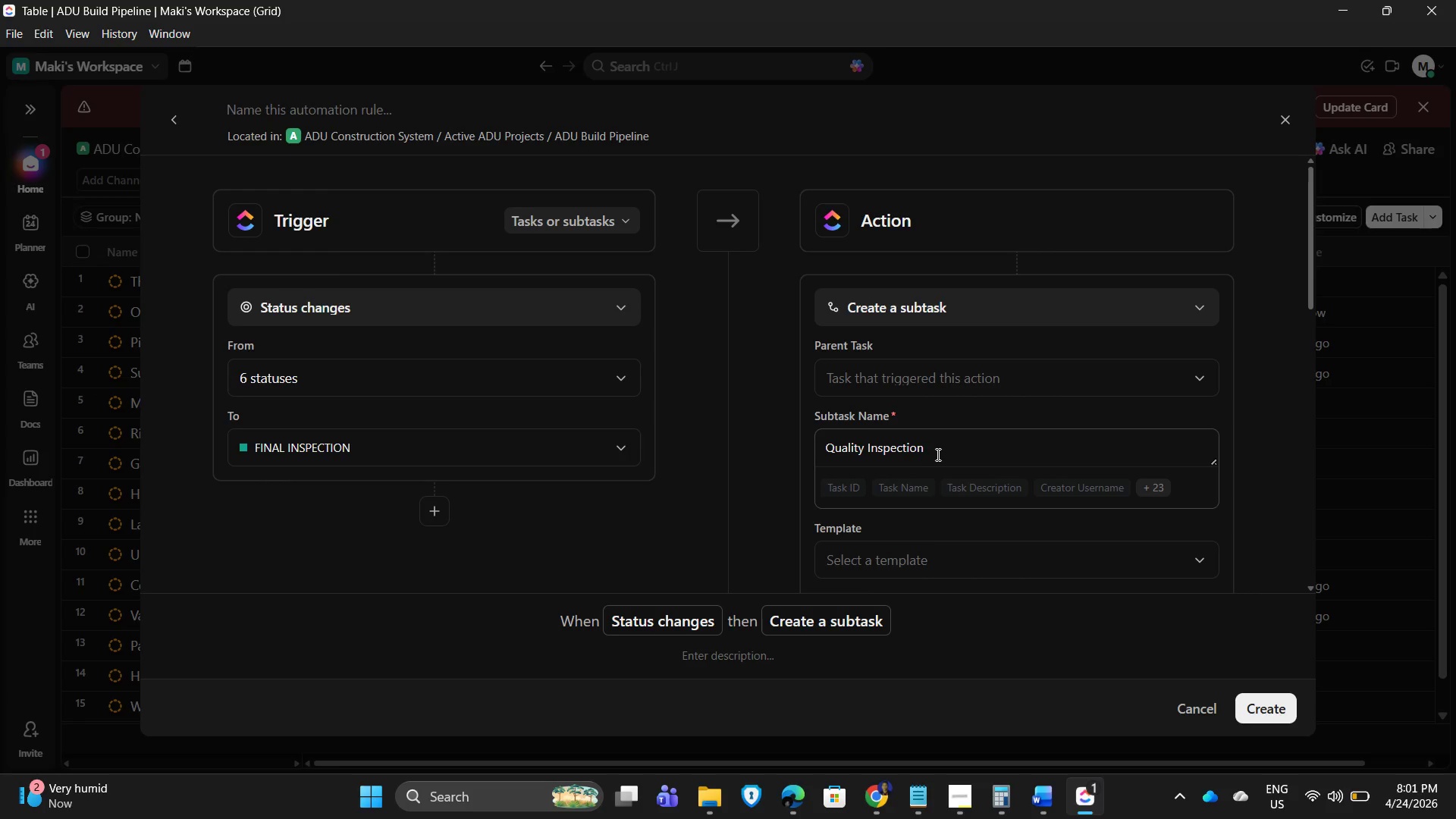 
left_click([1250, 512])
 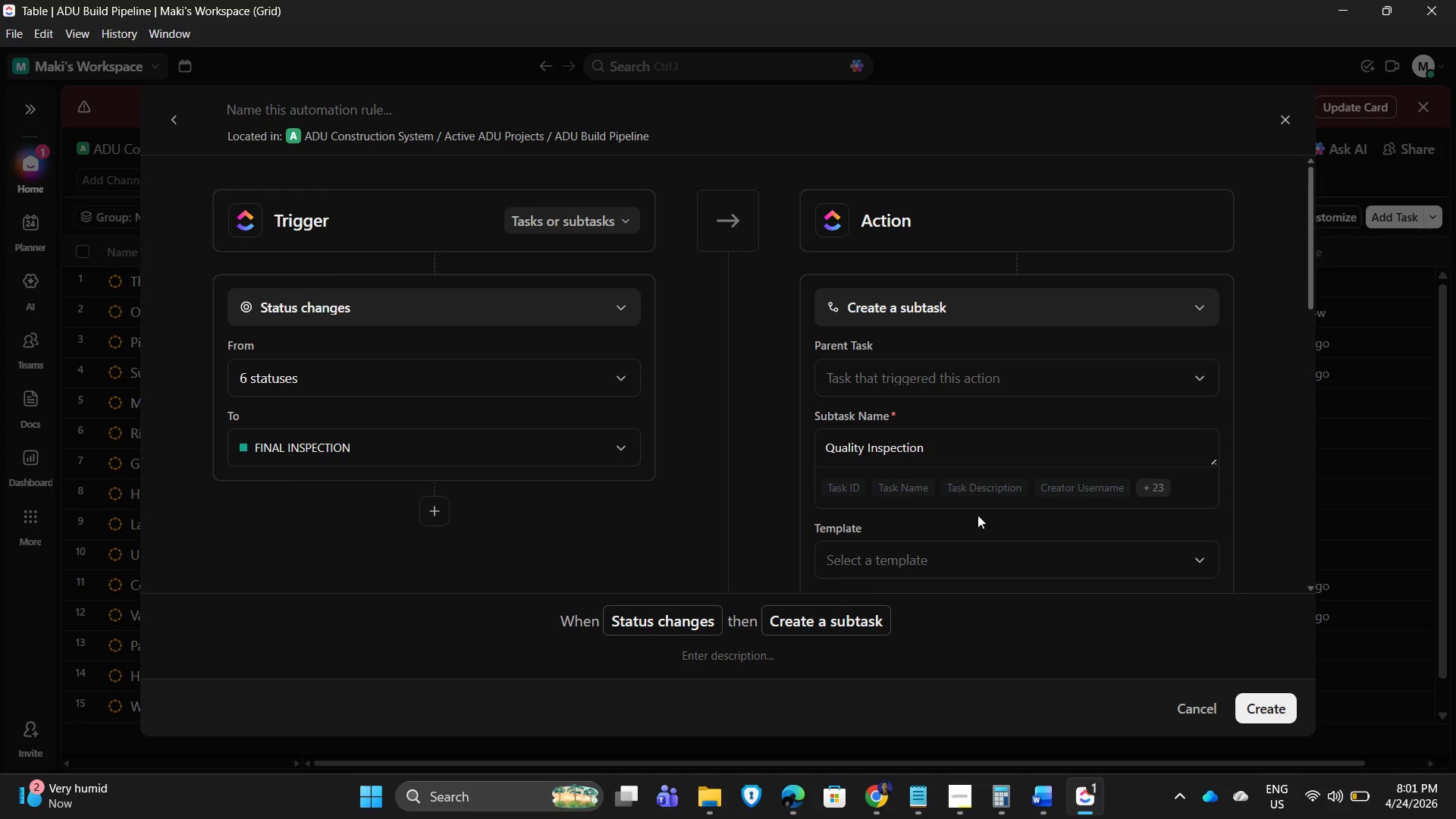 
scroll: coordinate [1090, 524], scroll_direction: down, amount: 14.0
 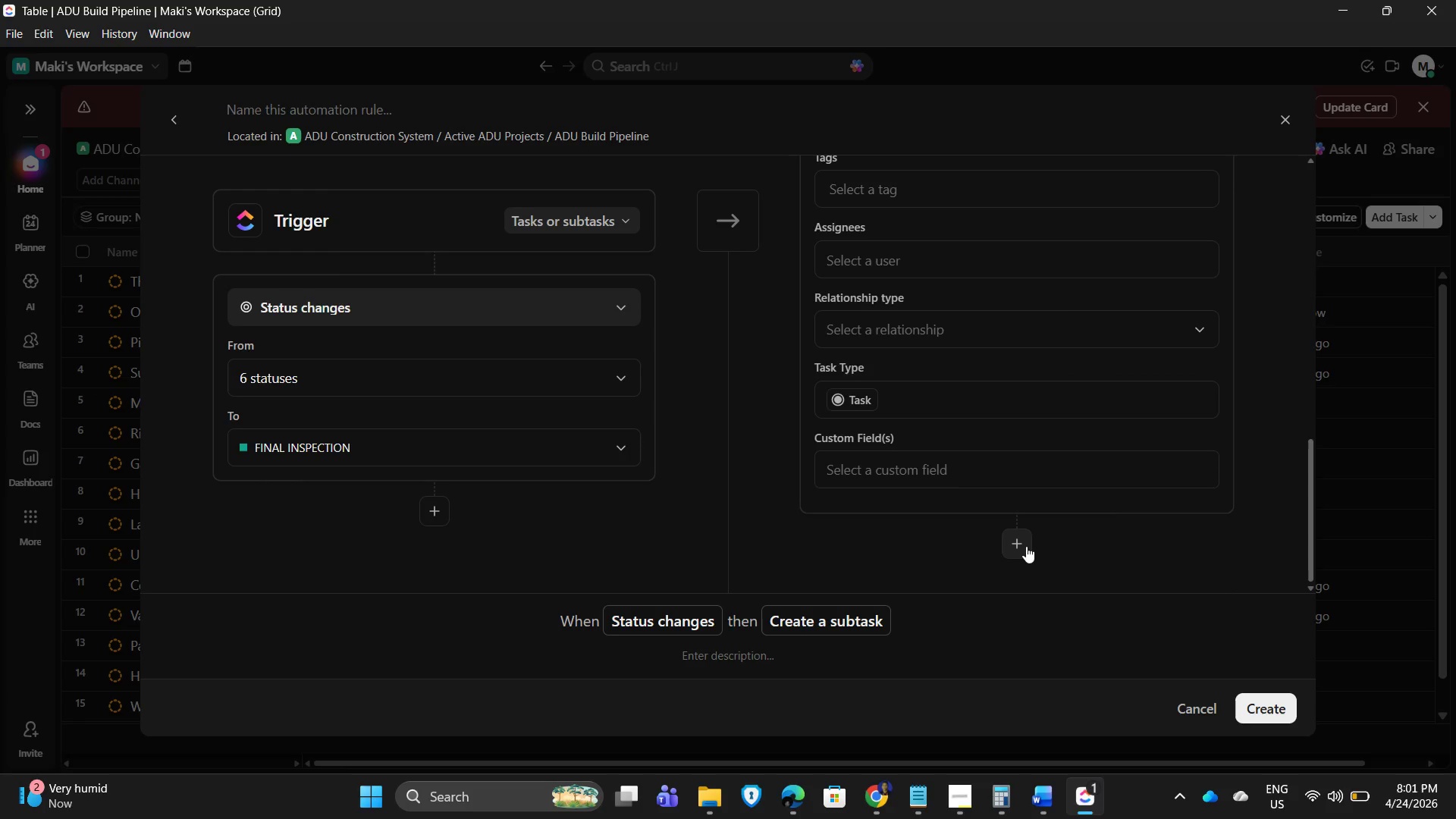 
left_click([1015, 546])
 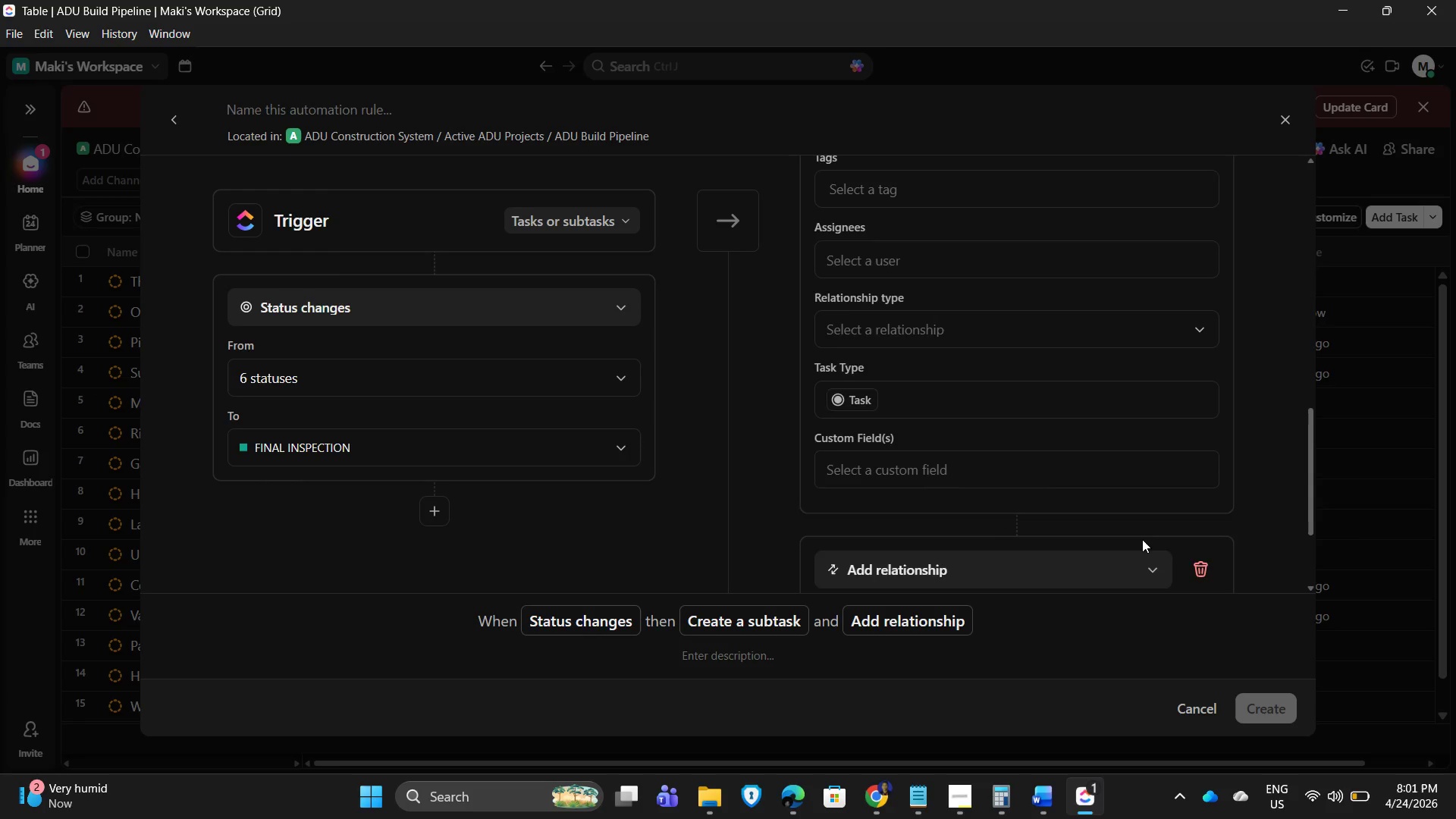 
scroll: coordinate [1144, 539], scroll_direction: down, amount: 3.0
 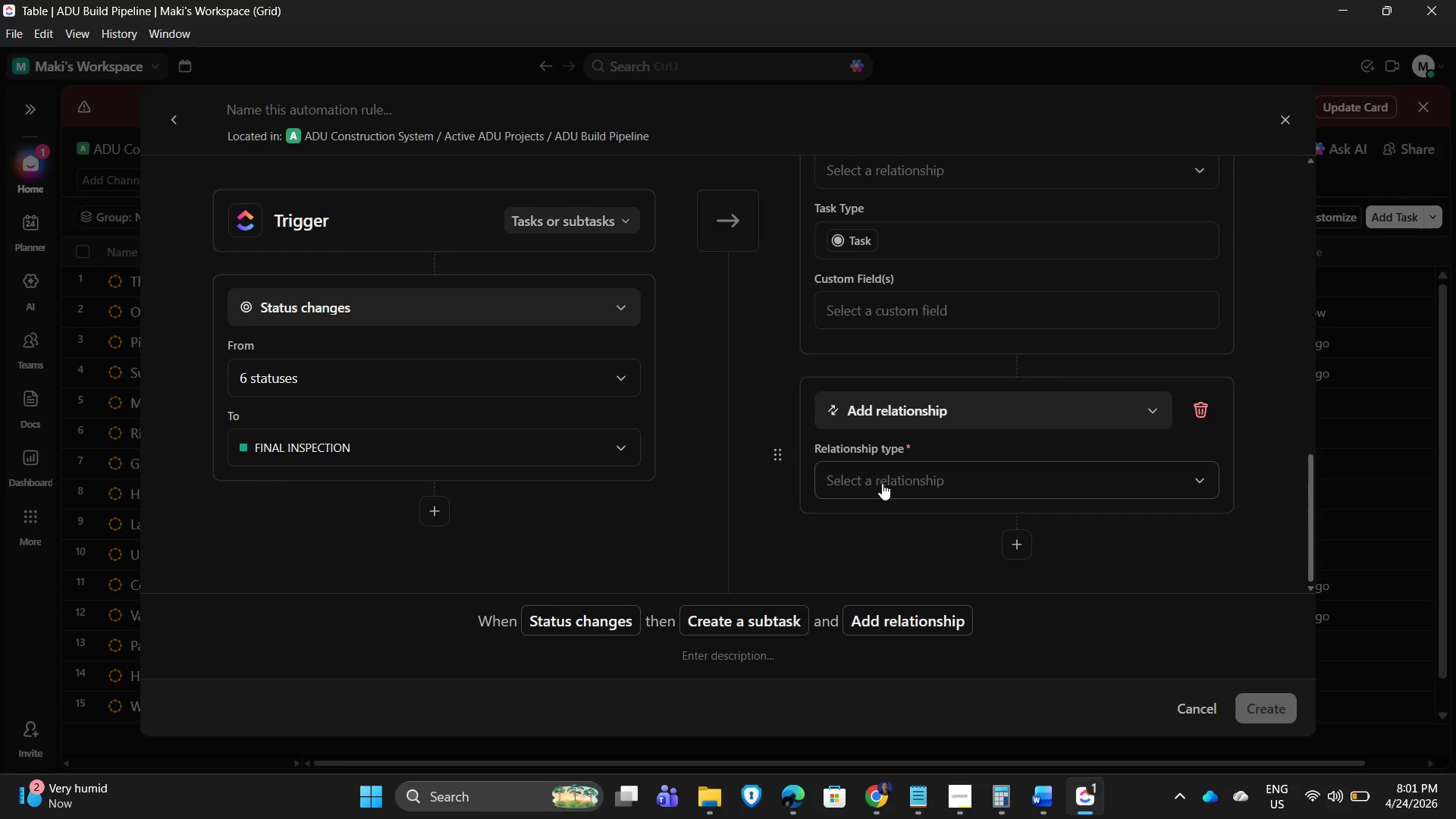 
left_click([873, 485])
 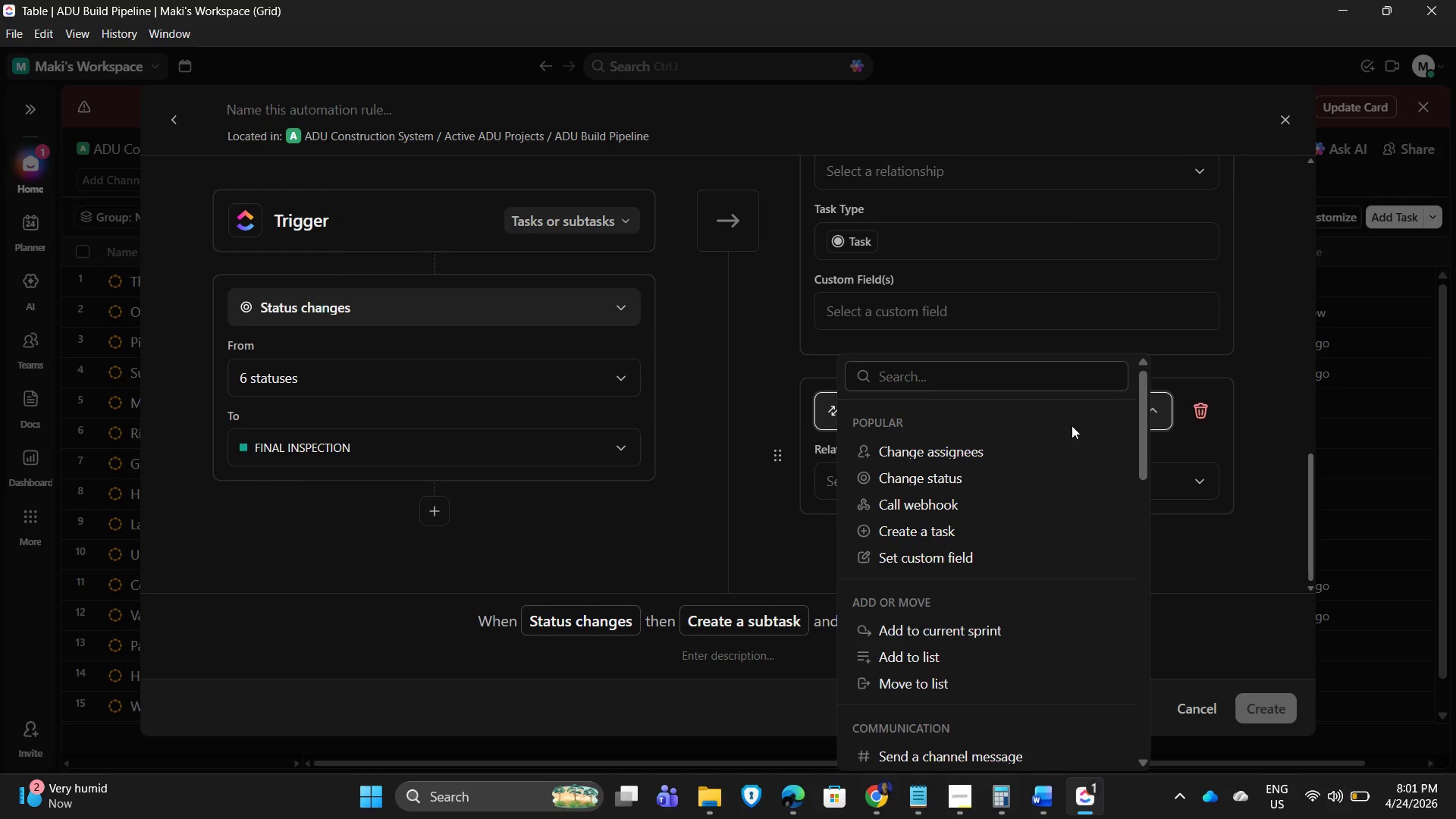 
type(subtask)
 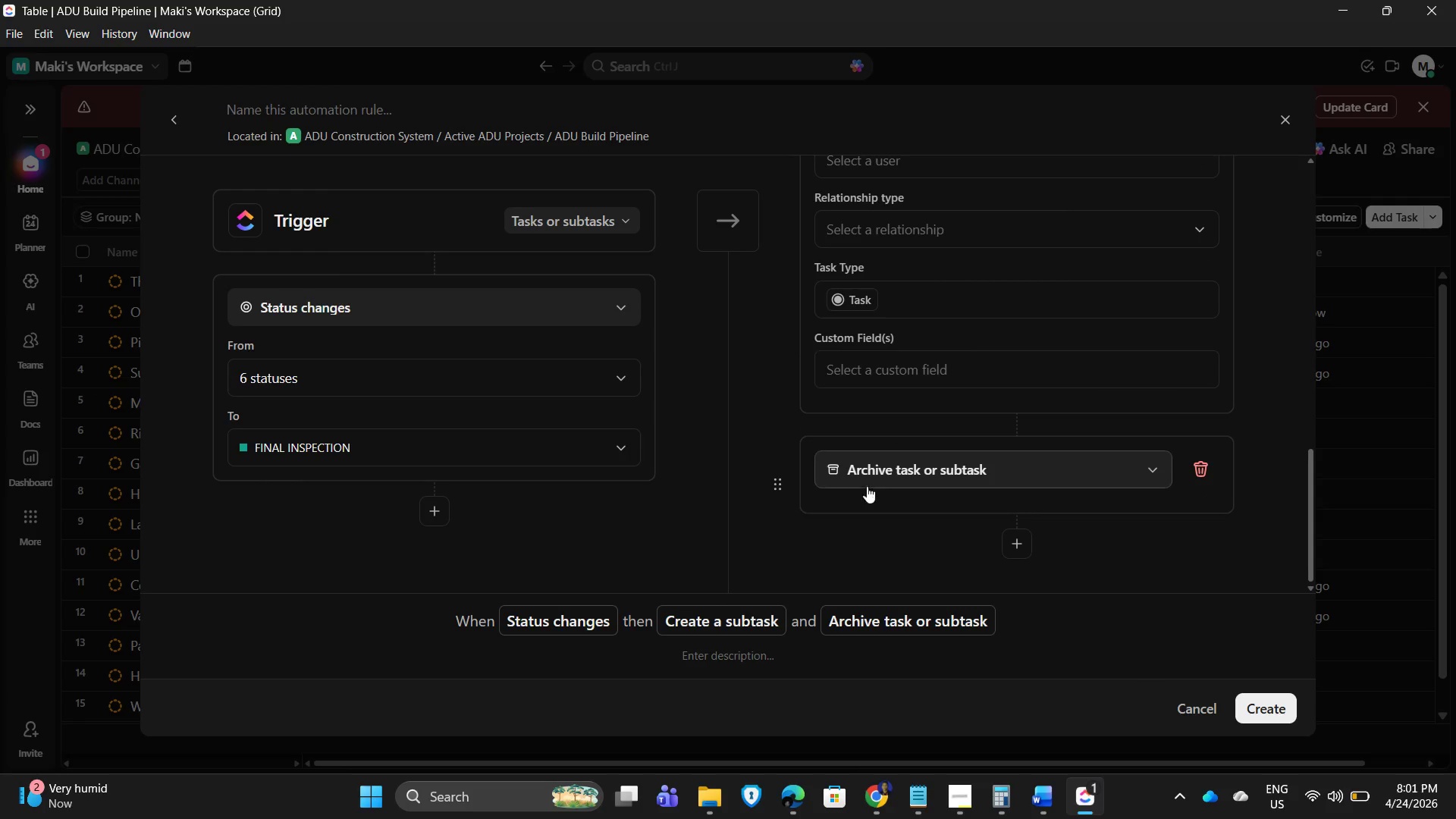 
left_click([969, 467])
 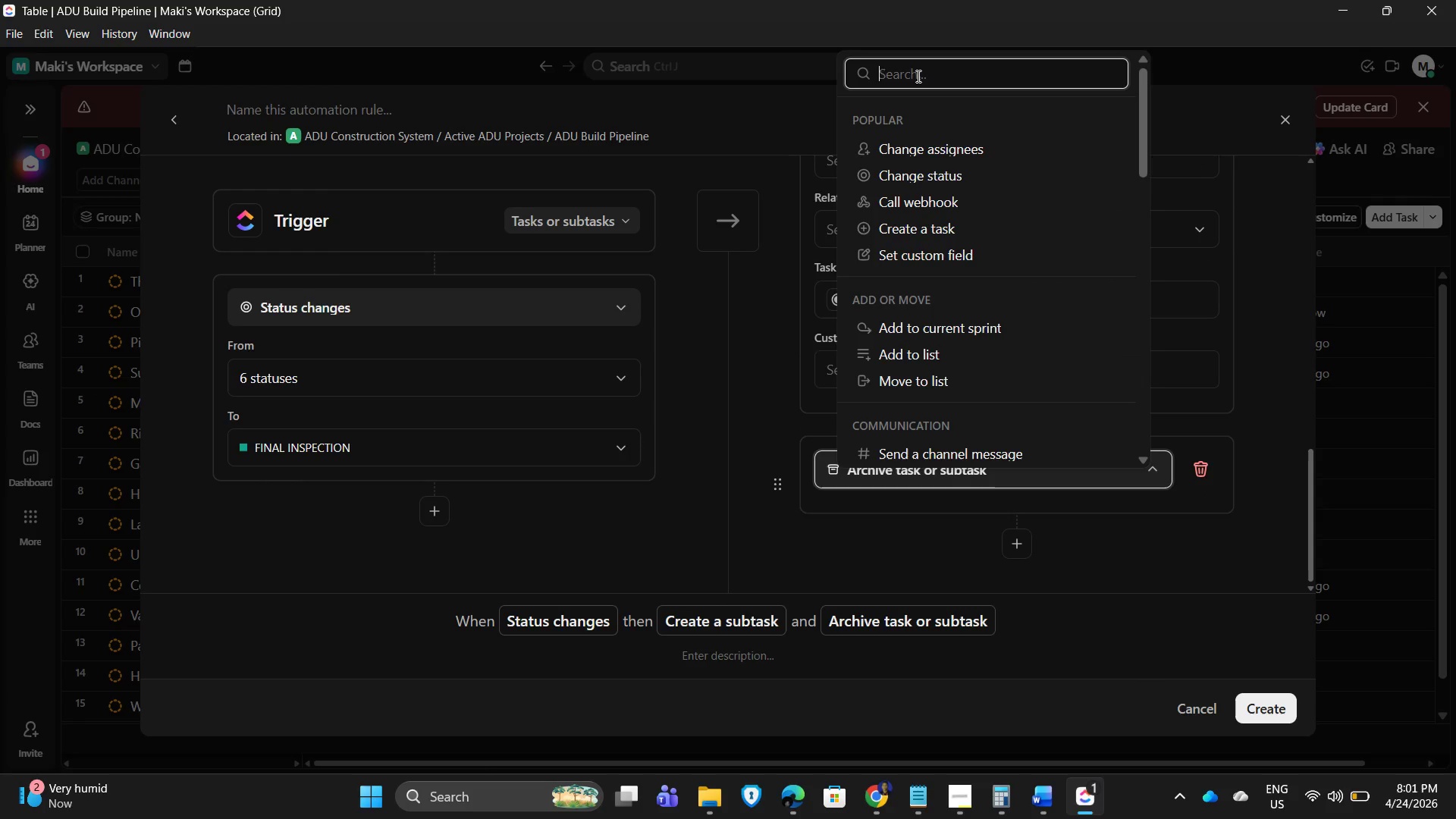 
type(subtask)
 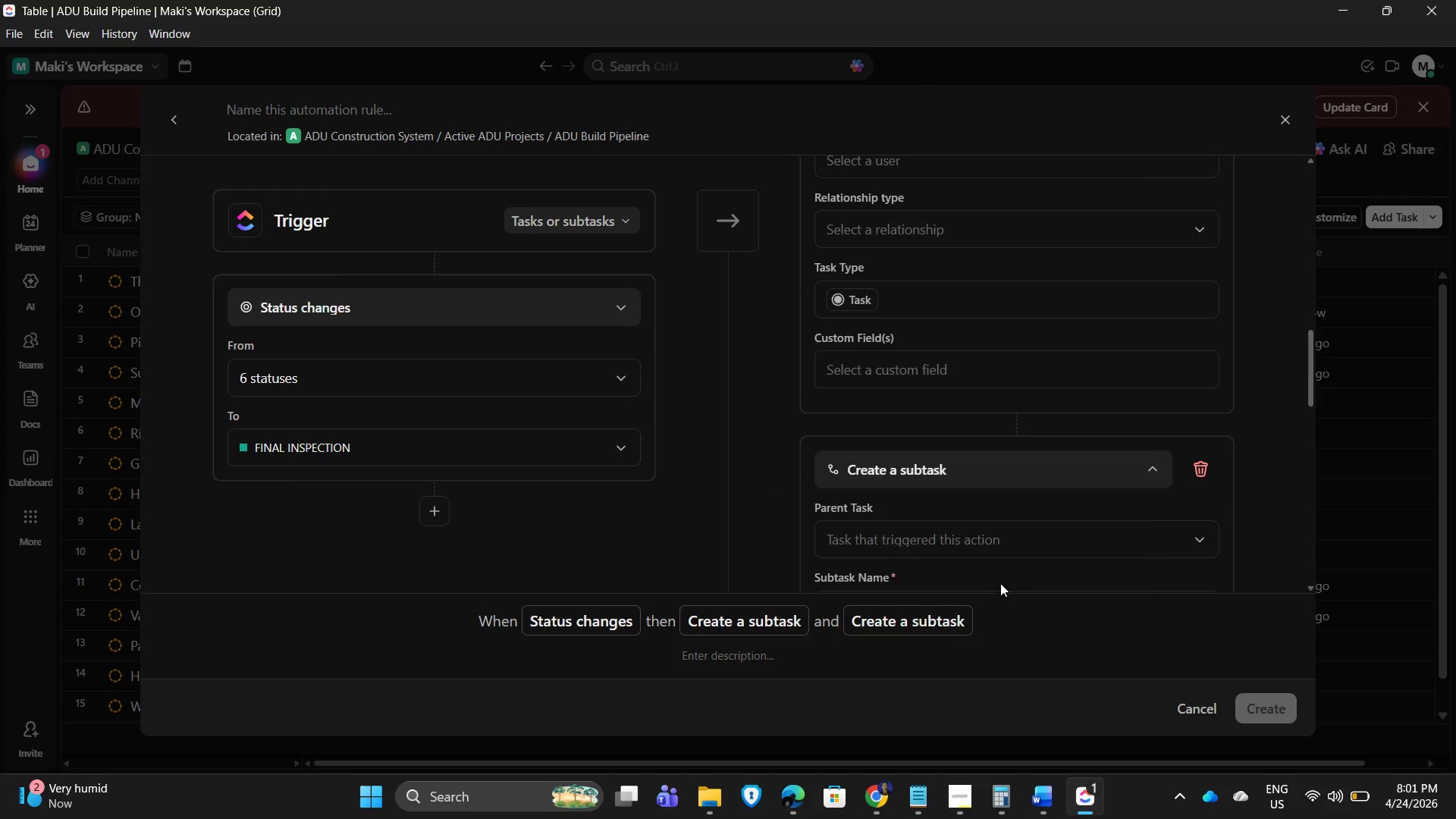 
left_click([896, 534])
 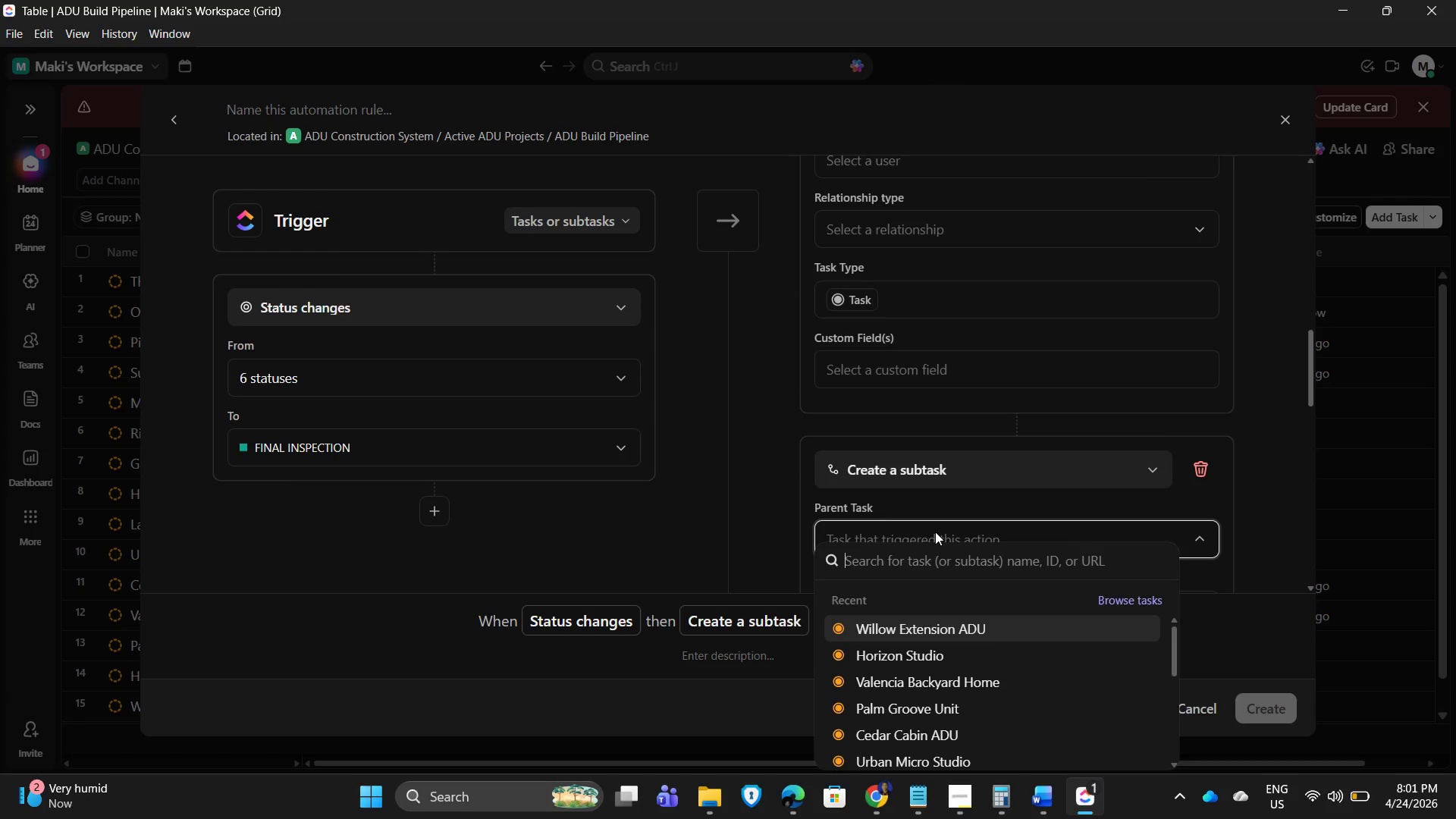 
type(client)
 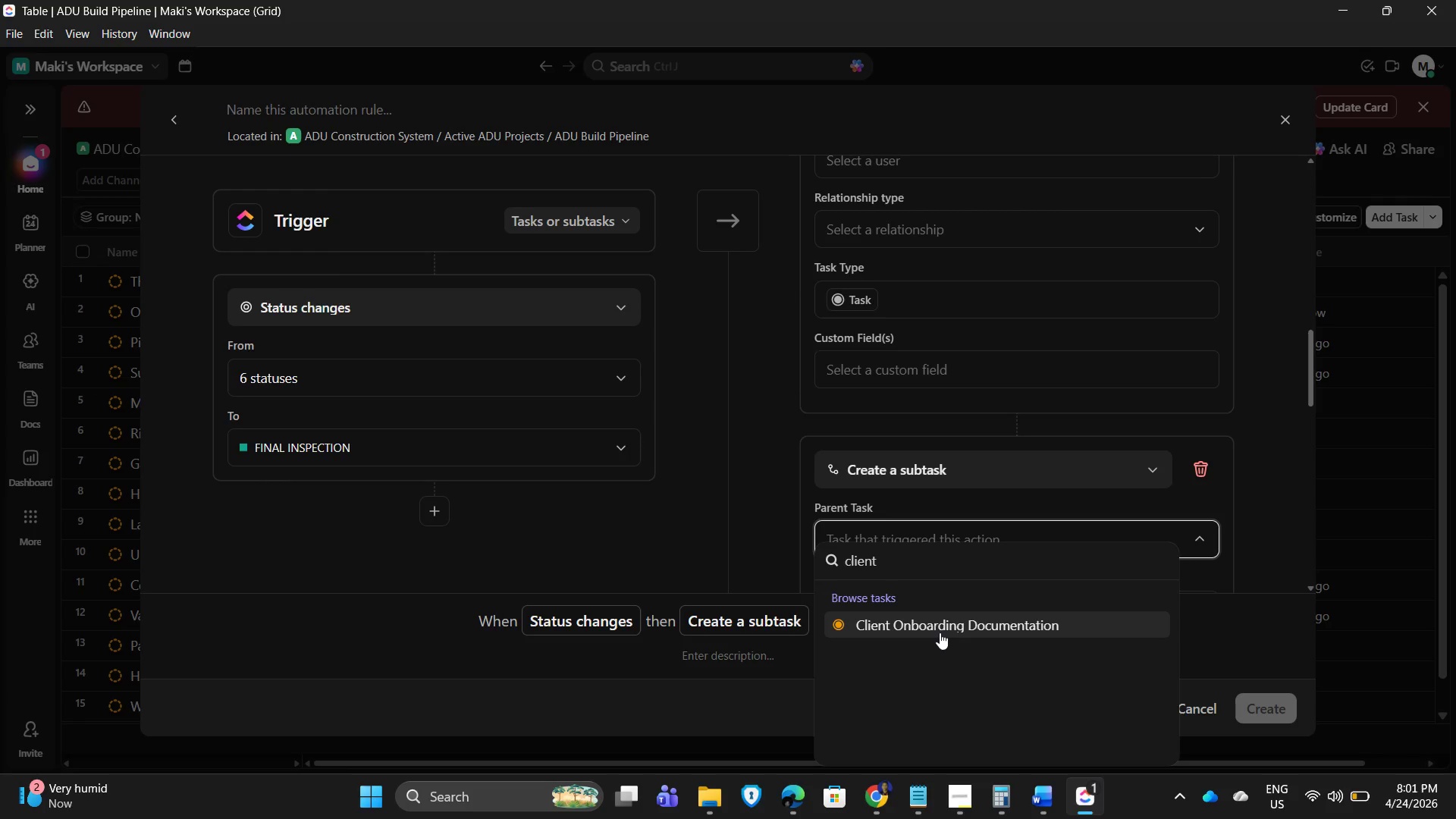 
wait(13.28)
 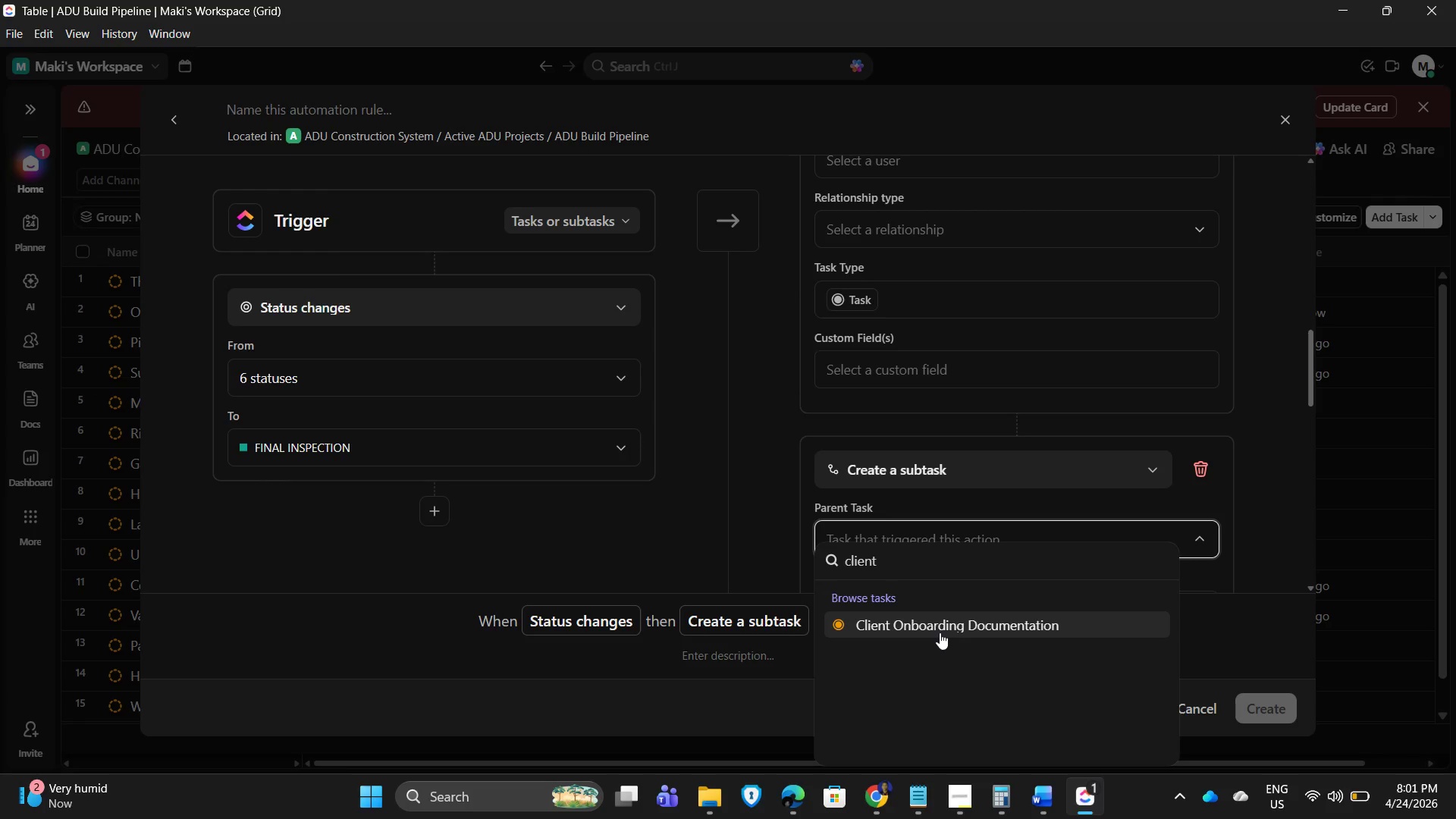 
left_click([1282, 507])
 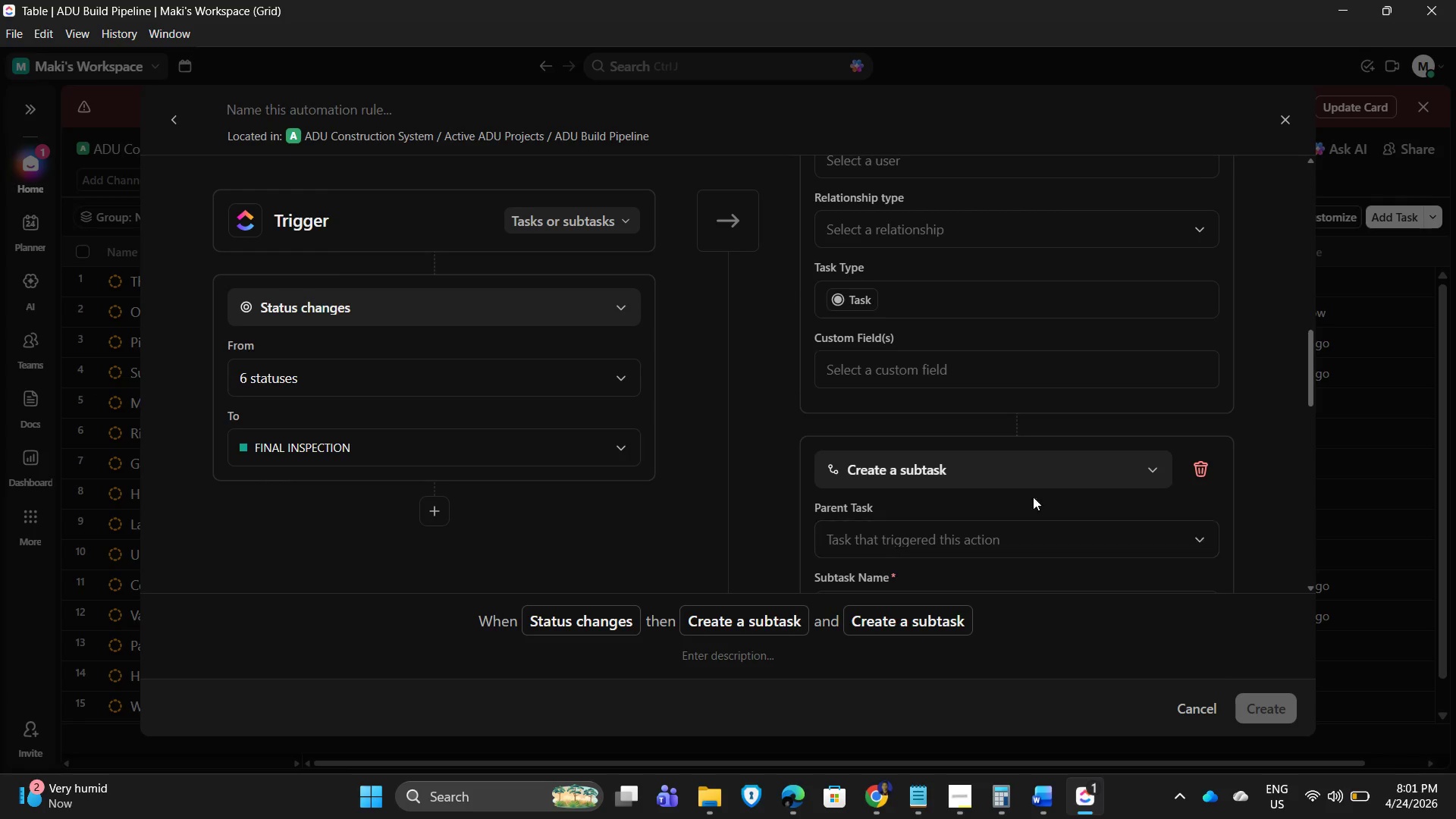 
scroll: coordinate [999, 505], scroll_direction: down, amount: 4.0
 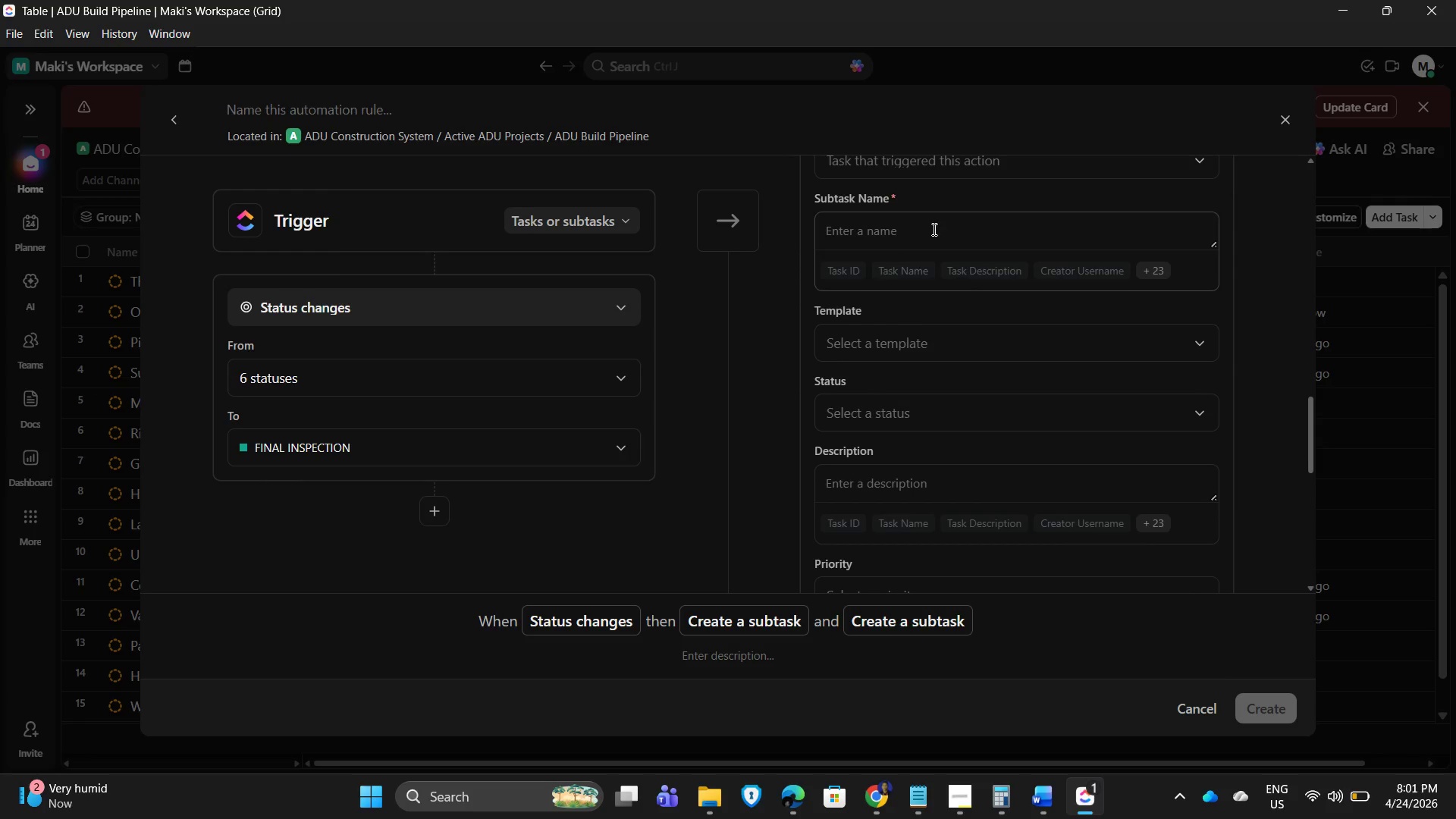 
left_click([935, 228])
 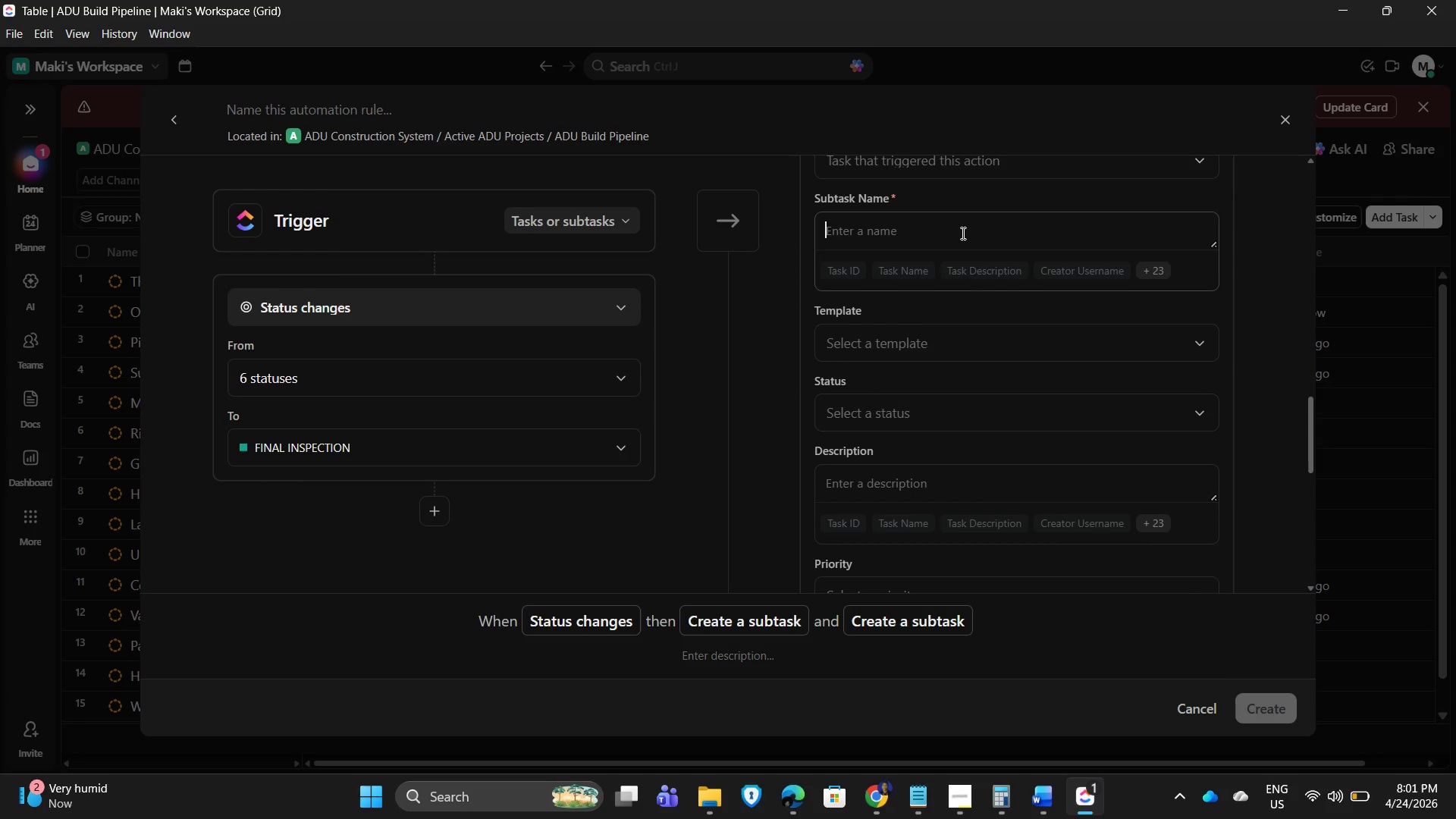 
type(Client Gift Delivery)
 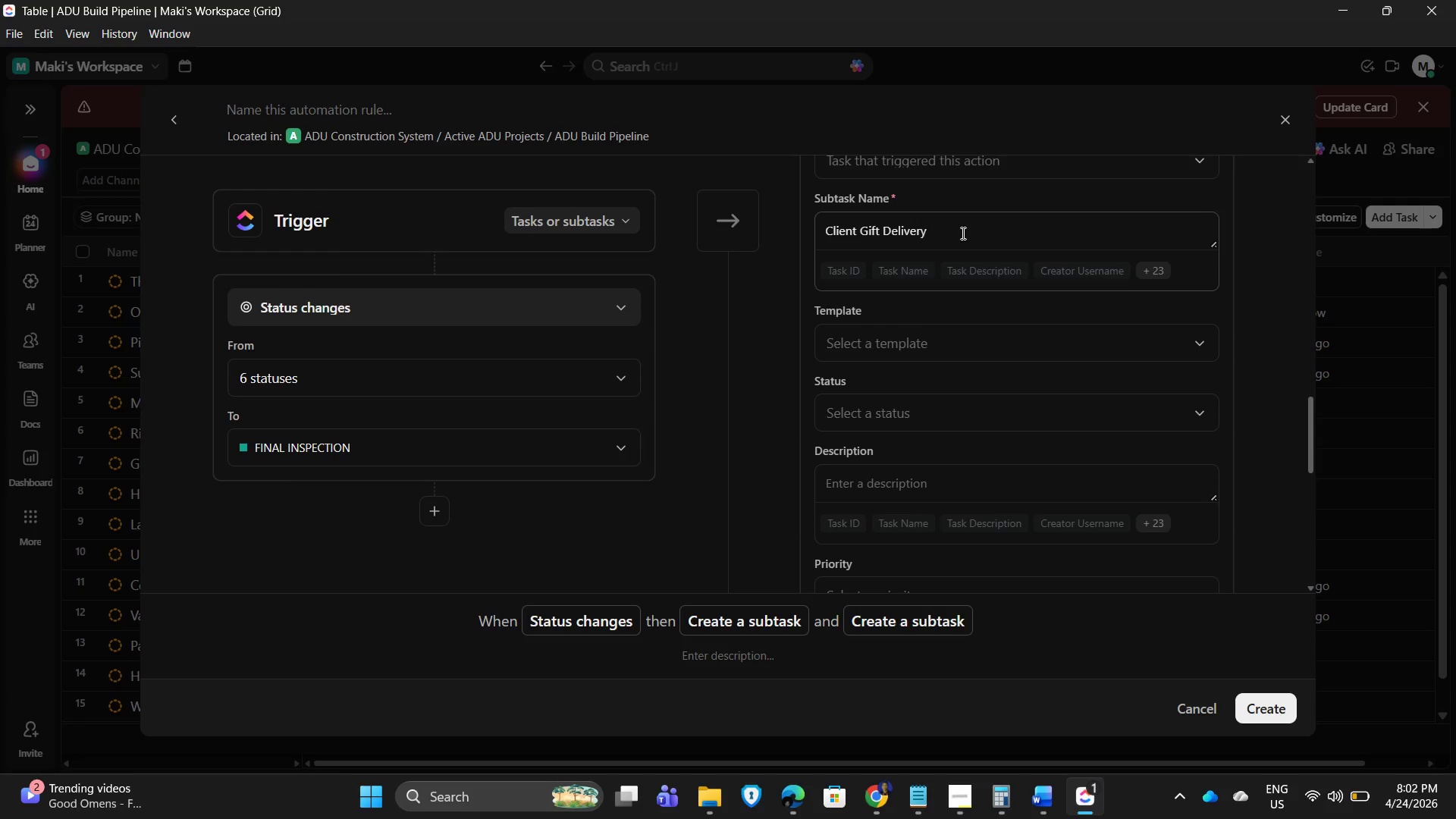 
left_click([1276, 318])
 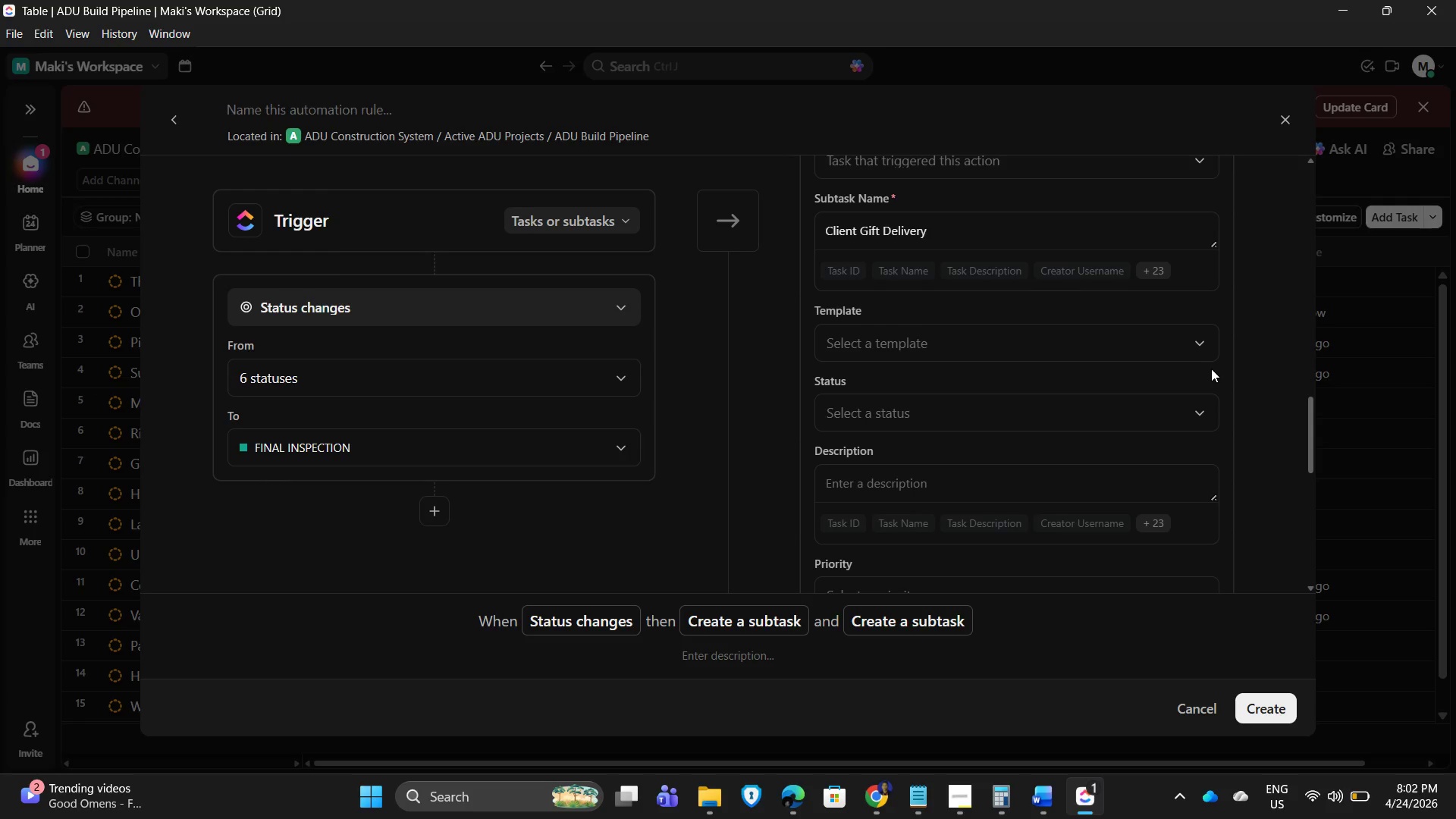 
scroll: coordinate [1056, 373], scroll_direction: up, amount: 2.0
 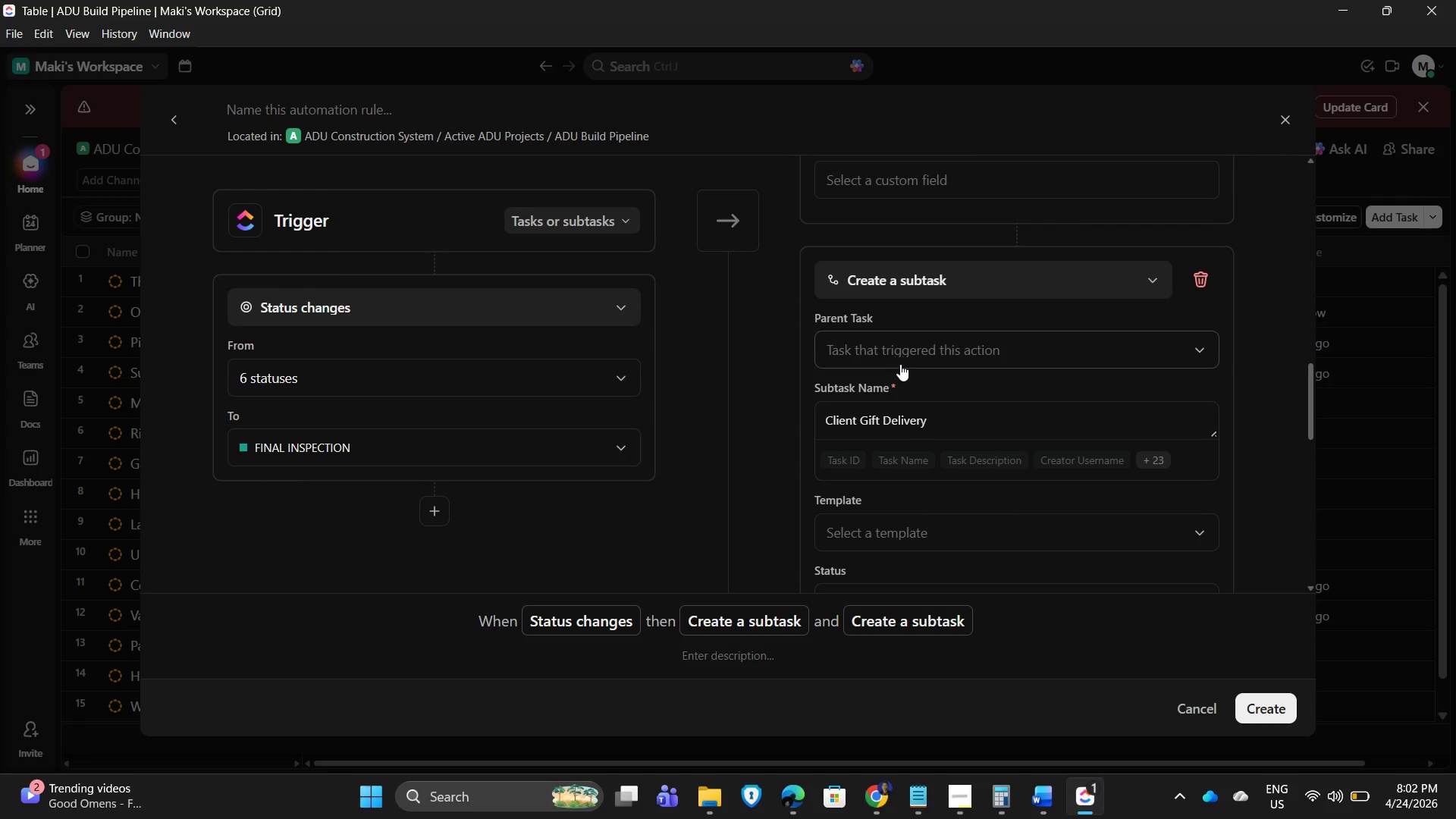 
scroll: coordinate [1009, 402], scroll_direction: down, amount: 1.0
 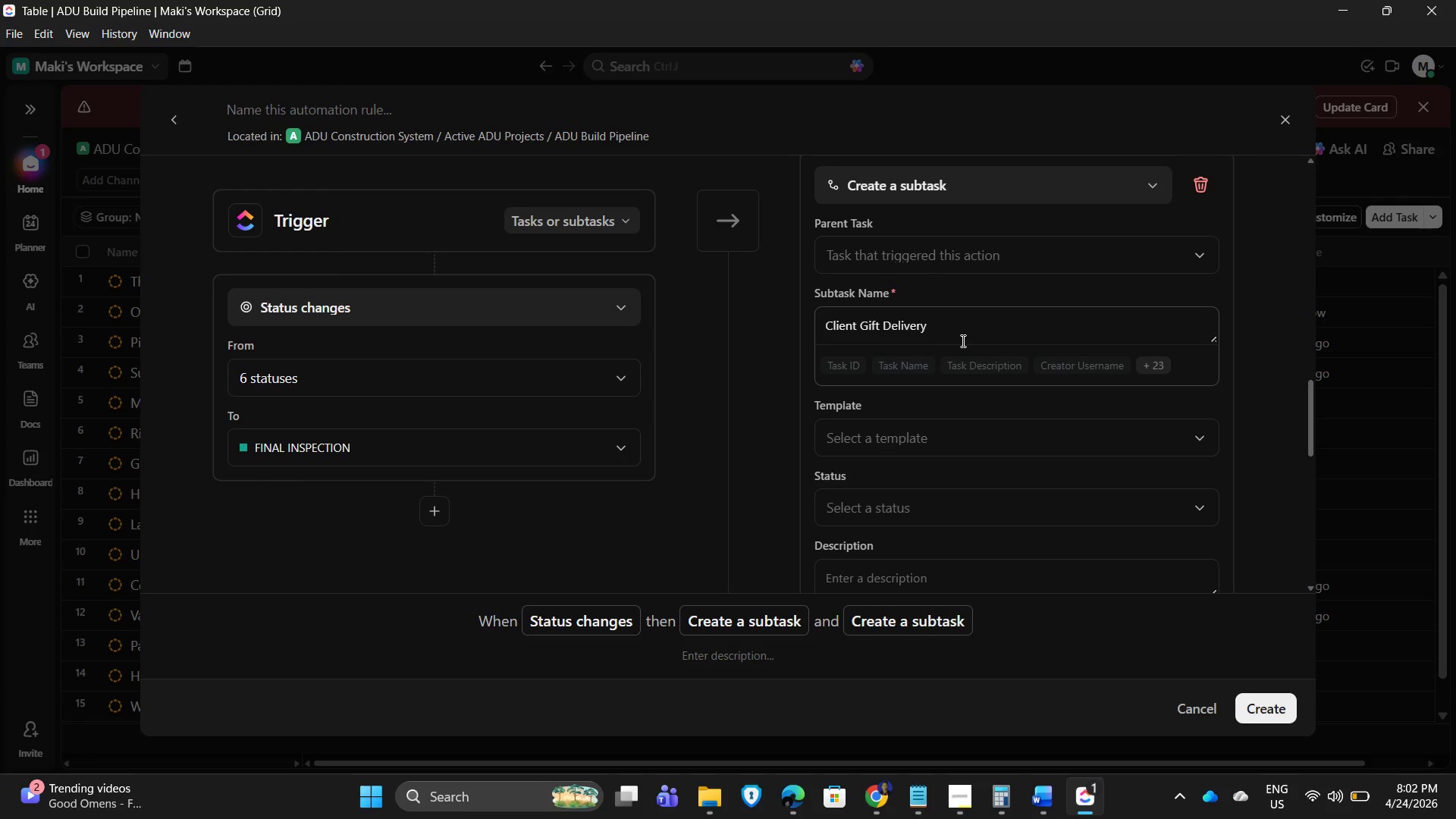 
mouse_move([993, 385])
 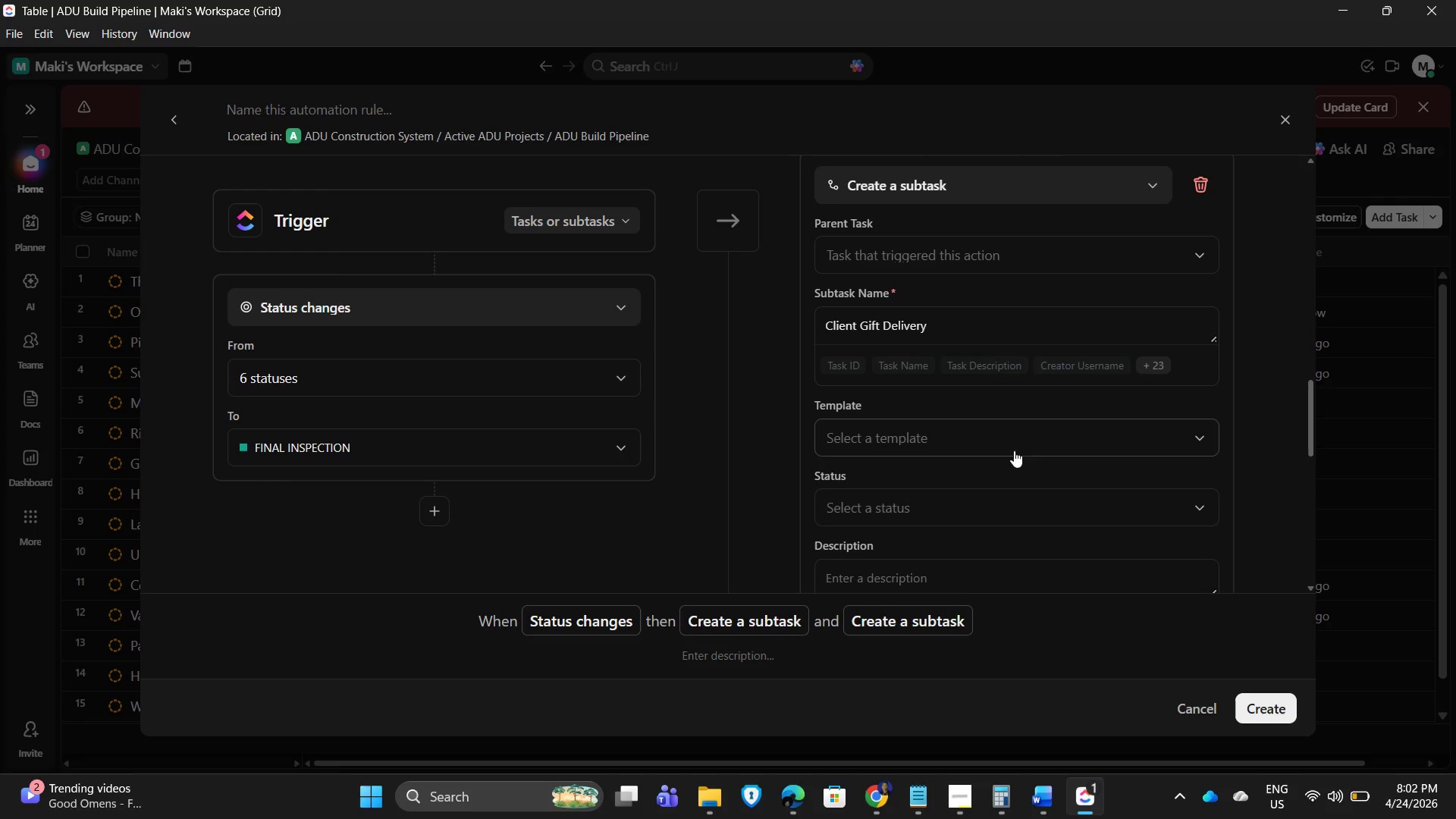 
scroll: coordinate [1005, 453], scroll_direction: down, amount: 3.0
 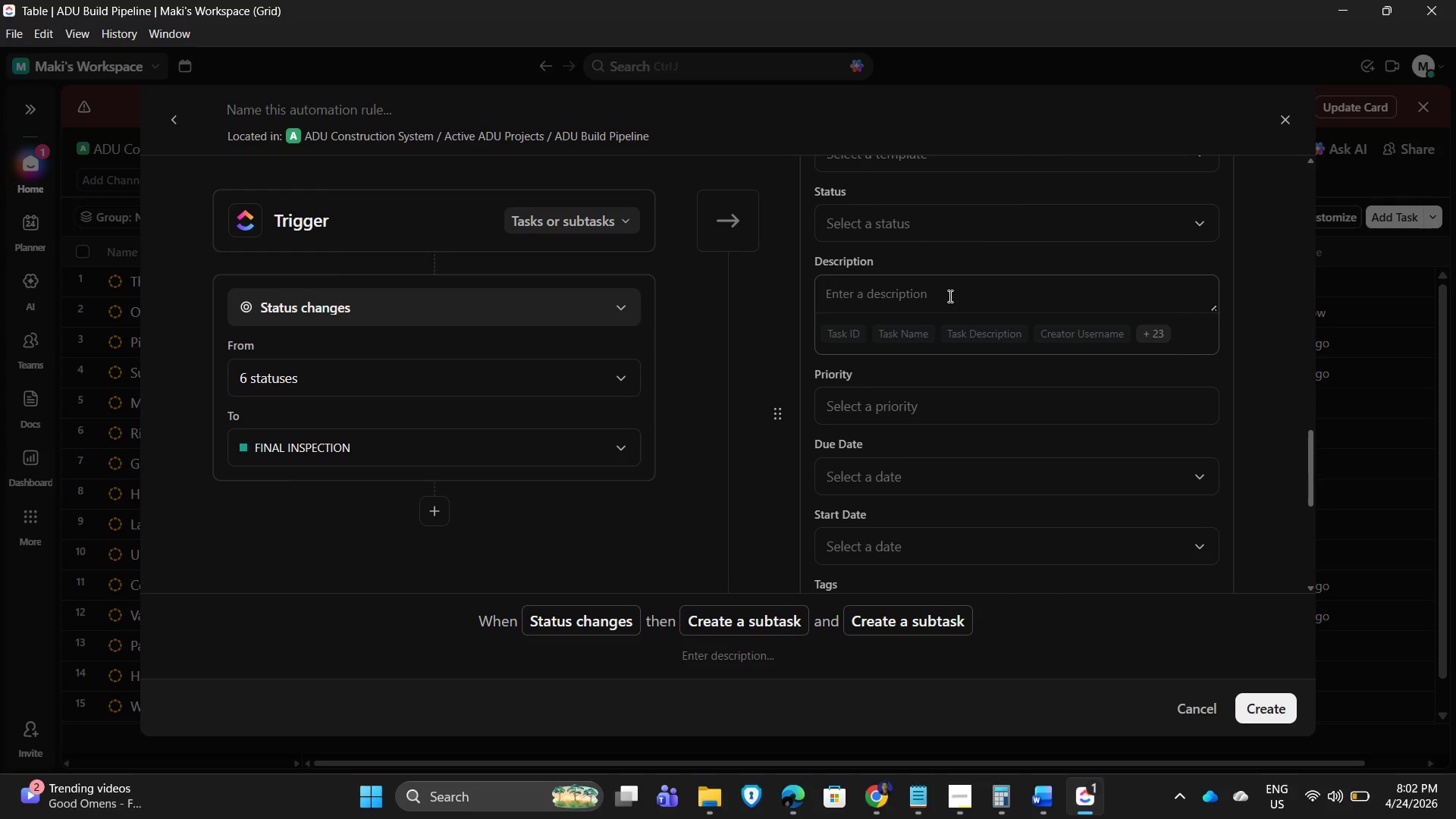 
type(Assignee: Kve)
key(Backspace)
key(Backspace)
type(evin T)
 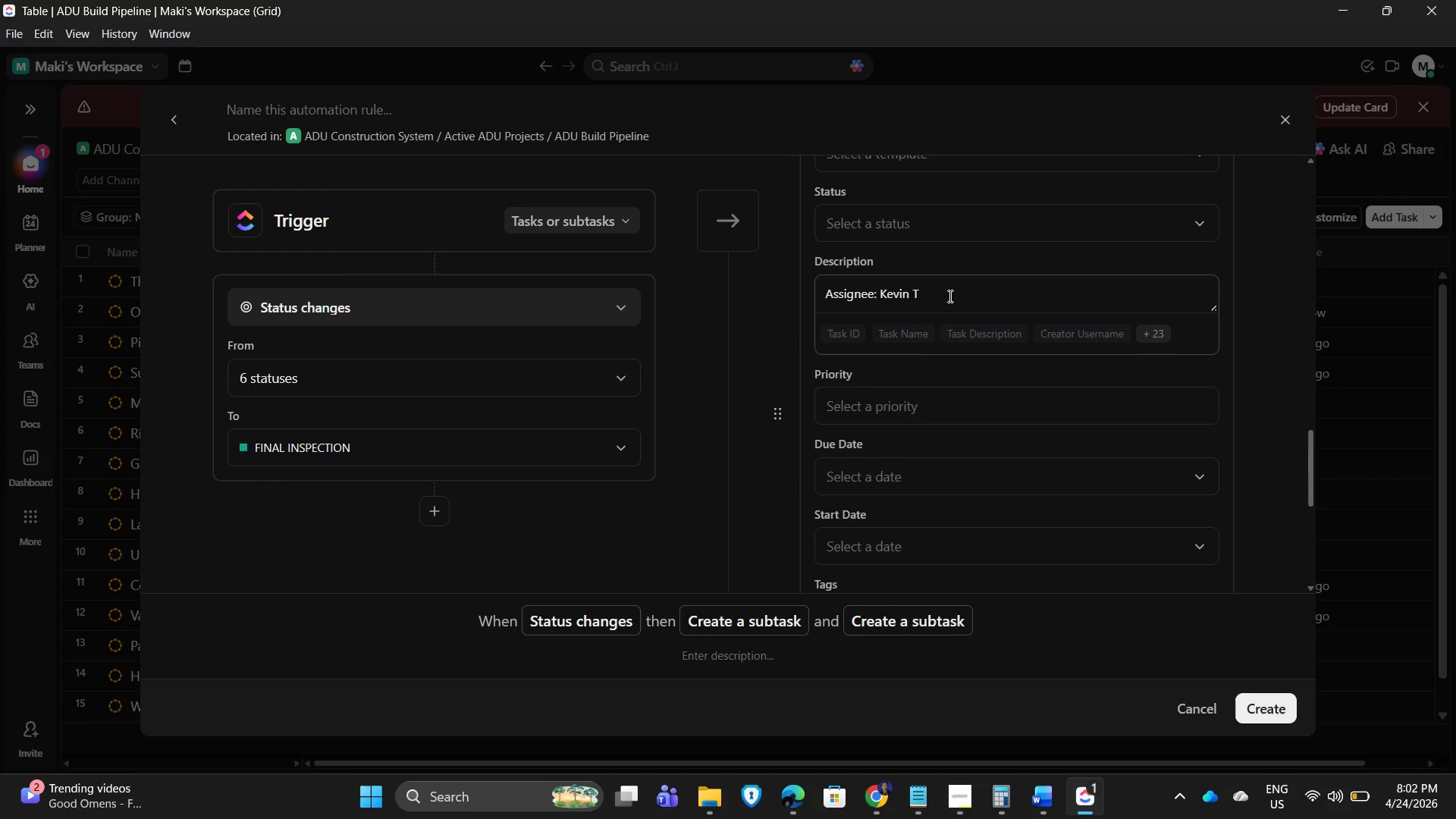 
scroll: coordinate [950, 290], scroll_direction: up, amount: 3.0
 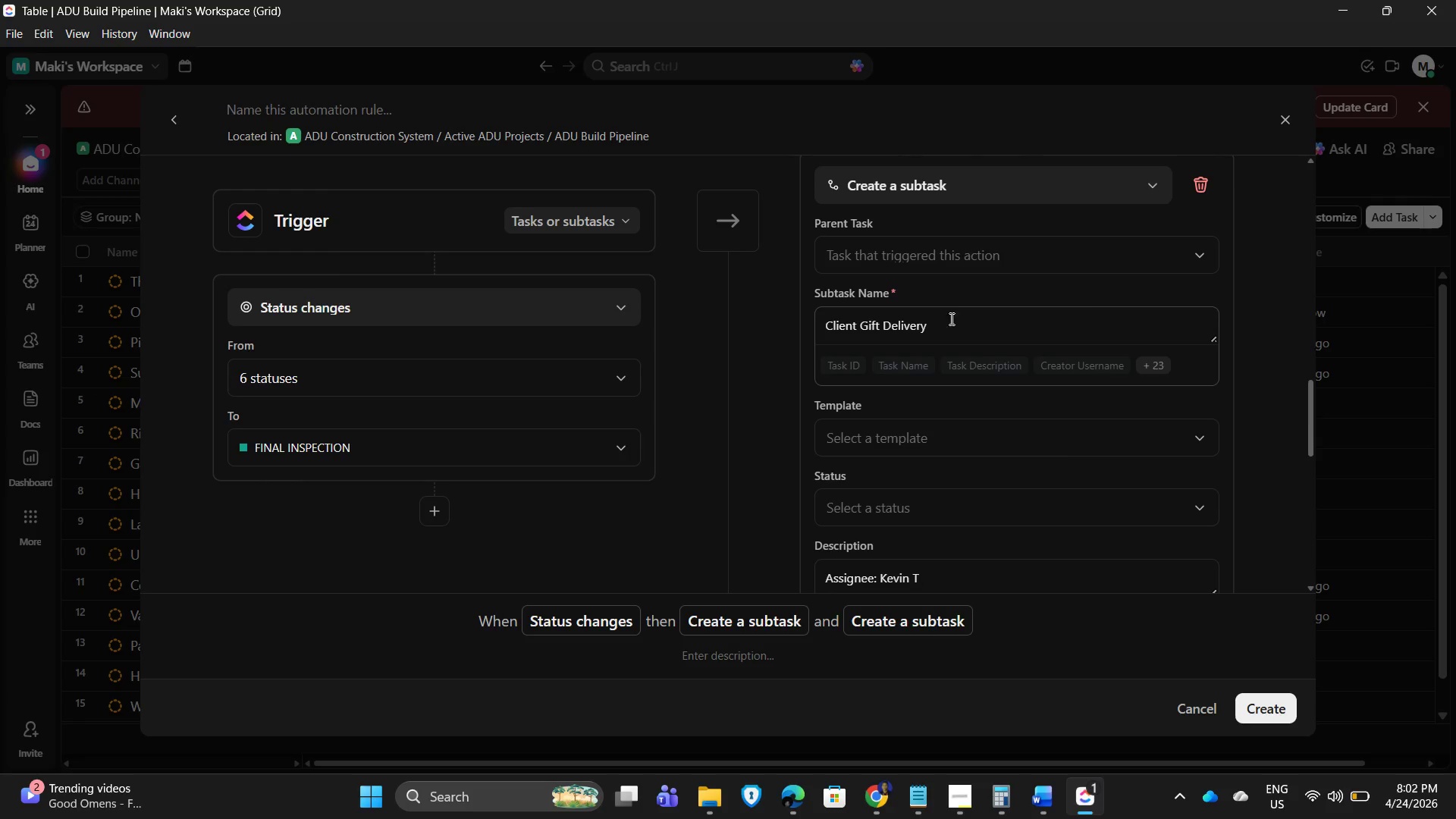 
scroll: coordinate [1011, 352], scroll_direction: down, amount: 4.0
 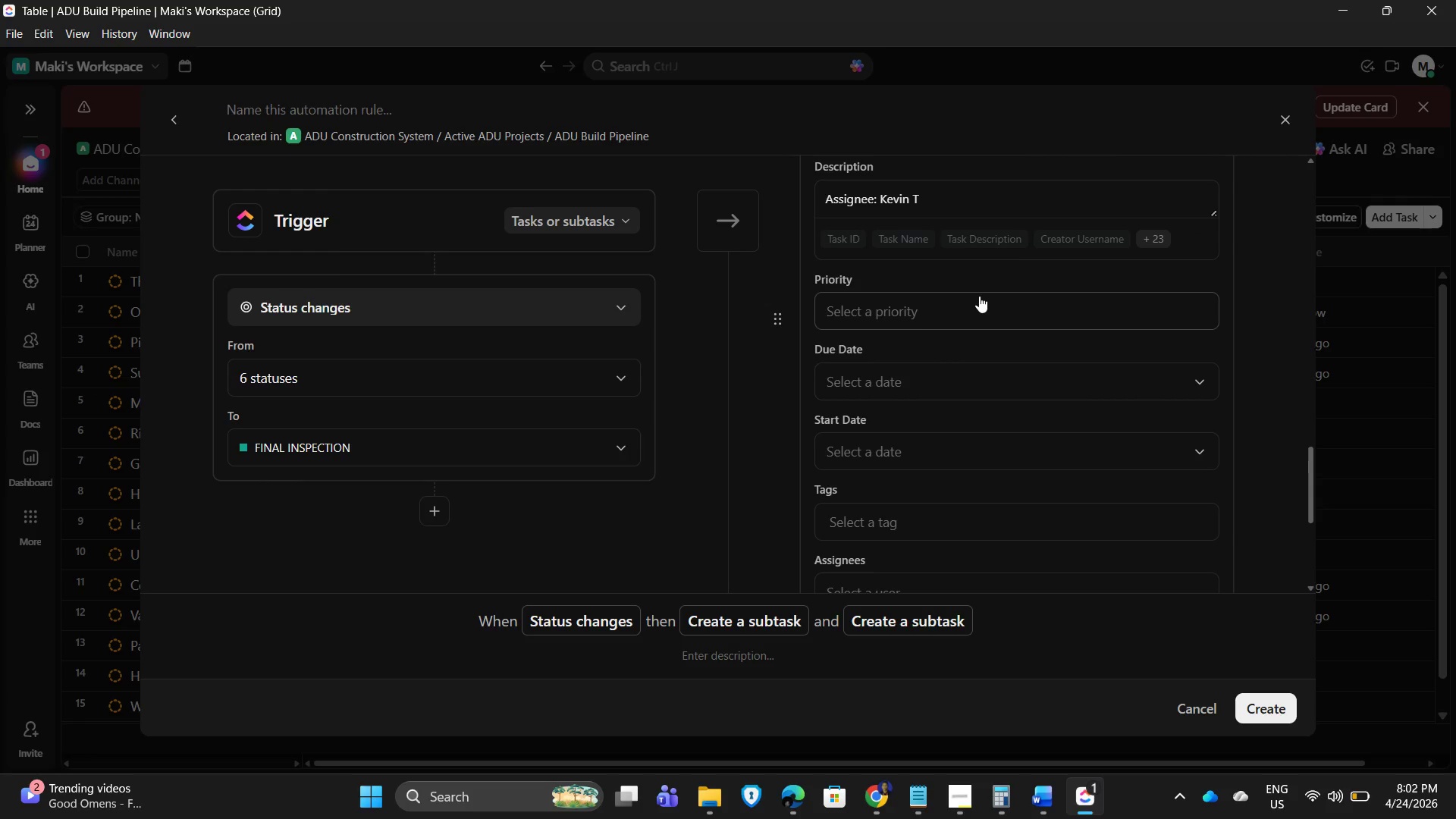 
key(Backspace)
type(Reyes)
 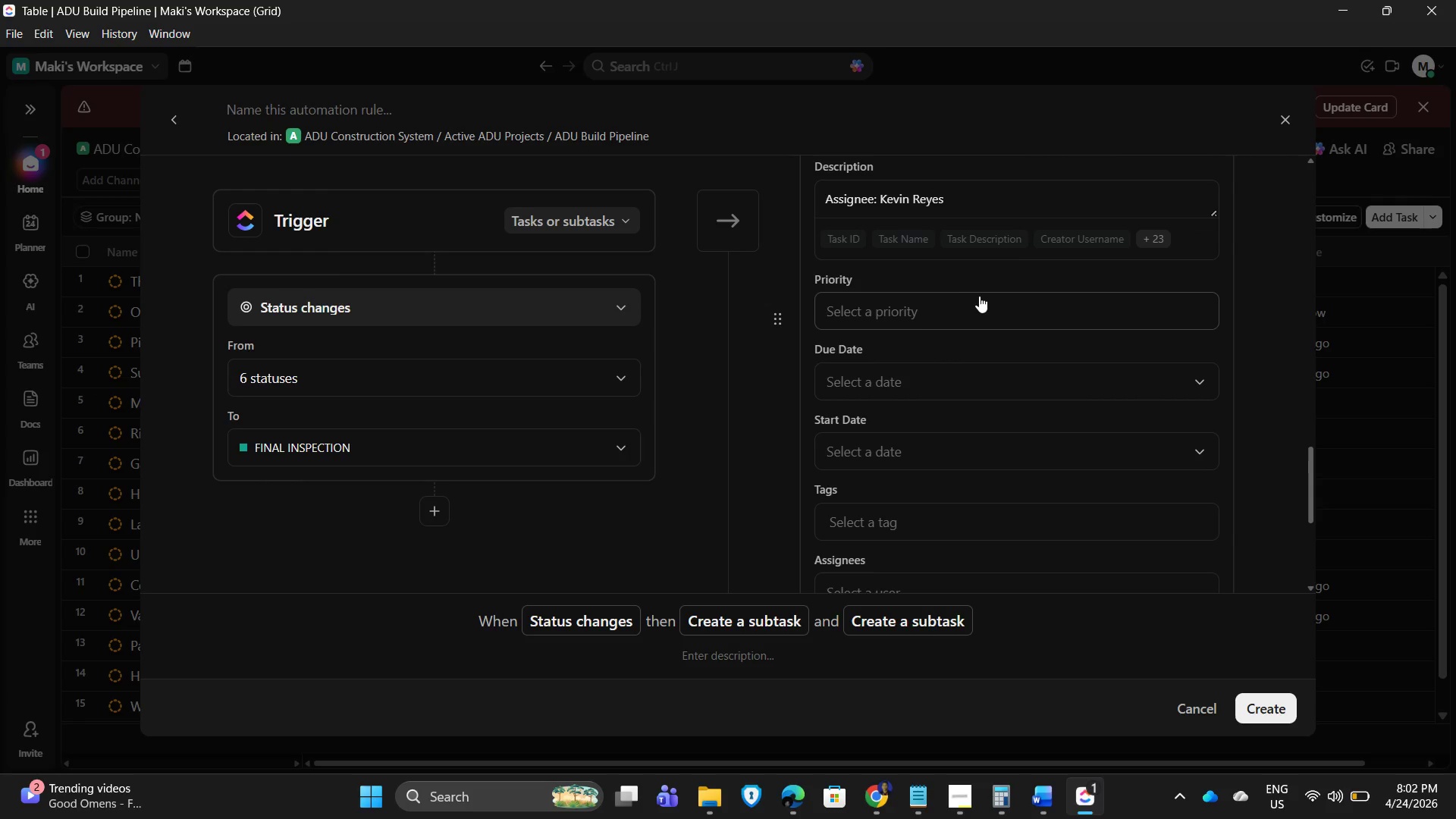 
left_click([999, 337])
 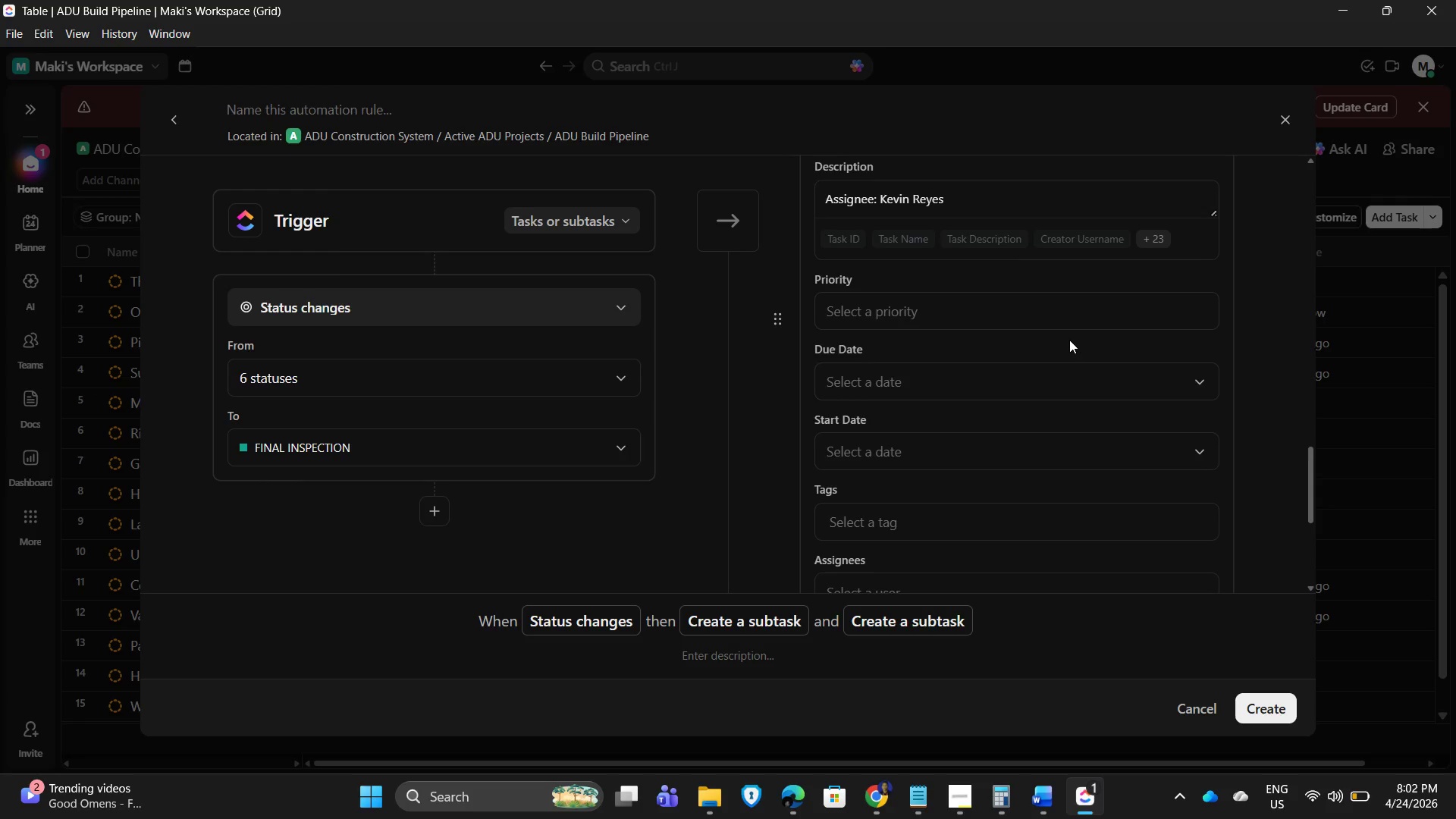 
scroll: coordinate [958, 341], scroll_direction: up, amount: 5.0
 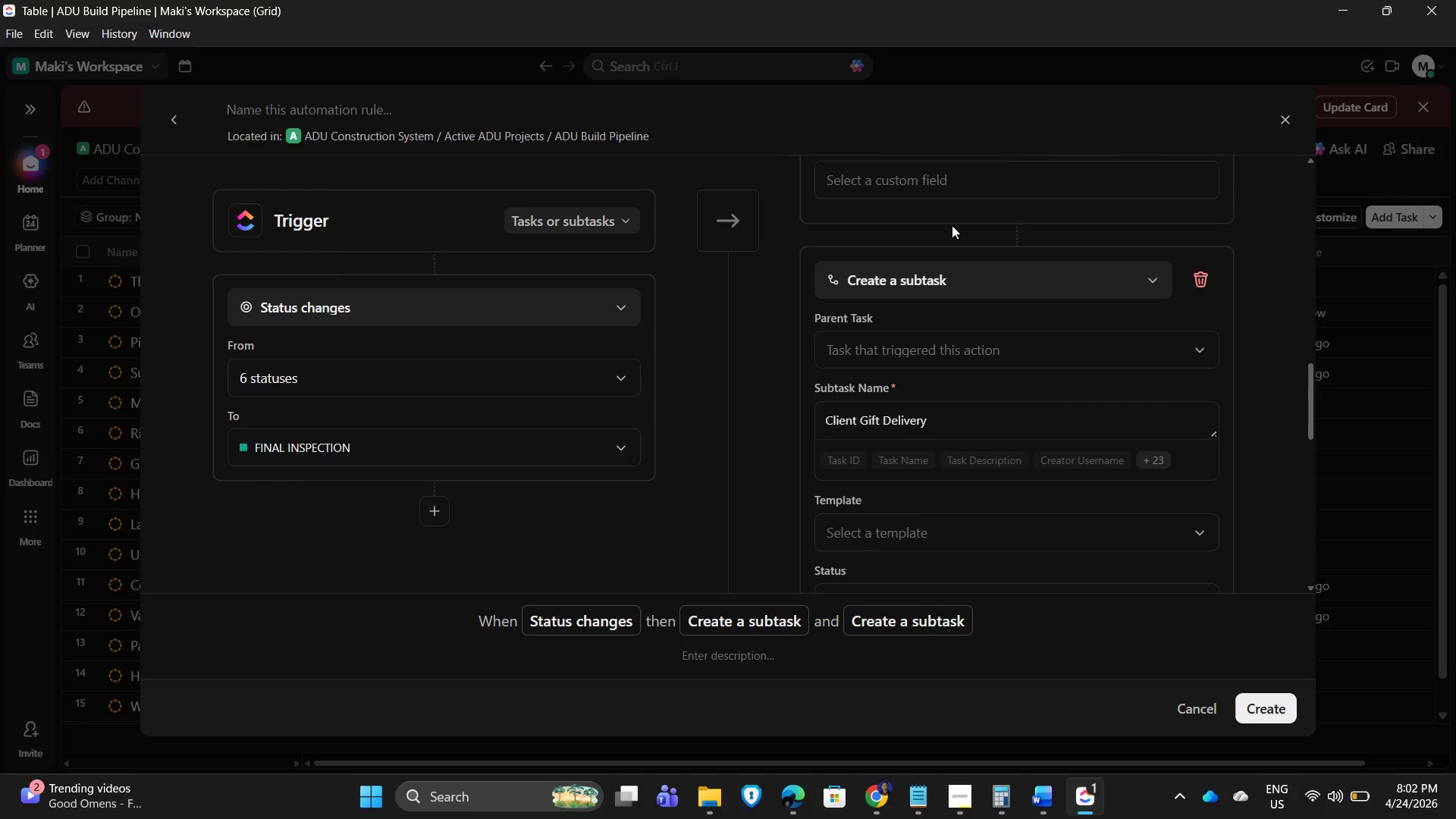 
scroll: coordinate [974, 433], scroll_direction: down, amount: 3.0
 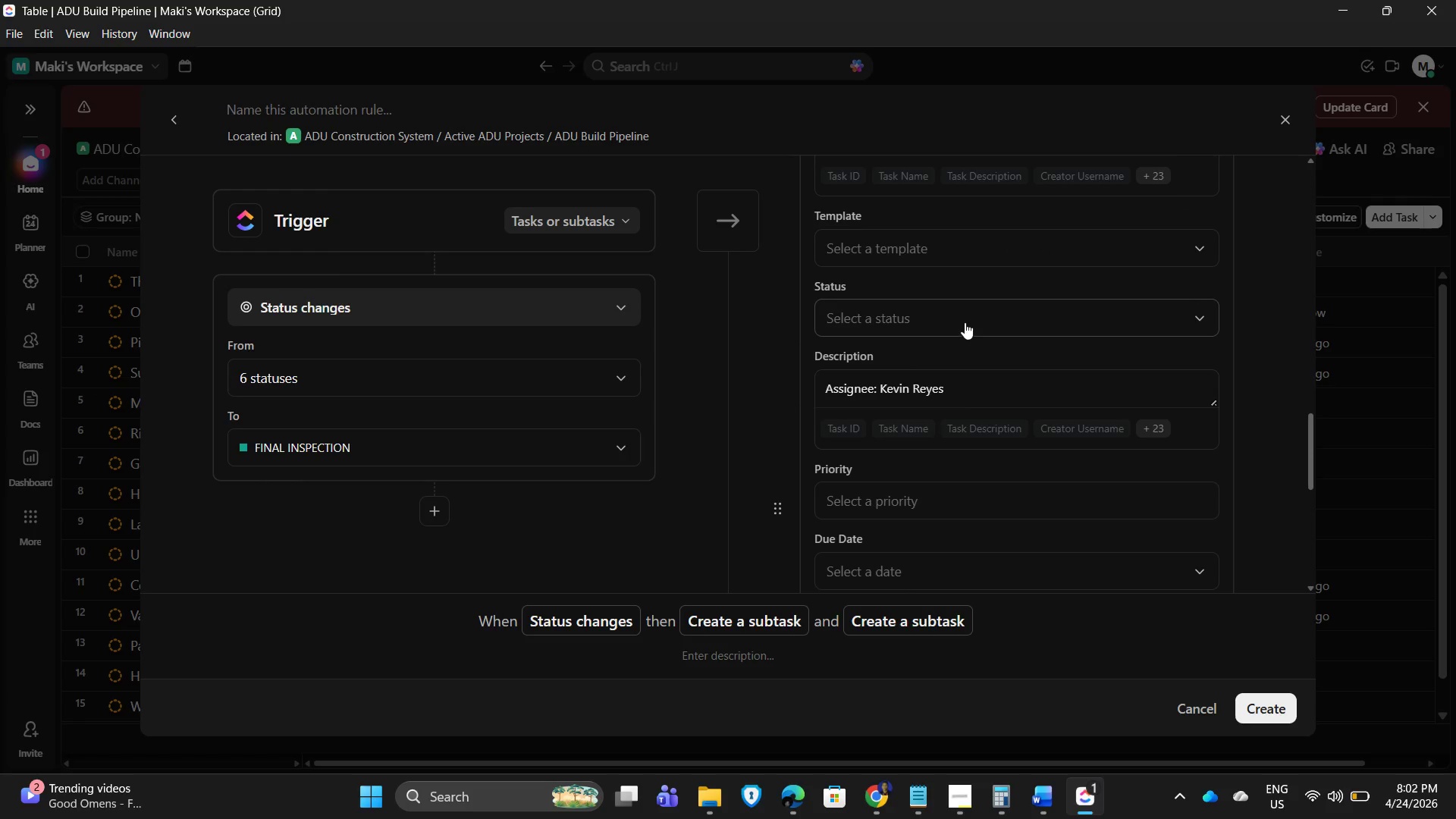 
scroll: coordinate [965, 318], scroll_direction: up, amount: 1.0
 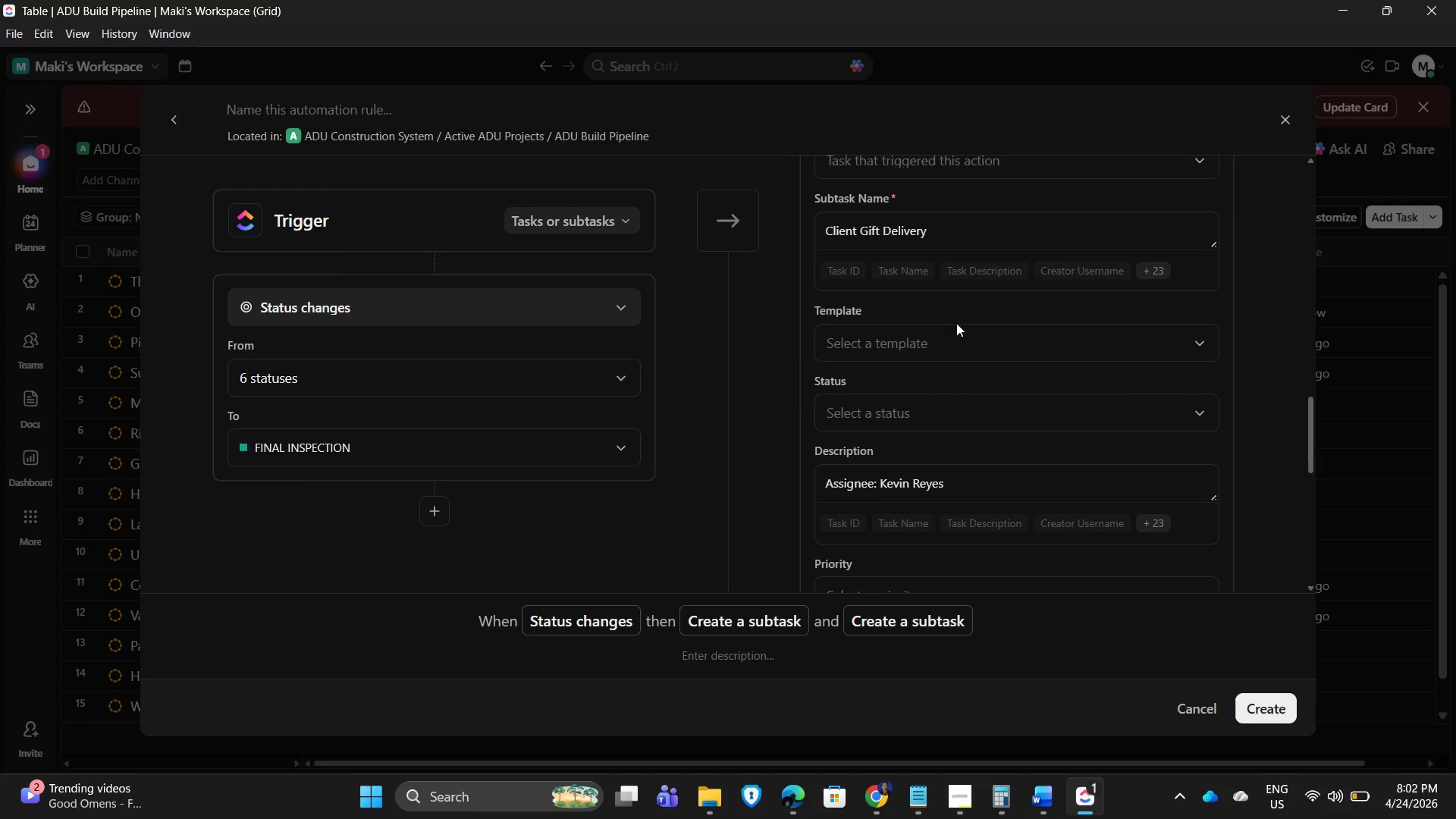 
scroll: coordinate [1009, 345], scroll_direction: down, amount: 3.0
 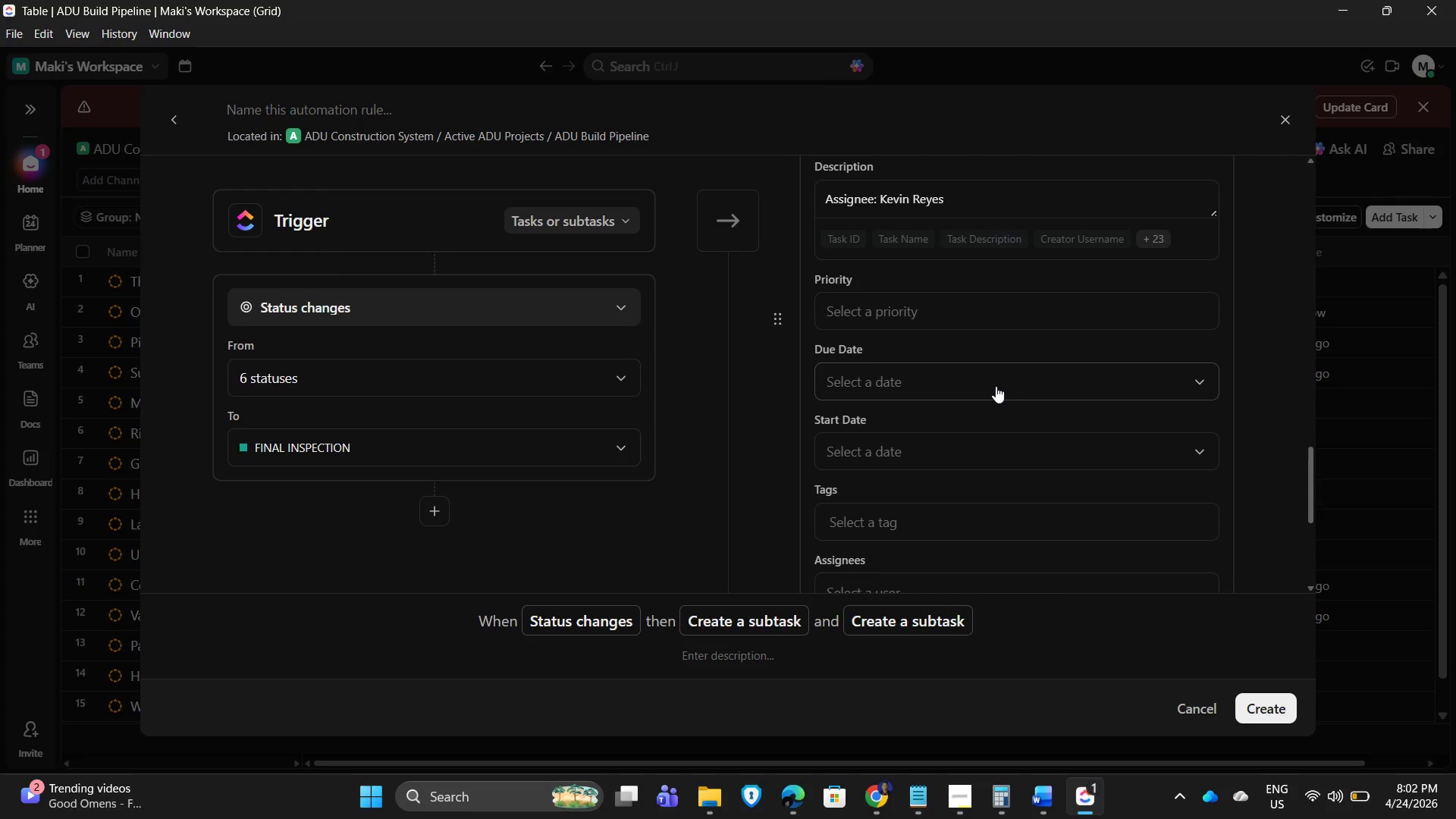 
left_click([996, 386])
 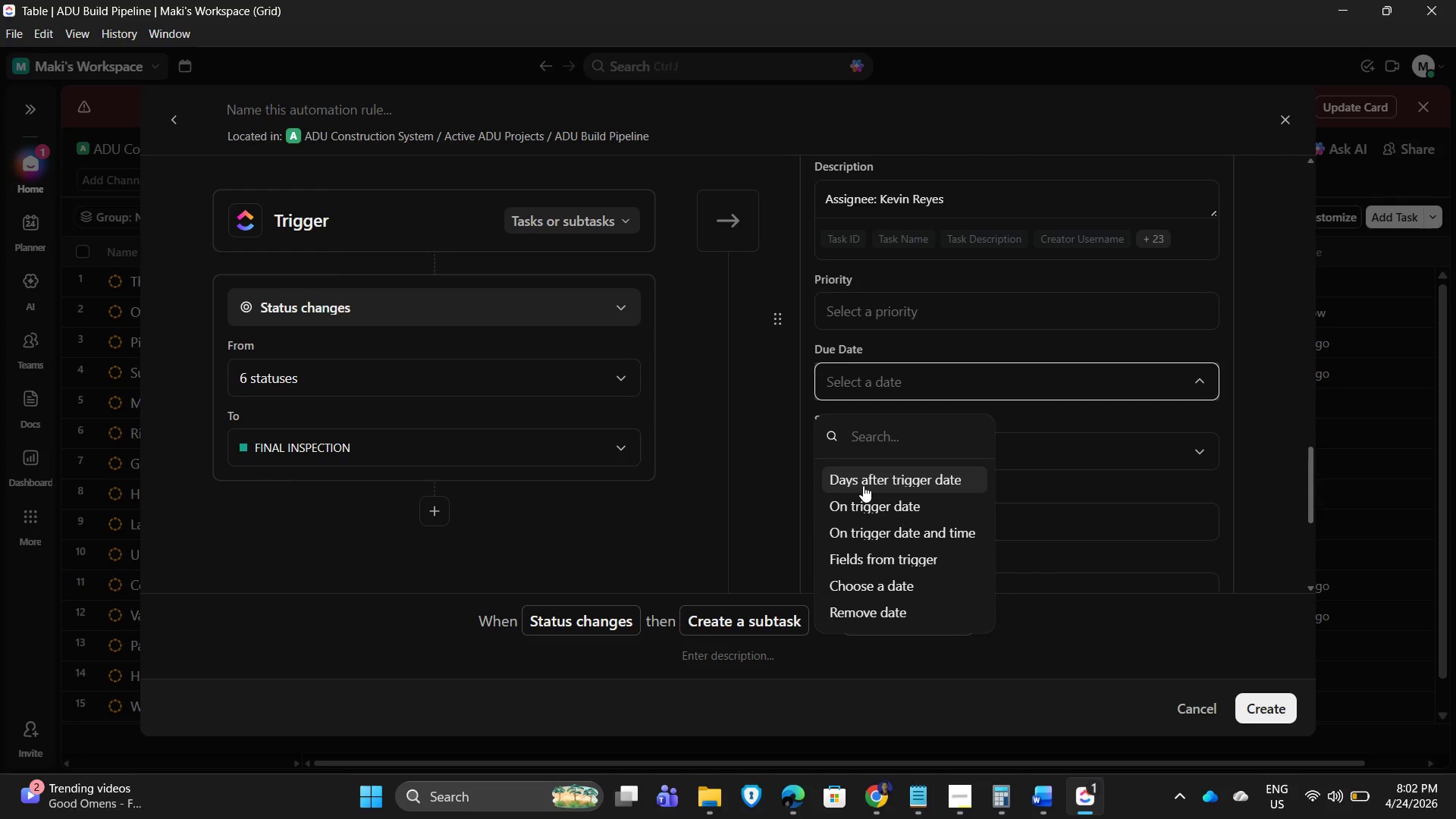 
left_click([868, 479])
 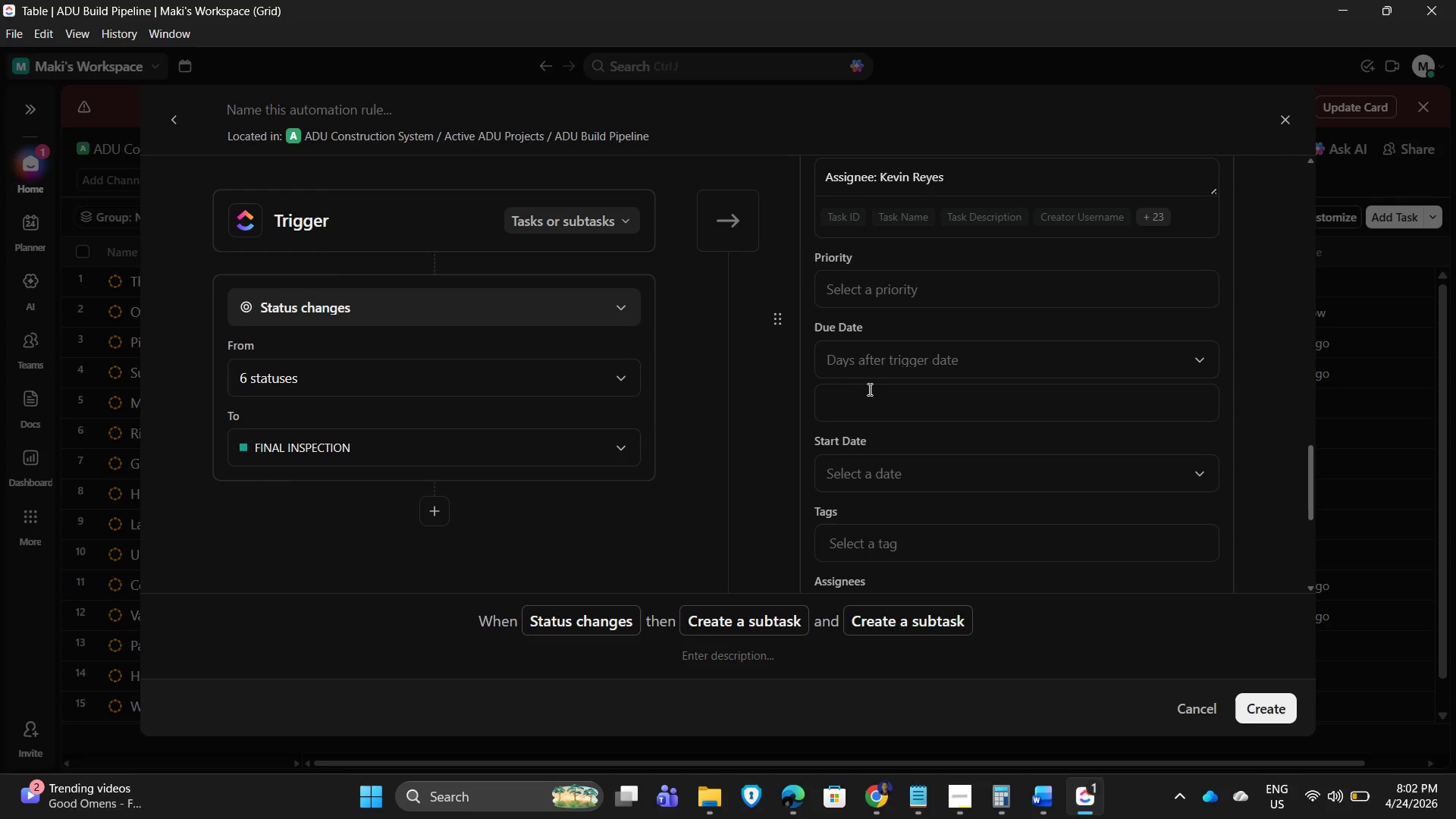 
left_click([855, 400])
 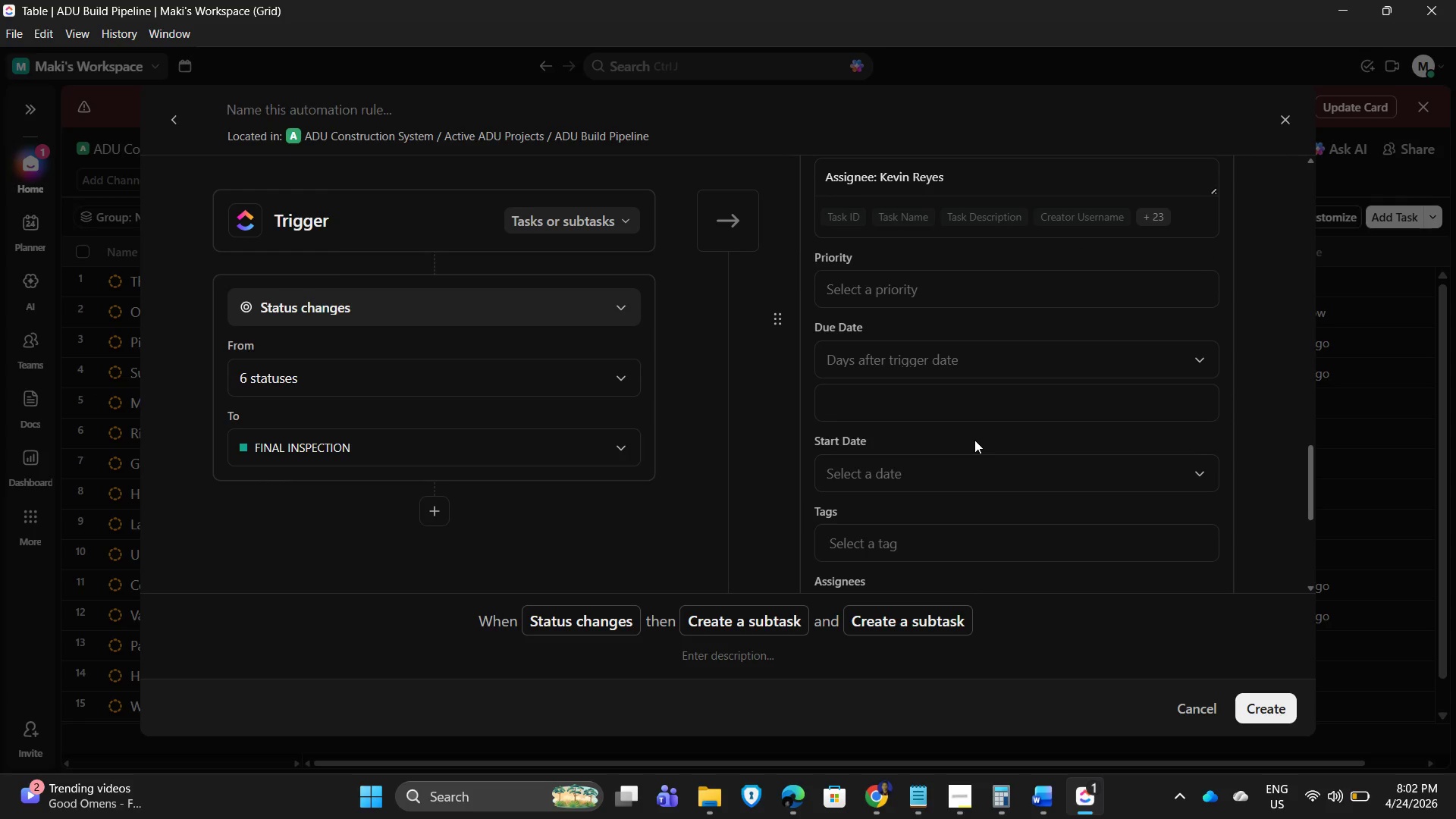 
key(Numpad2)
 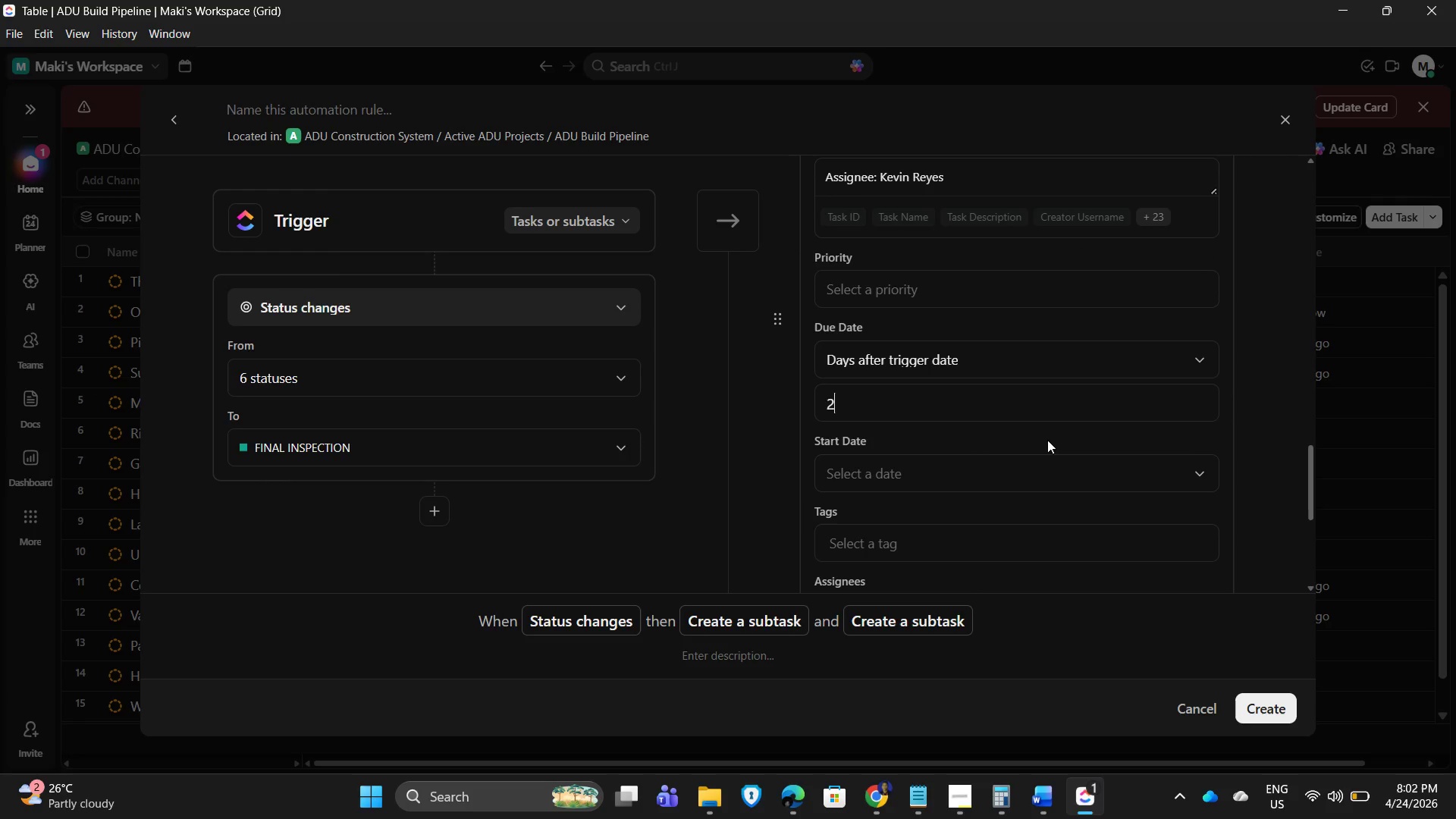 
left_click([1006, 444])
 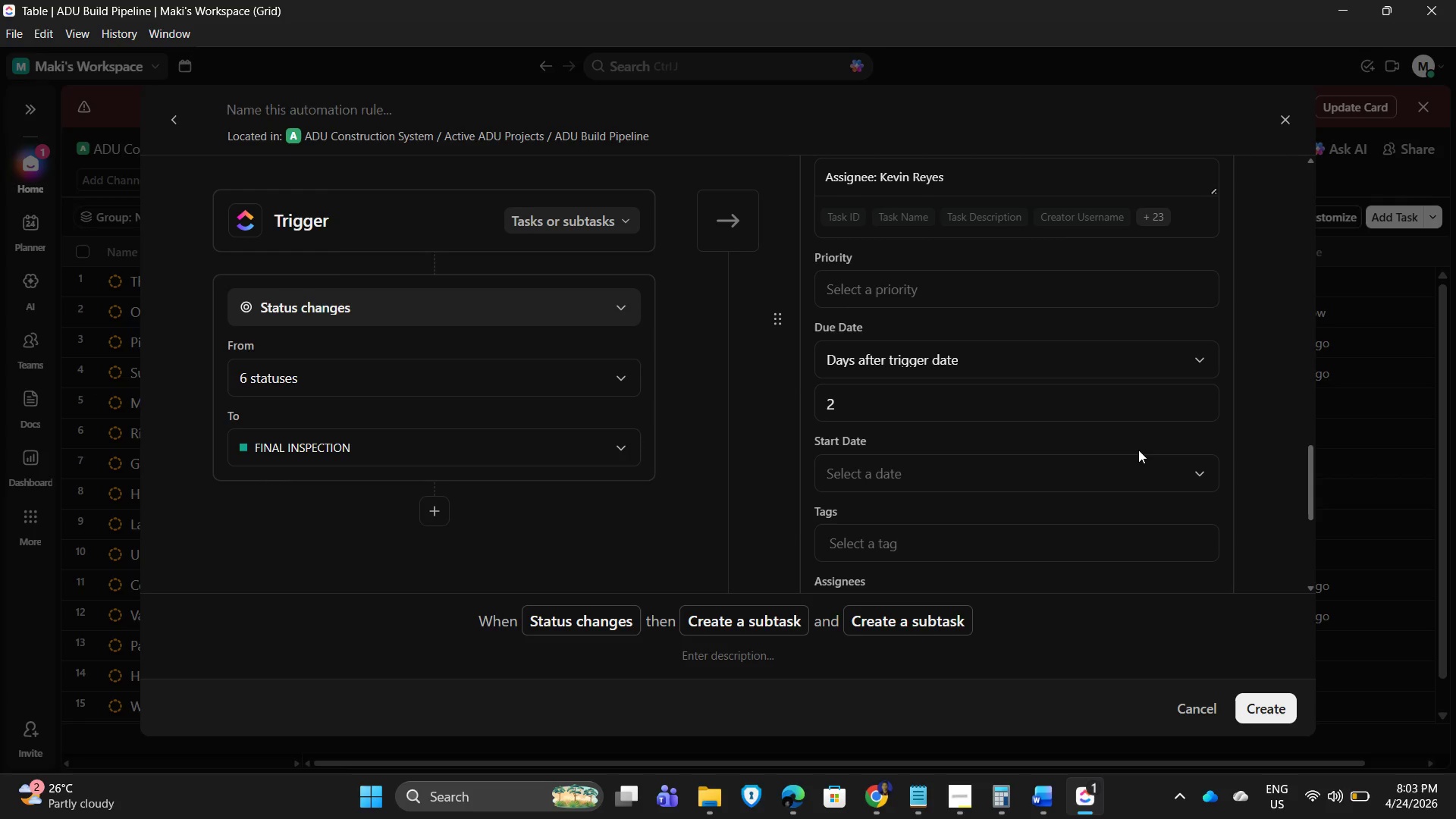 
scroll: coordinate [1001, 413], scroll_direction: down, amount: 4.0
 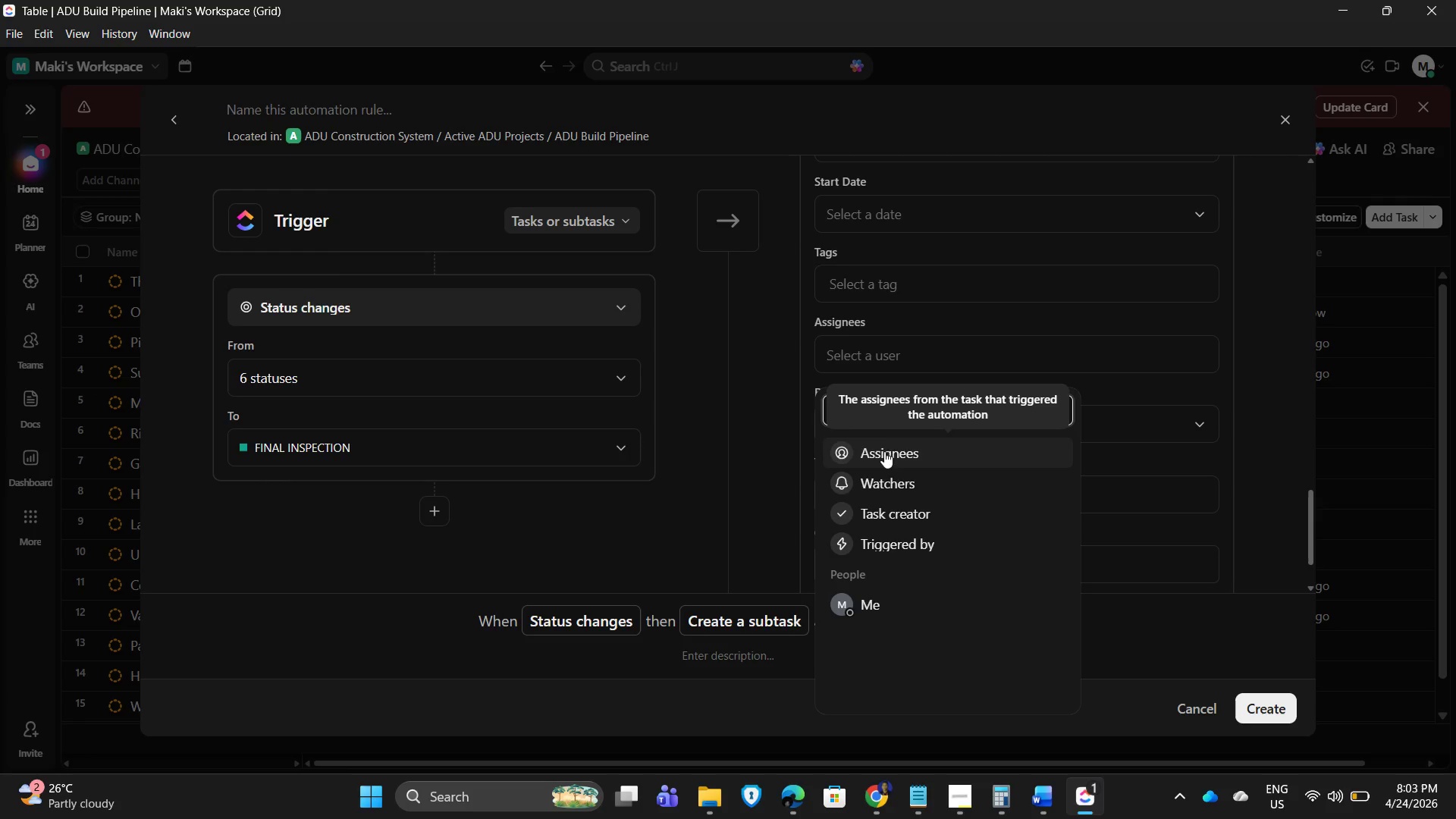 
wait(6.54)
 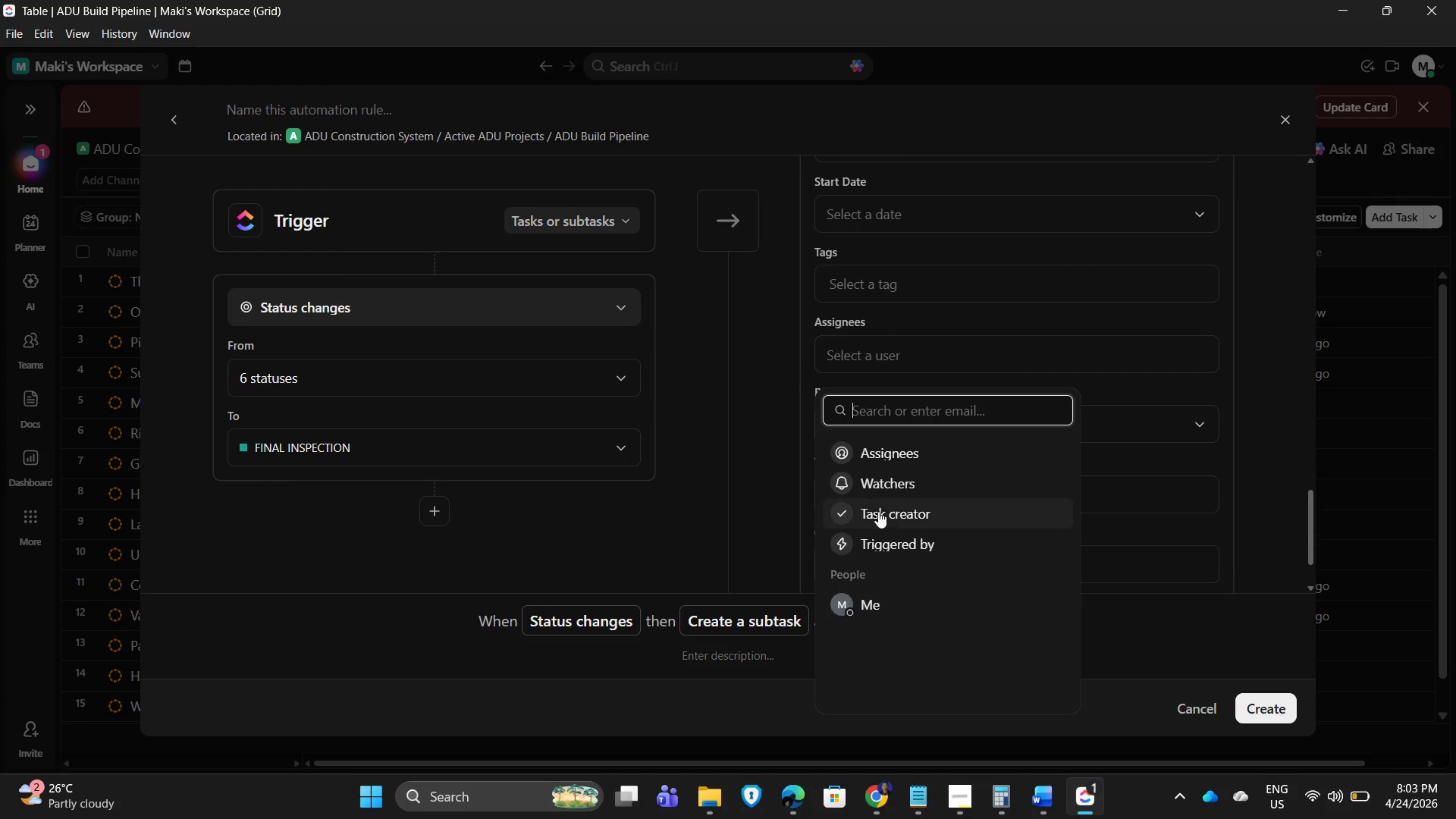 
left_click([892, 456])
 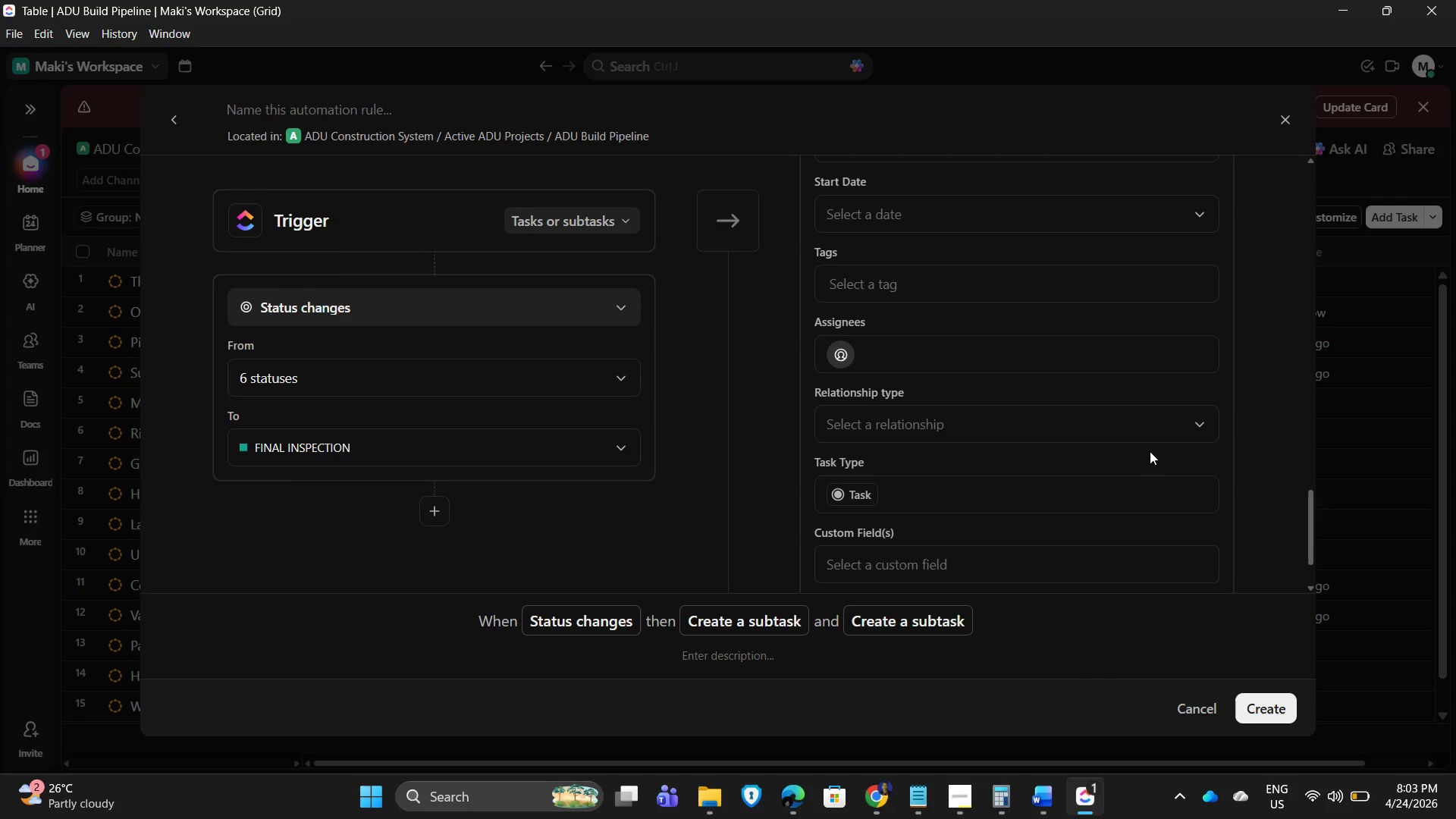 
scroll: coordinate [990, 498], scroll_direction: down, amount: 2.0
 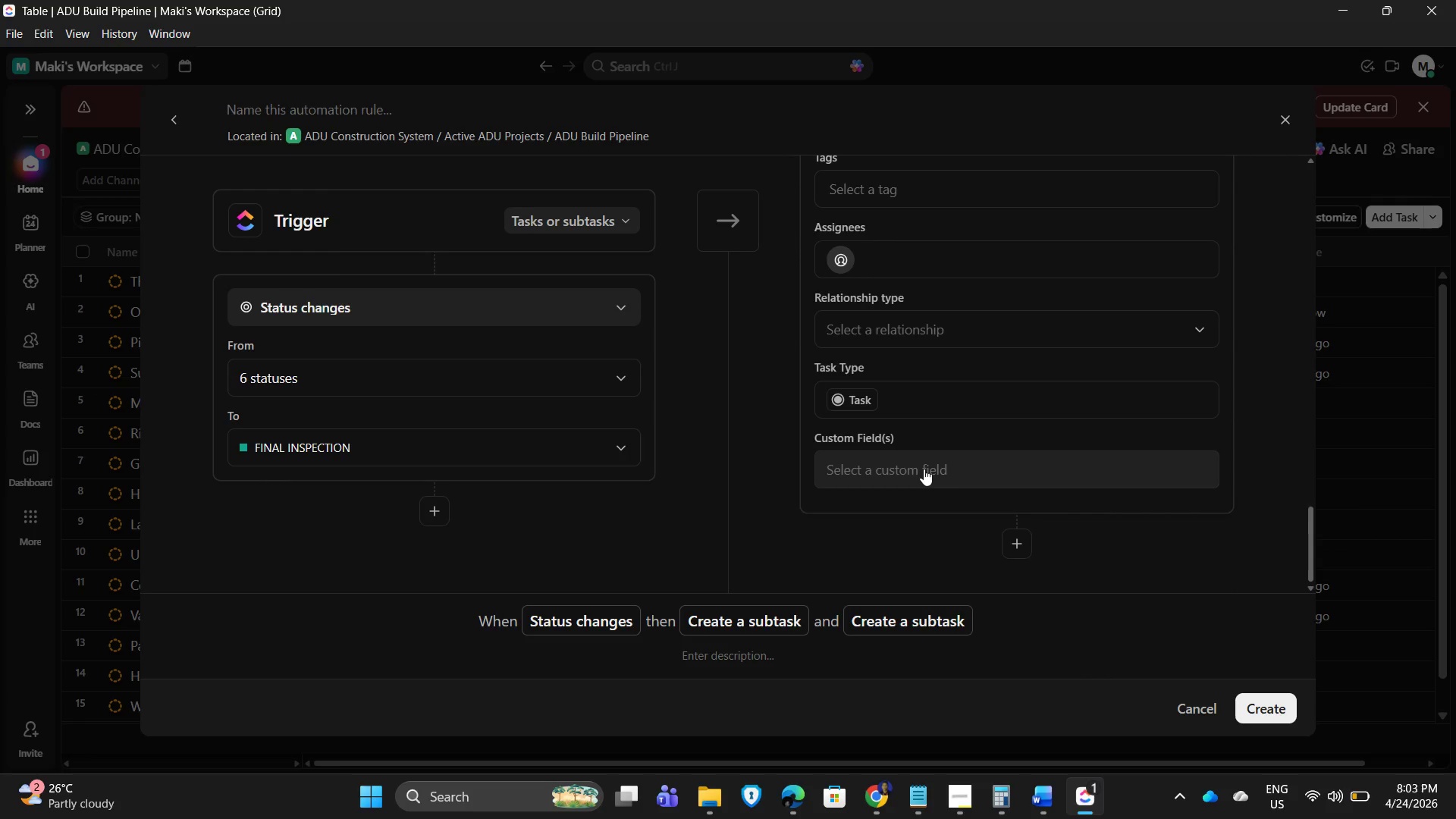 
wait(5.62)
 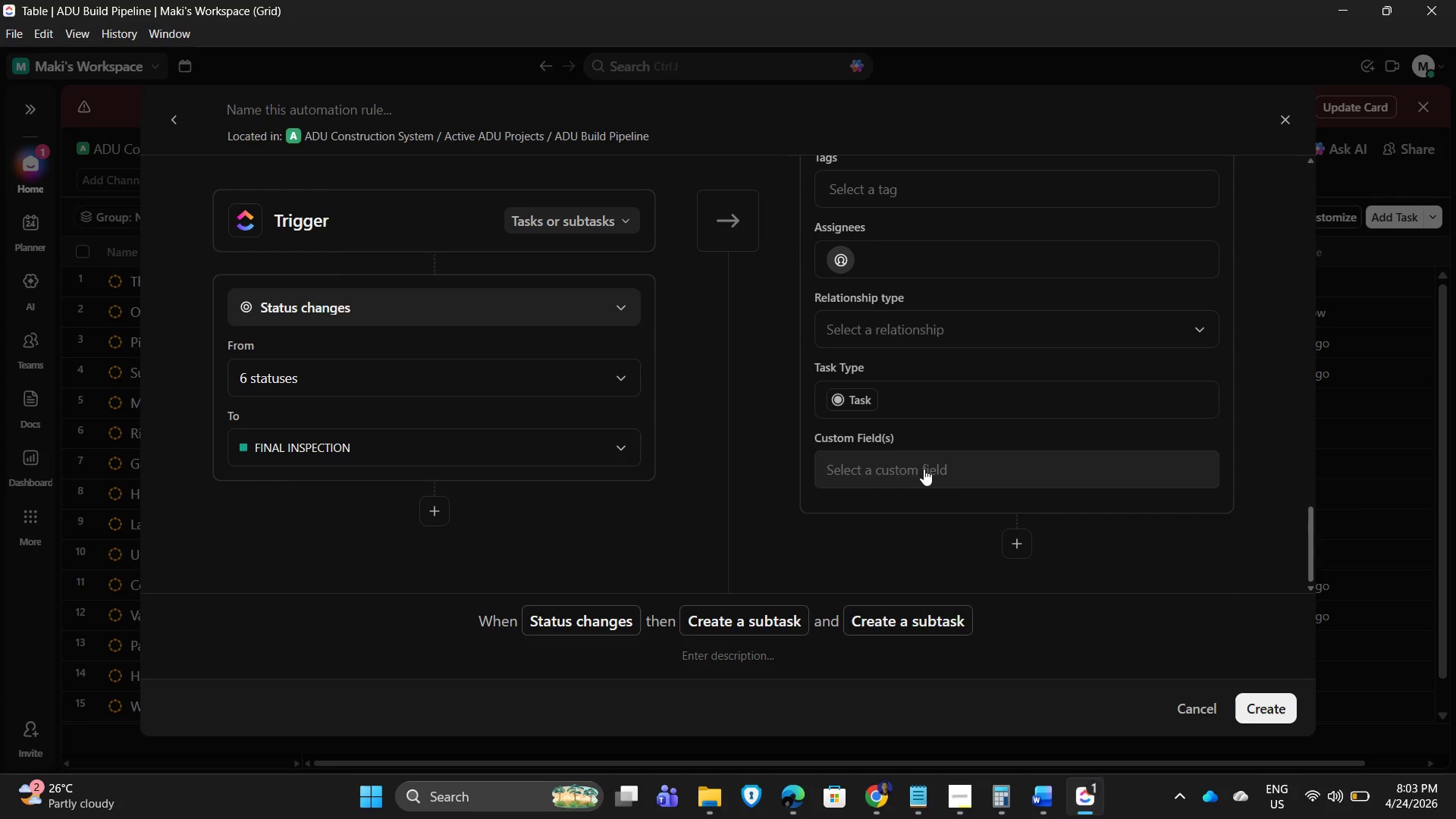 
left_click([924, 469])
 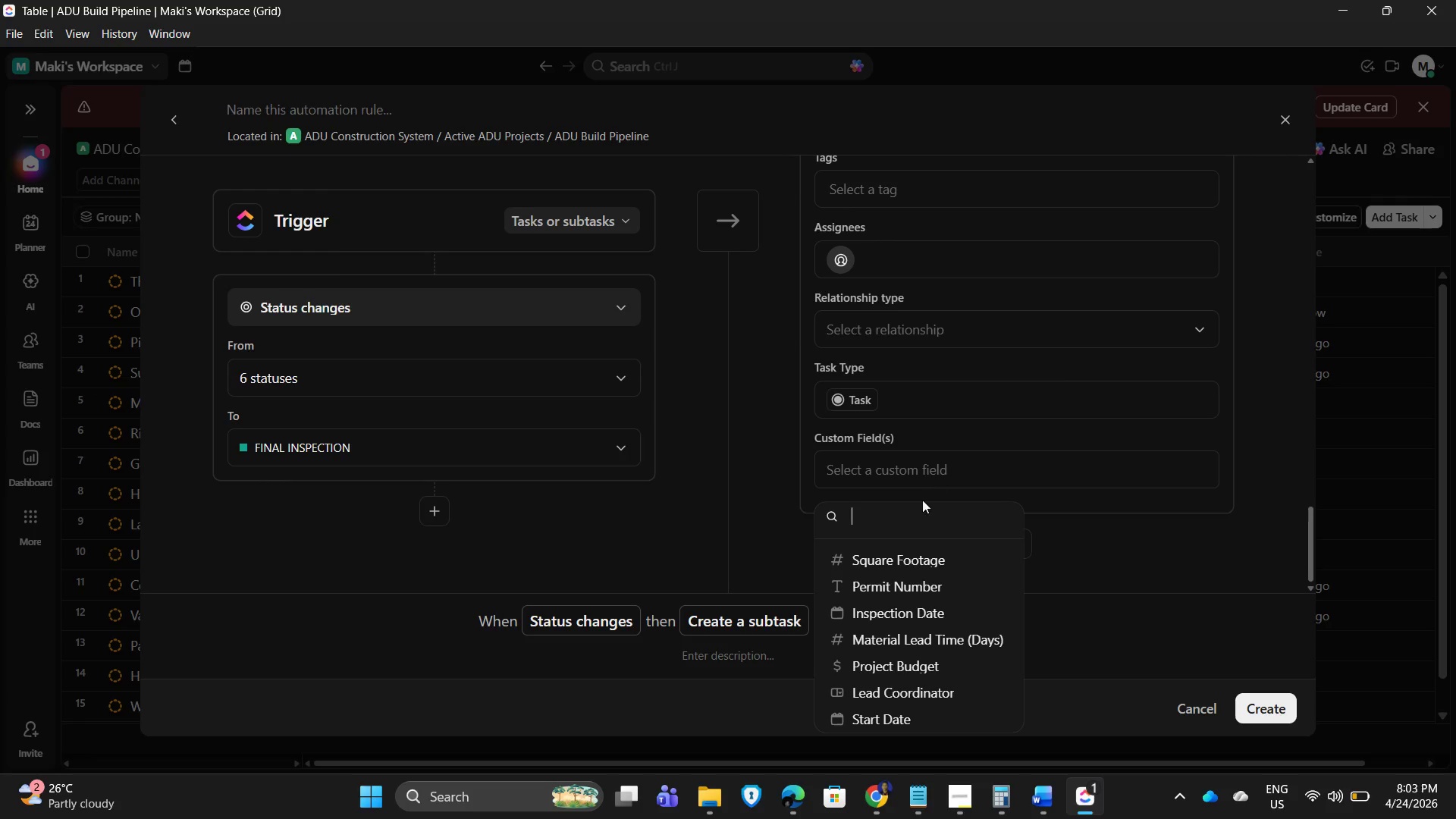 
scroll: coordinate [893, 643], scroll_direction: down, amount: 3.0
 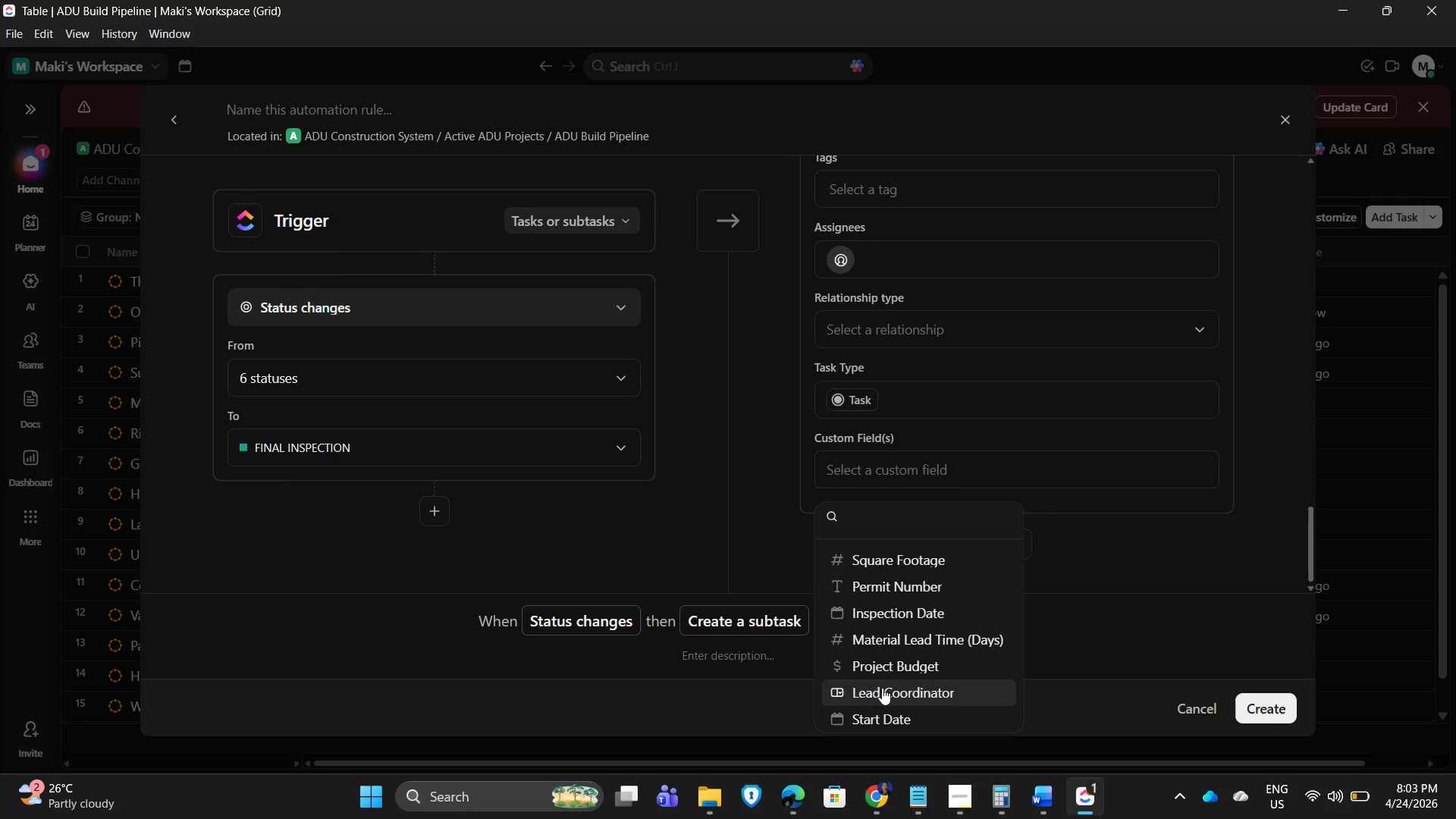 
left_click([882, 688])
 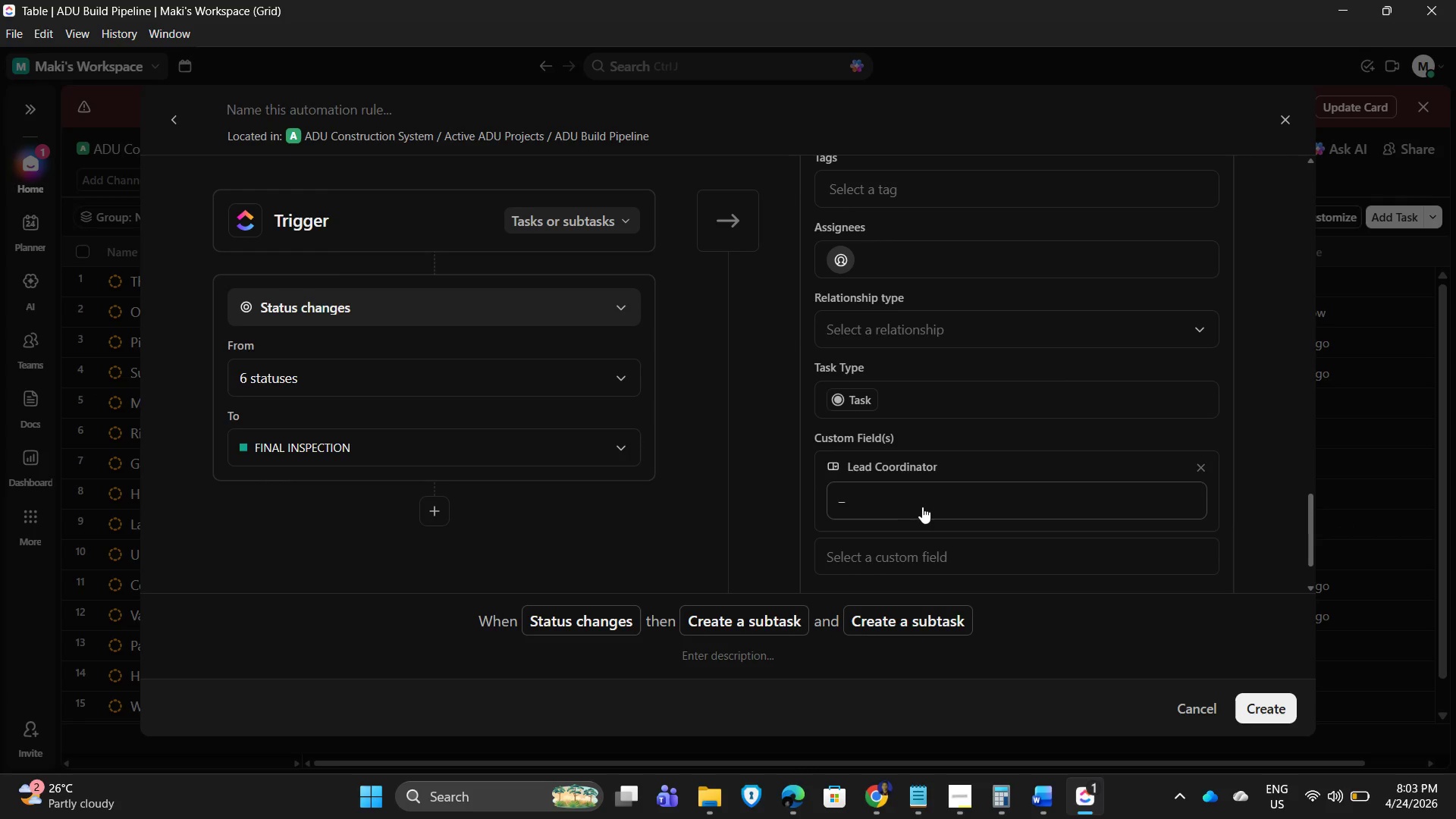 
left_click([908, 504])
 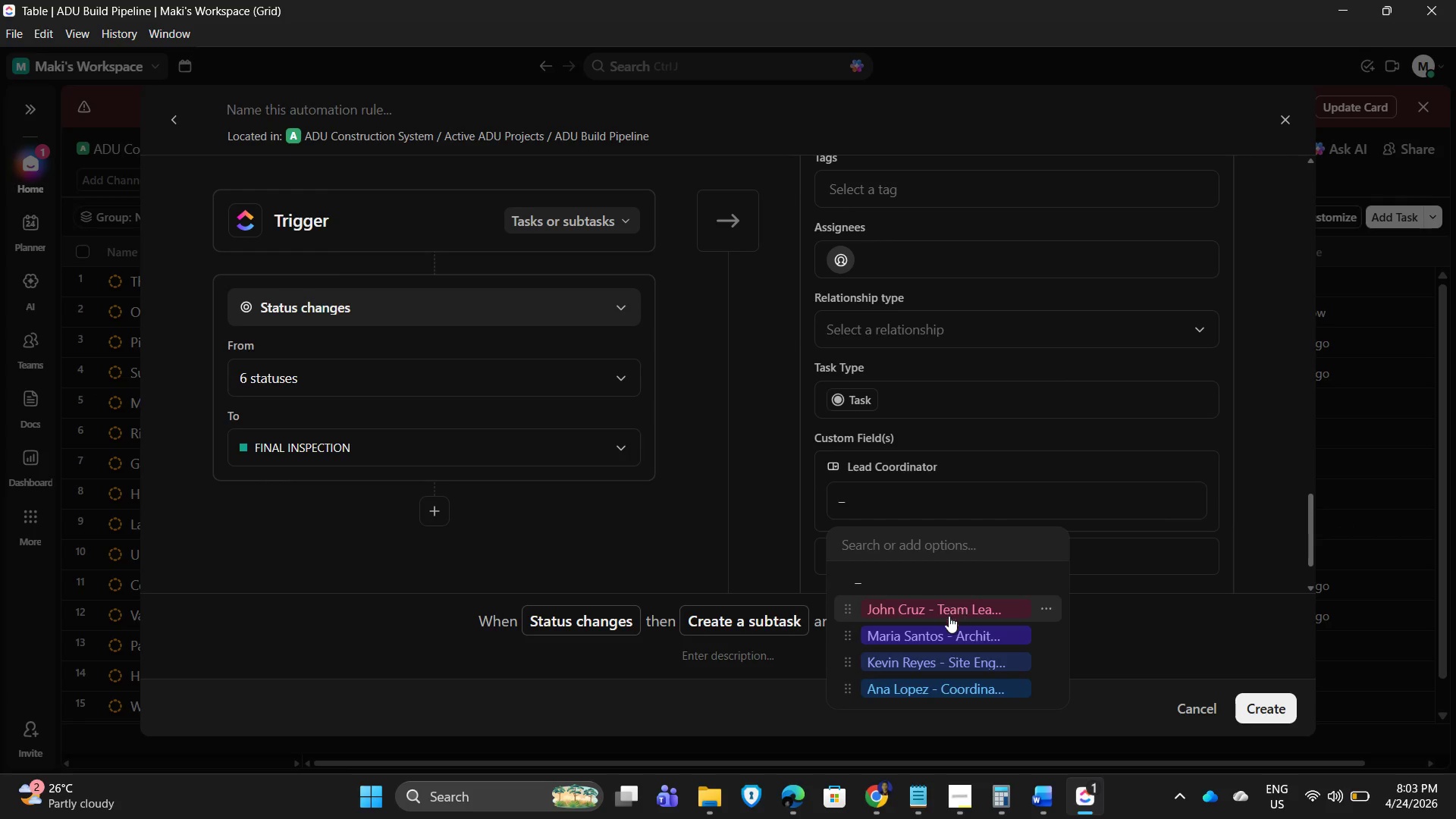 
scroll: coordinate [951, 635], scroll_direction: down, amount: 1.0
 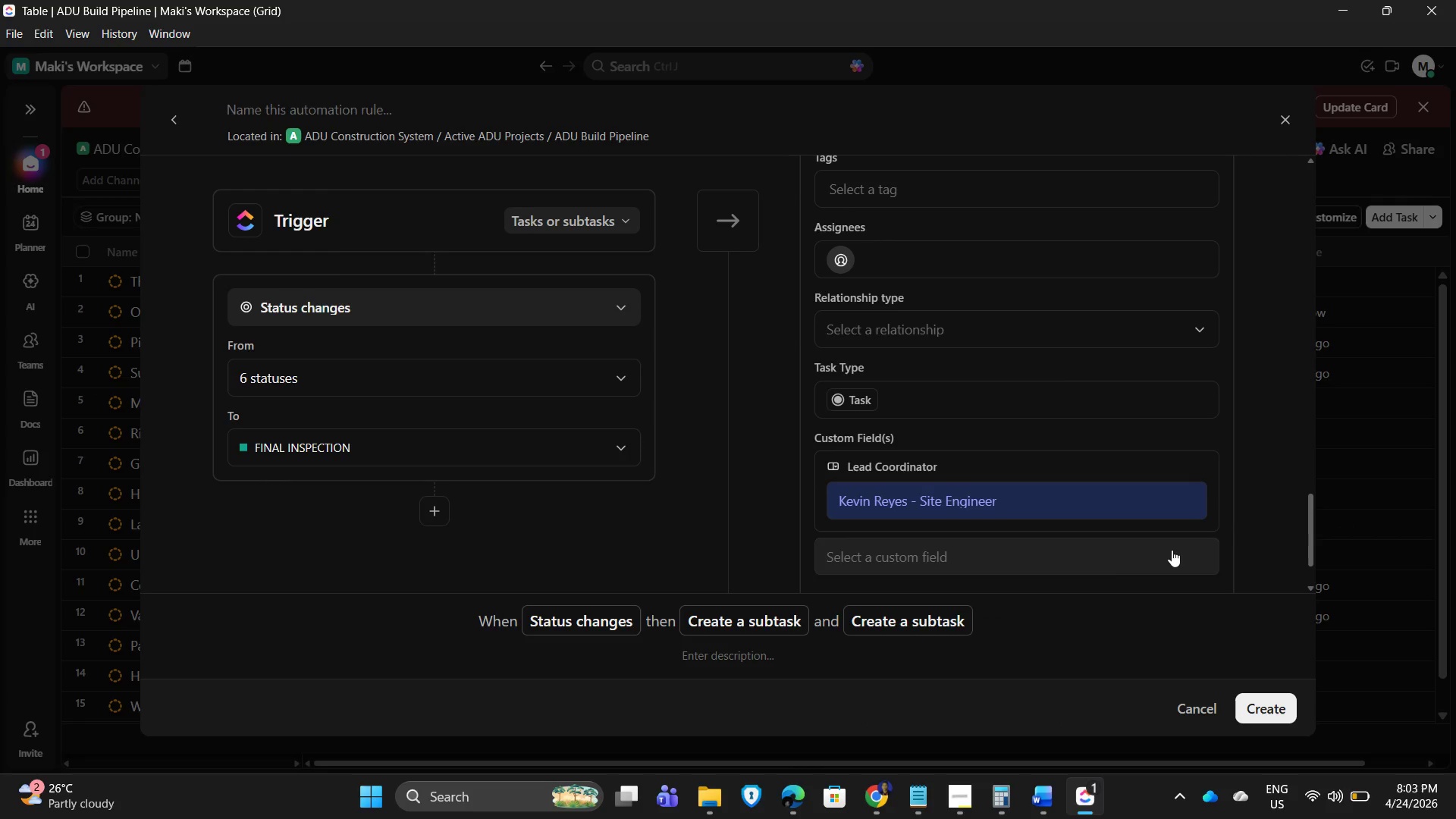 
left_click([1299, 459])
 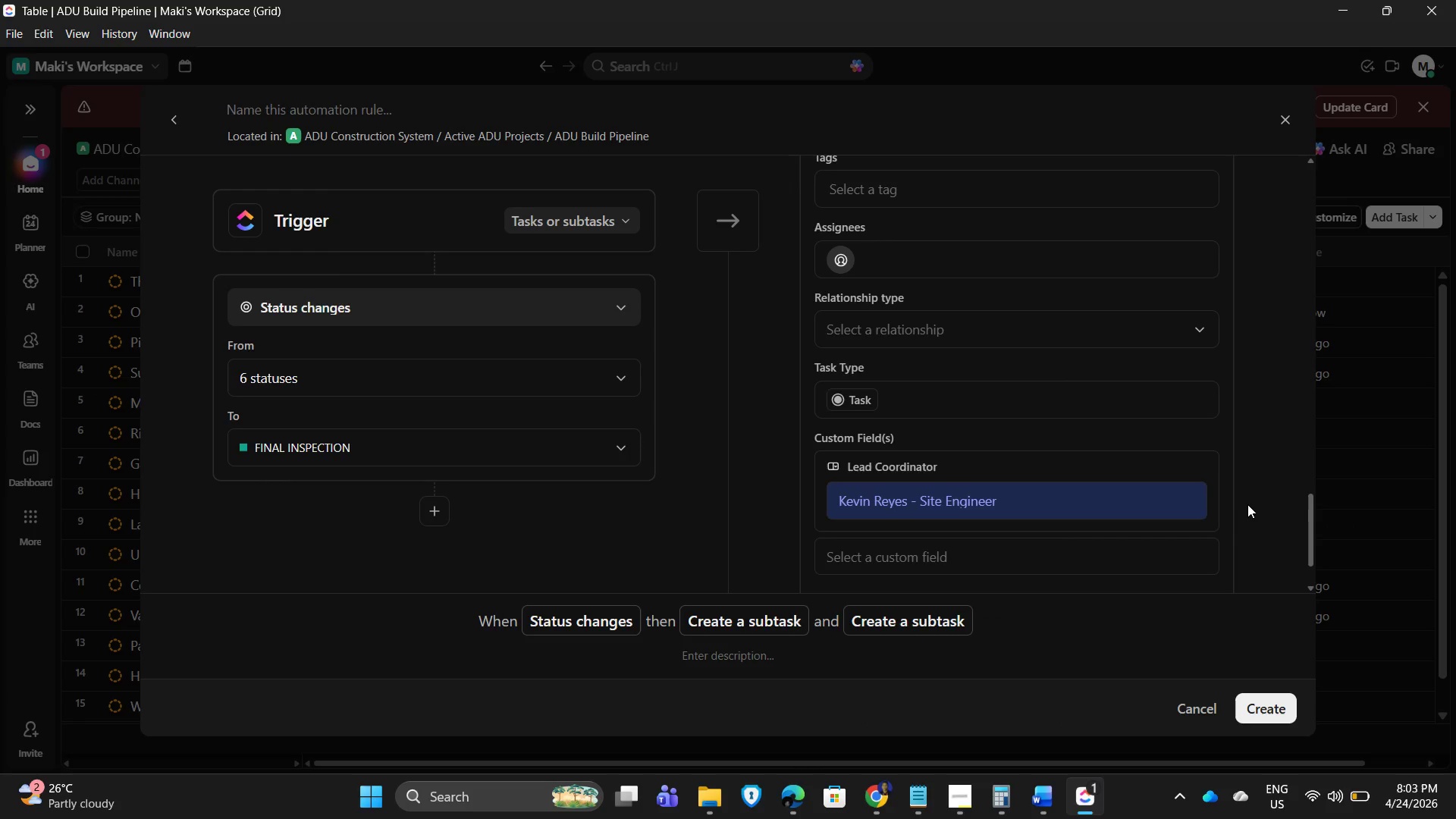 
scroll: coordinate [1249, 510], scroll_direction: down, amount: 2.0
 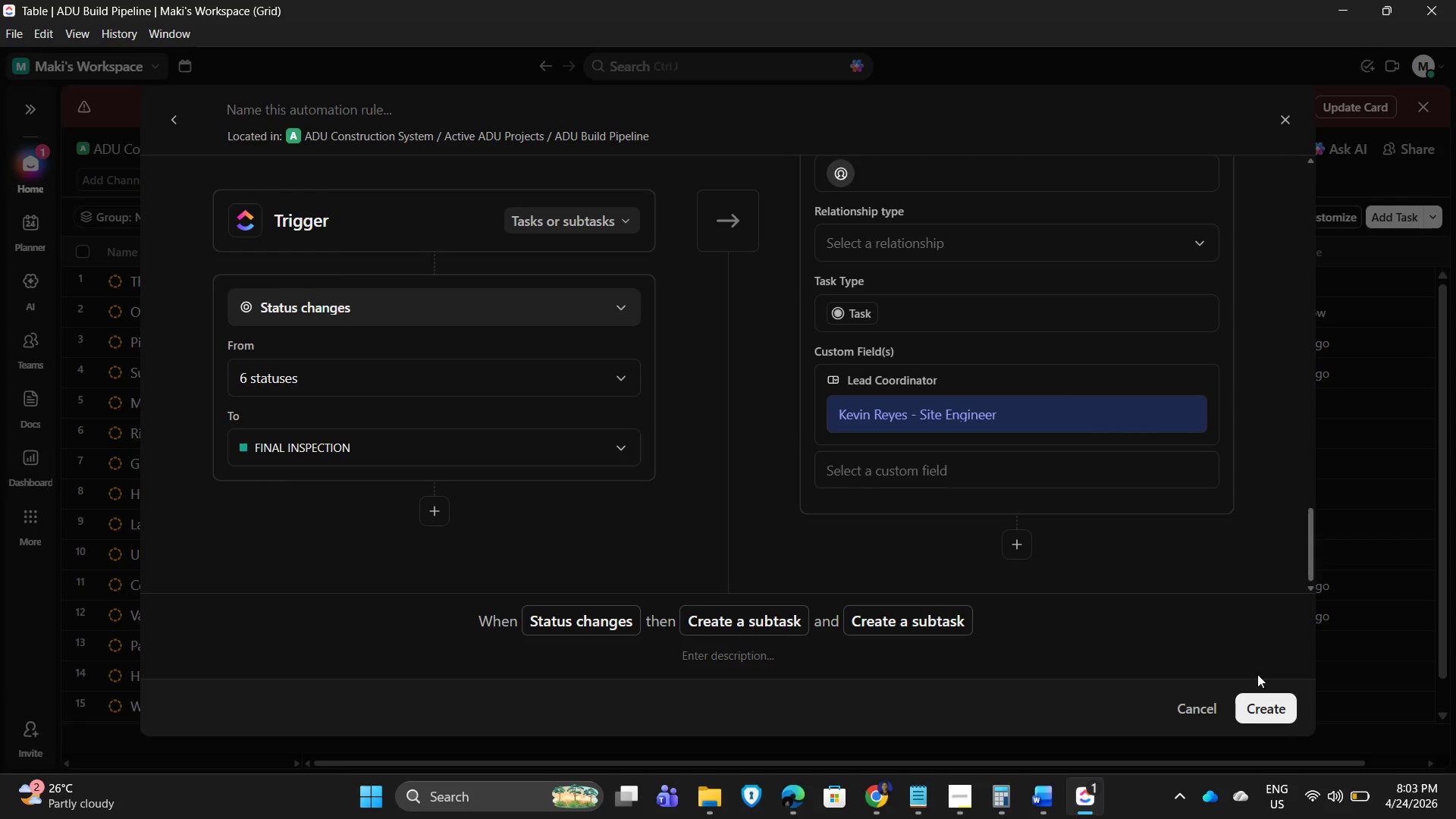 
wait(5.32)
 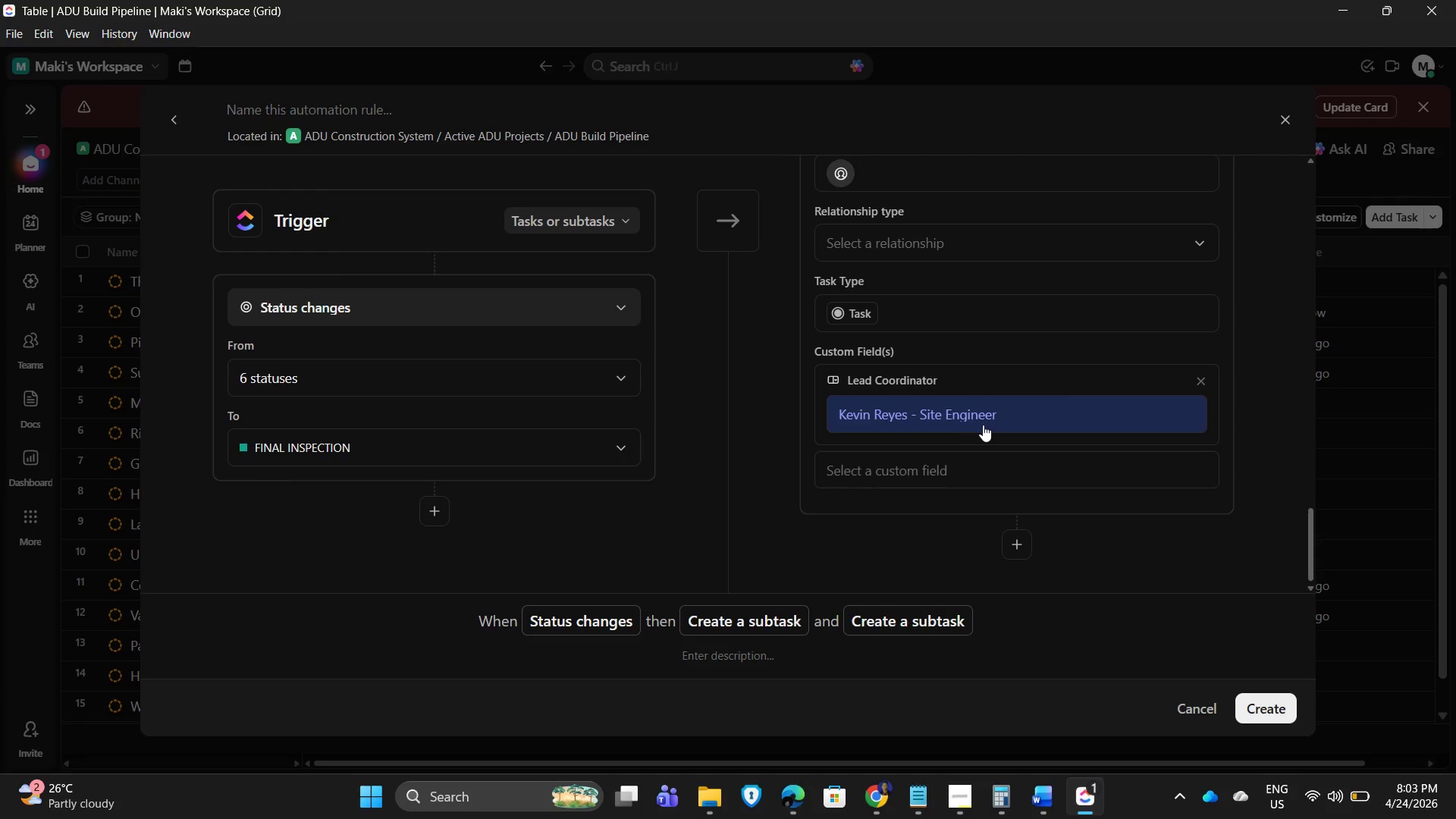 
scroll: coordinate [1006, 448], scroll_direction: up, amount: 5.0
 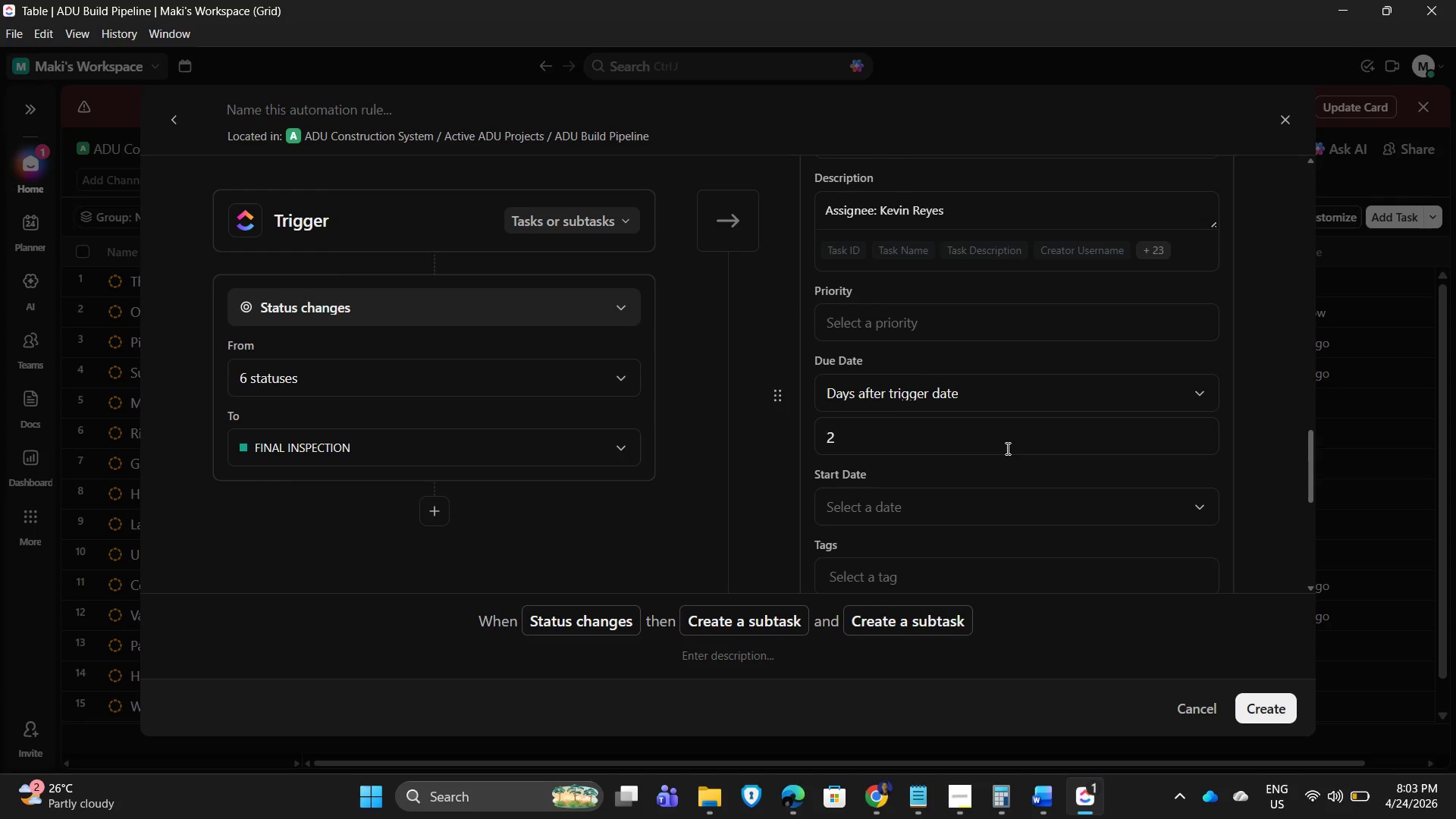 
scroll: coordinate [1015, 541], scroll_direction: down, amount: 12.0
 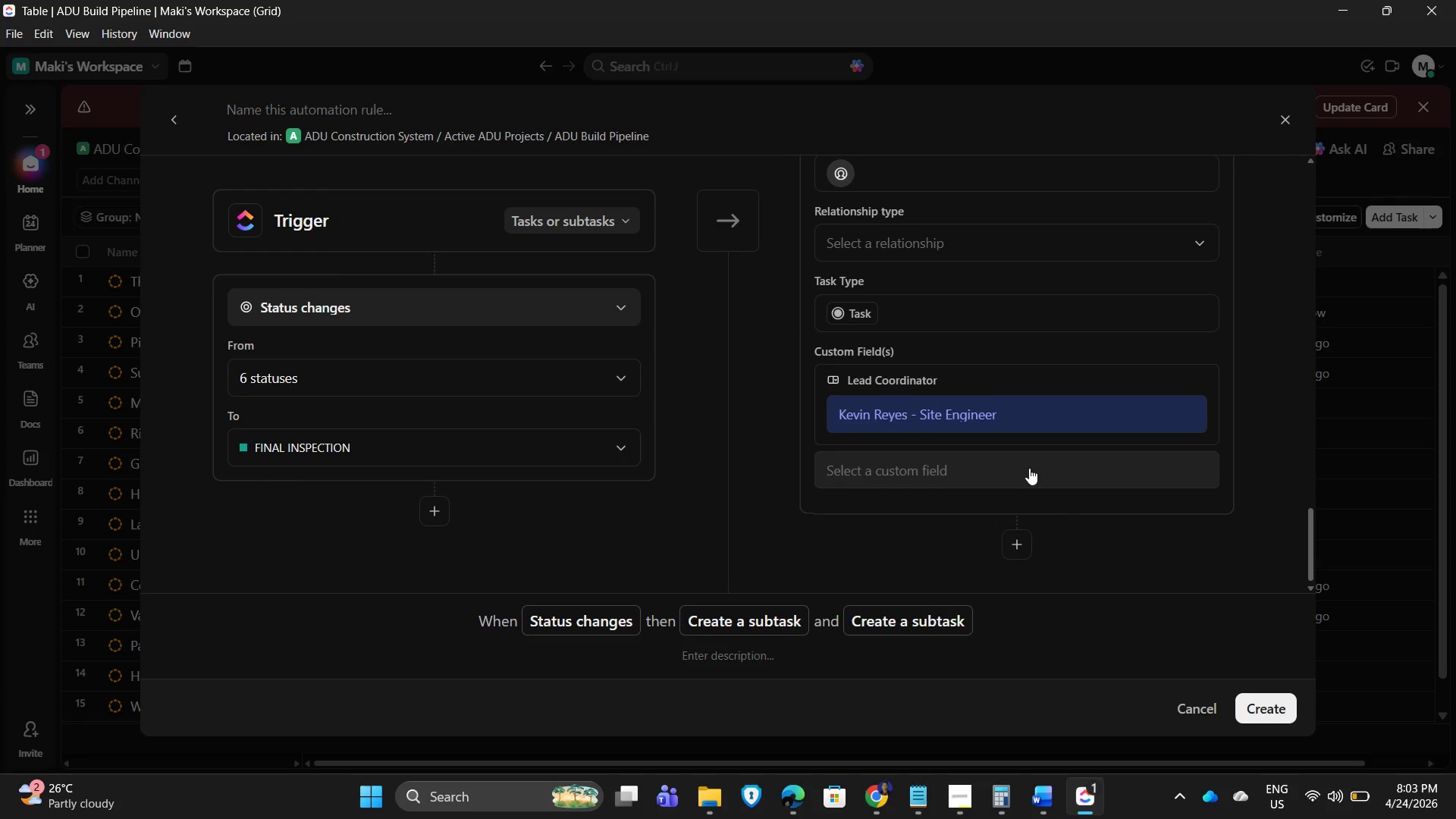 
left_click([1029, 468])
 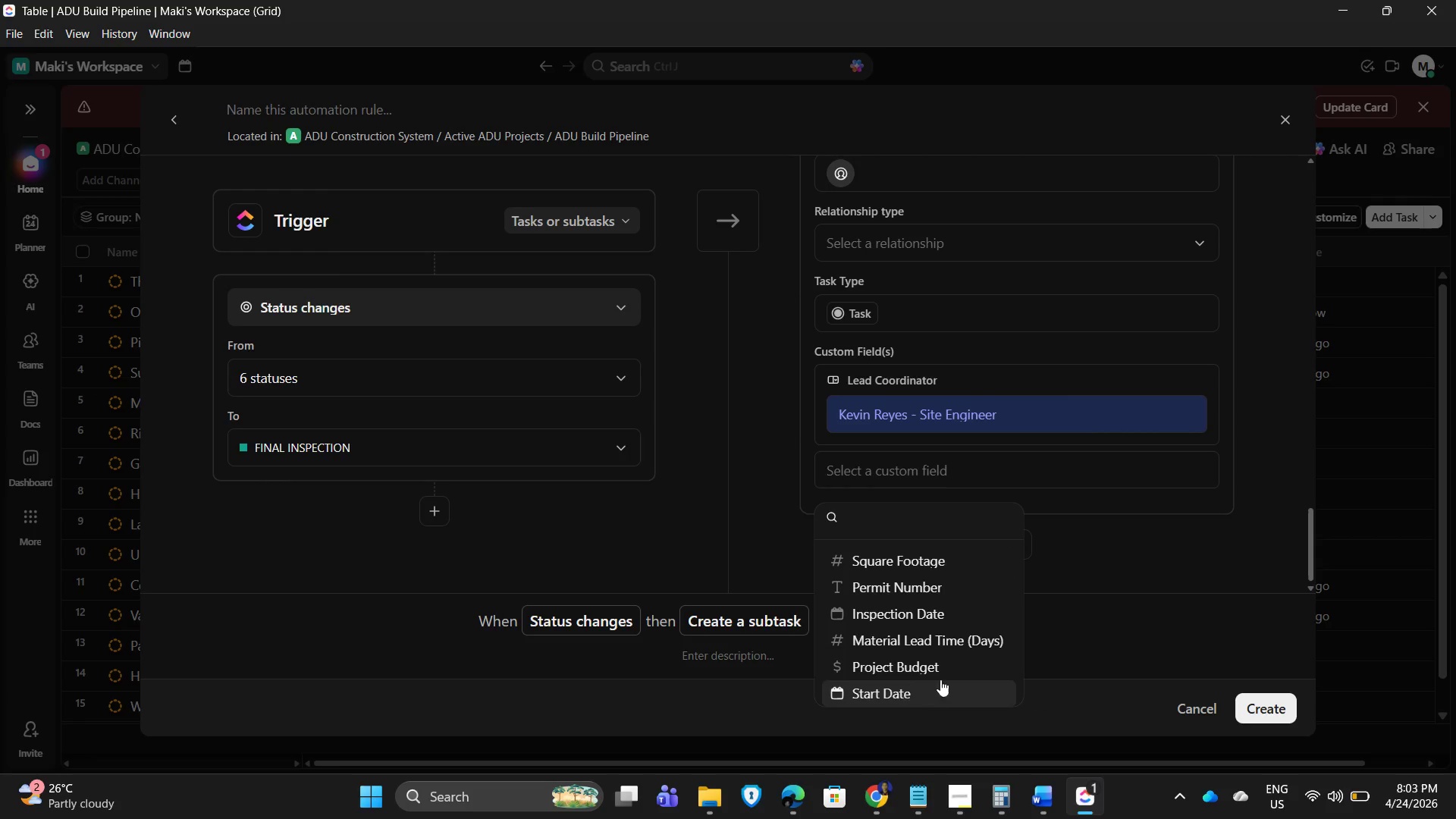 
wait(6.8)
 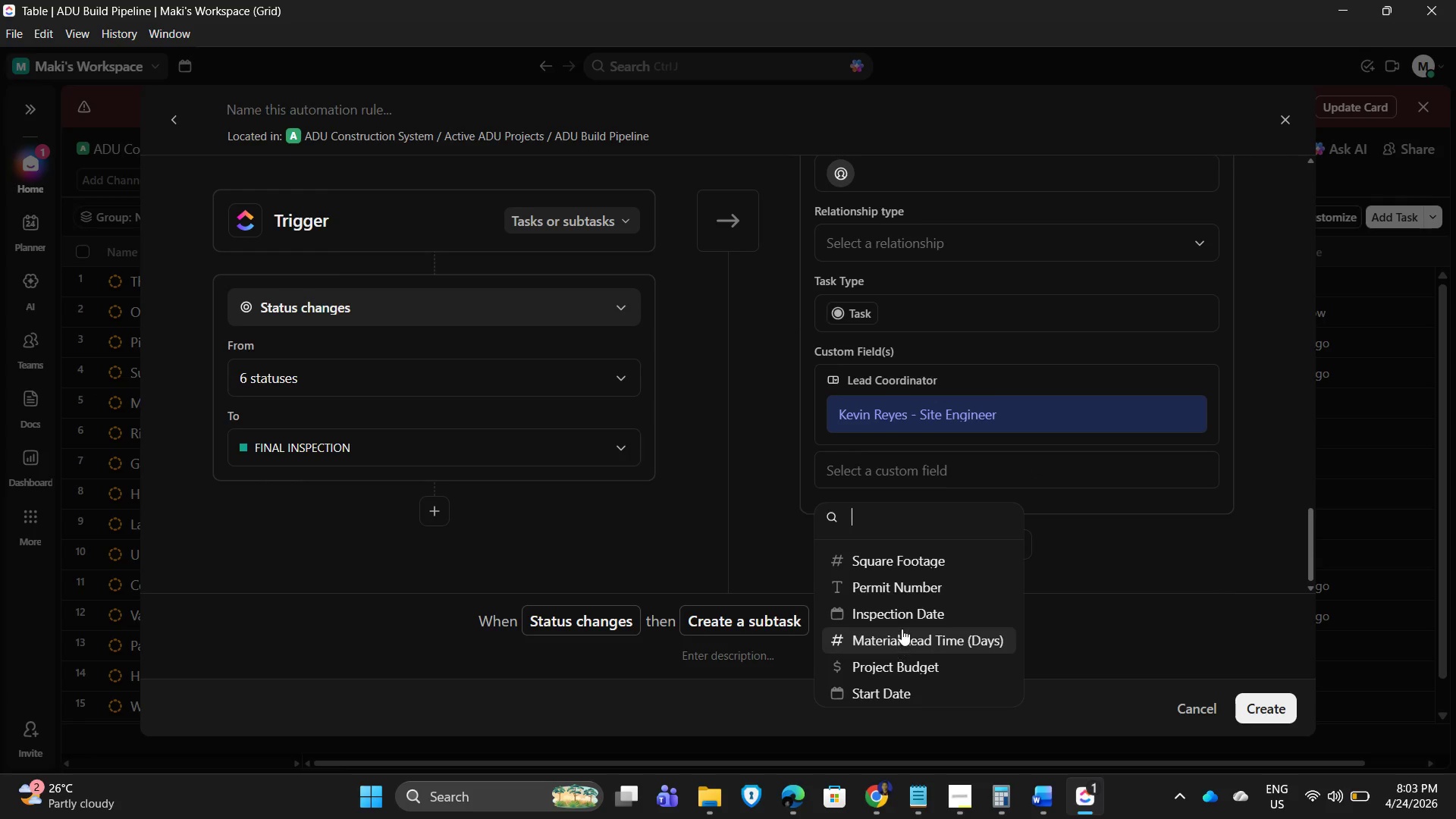 
left_click([858, 695])
 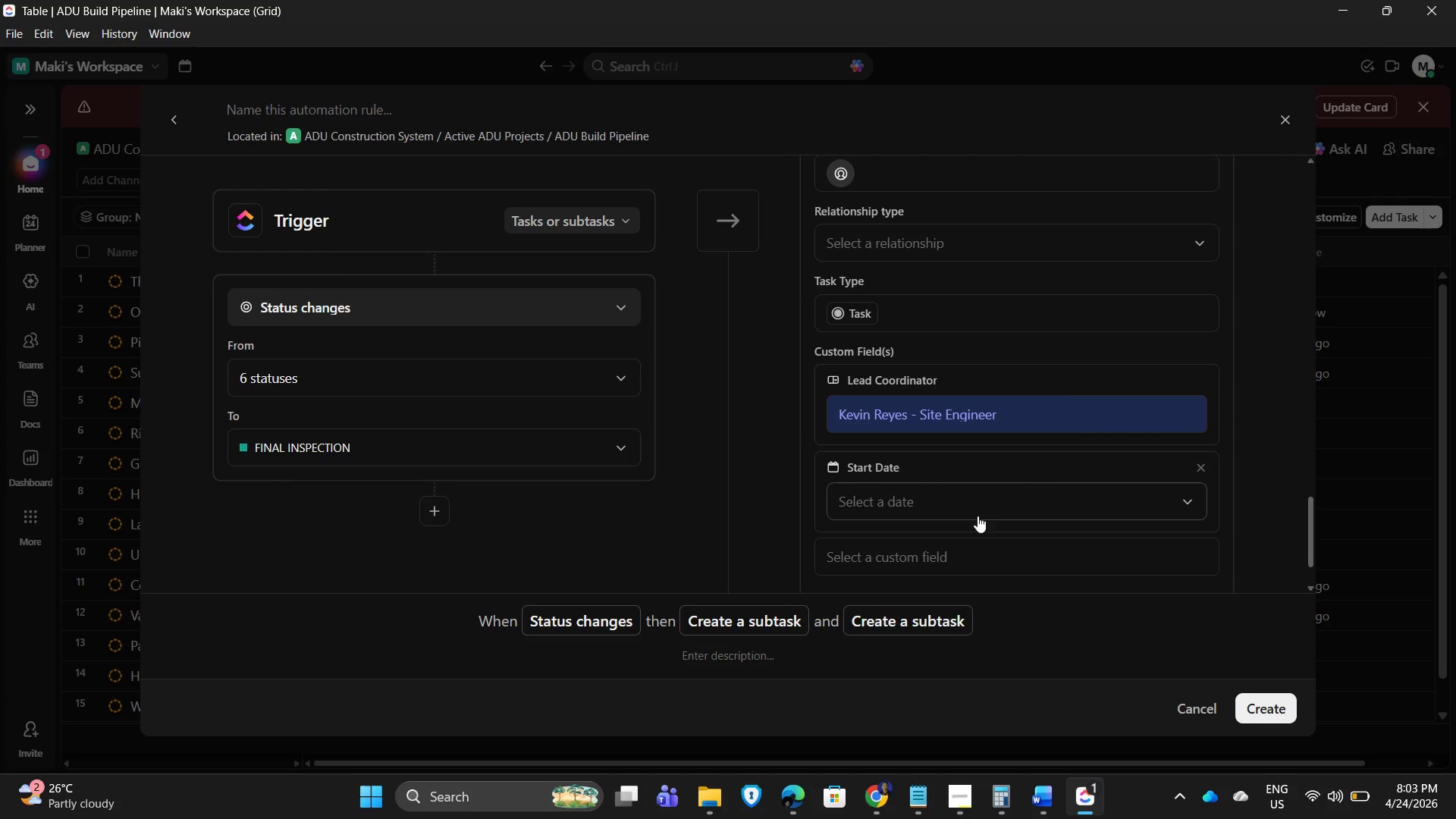 
left_click([1007, 499])
 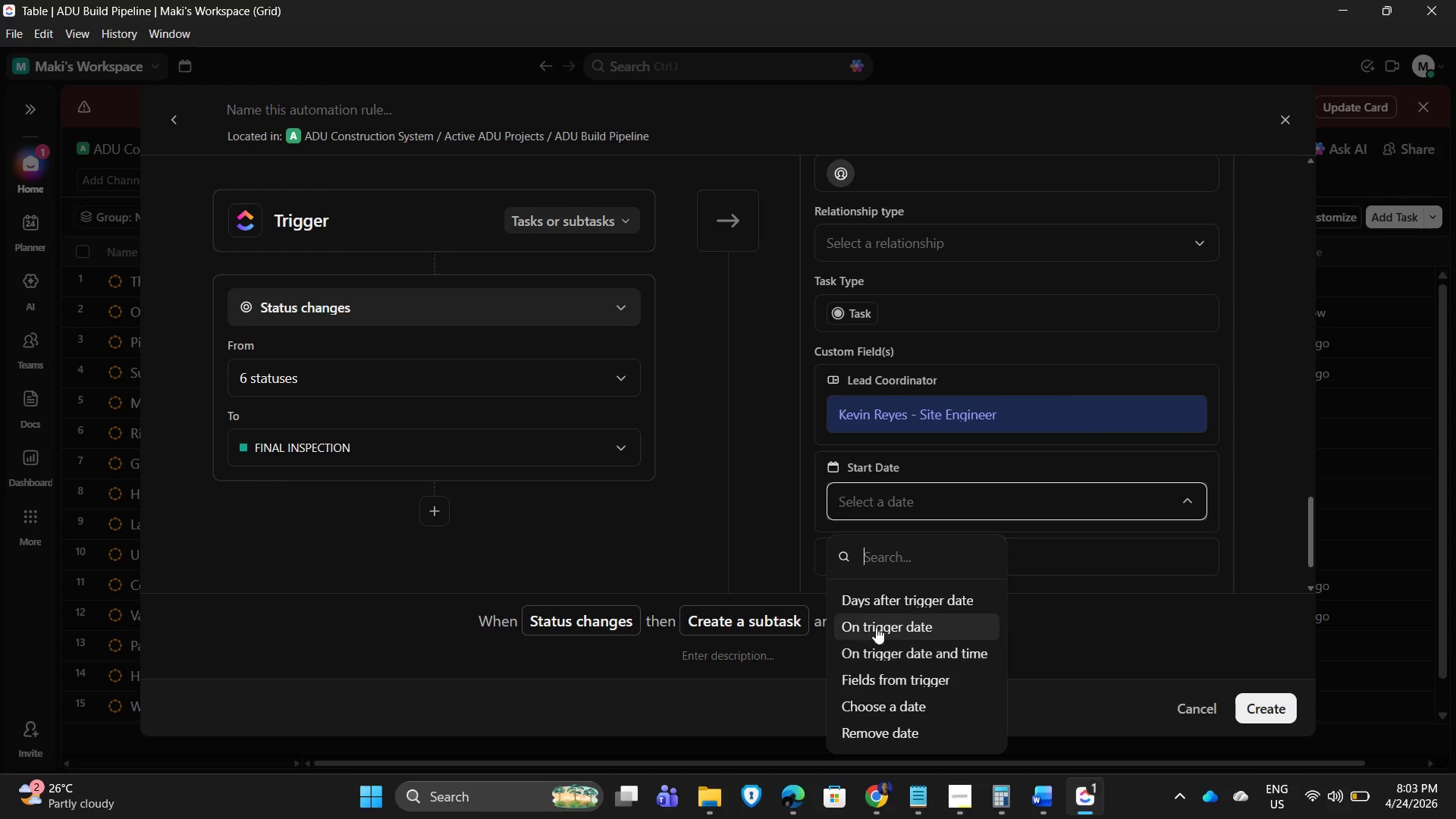 
left_click([889, 627])
 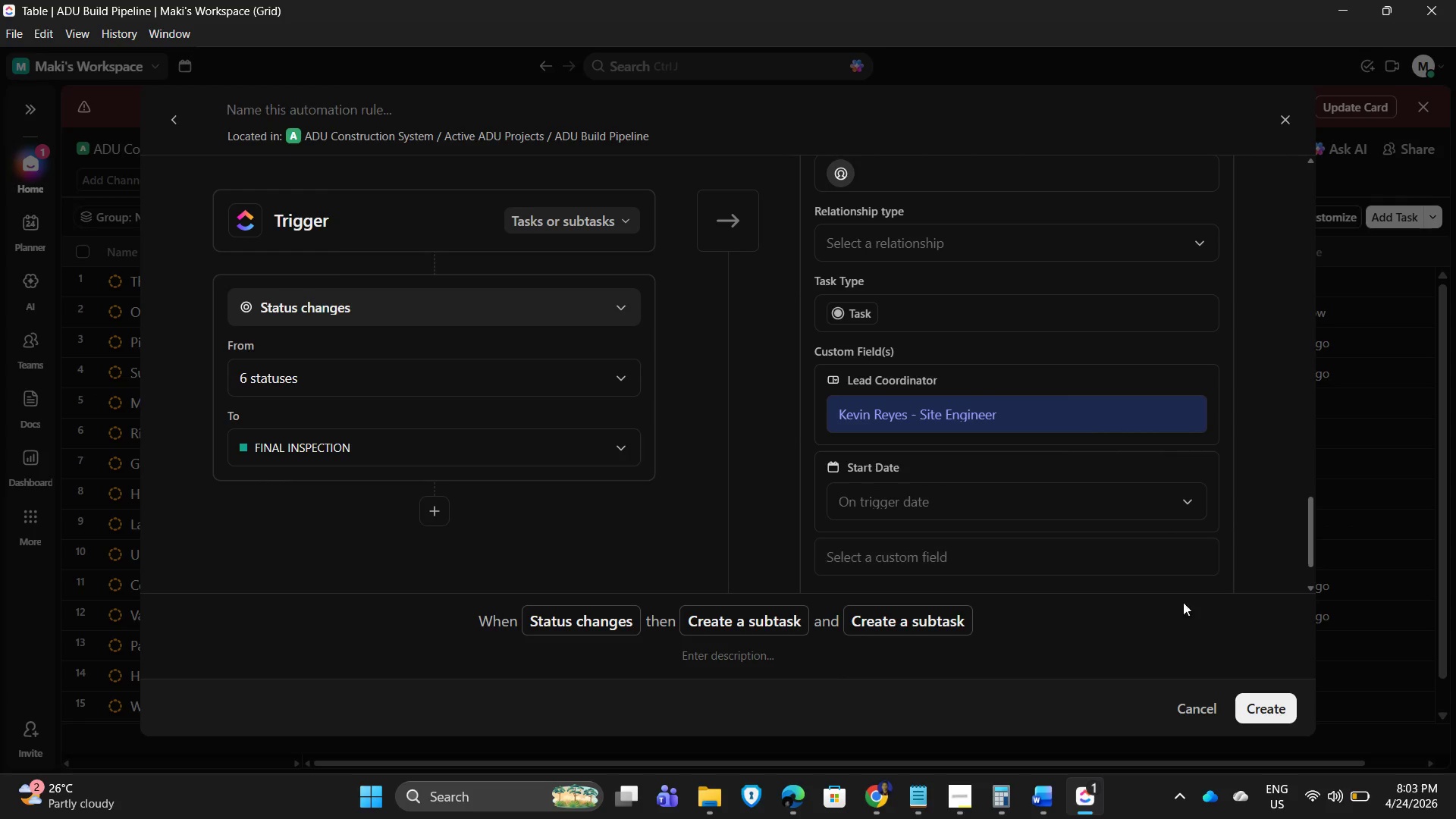 
left_click([1258, 614])
 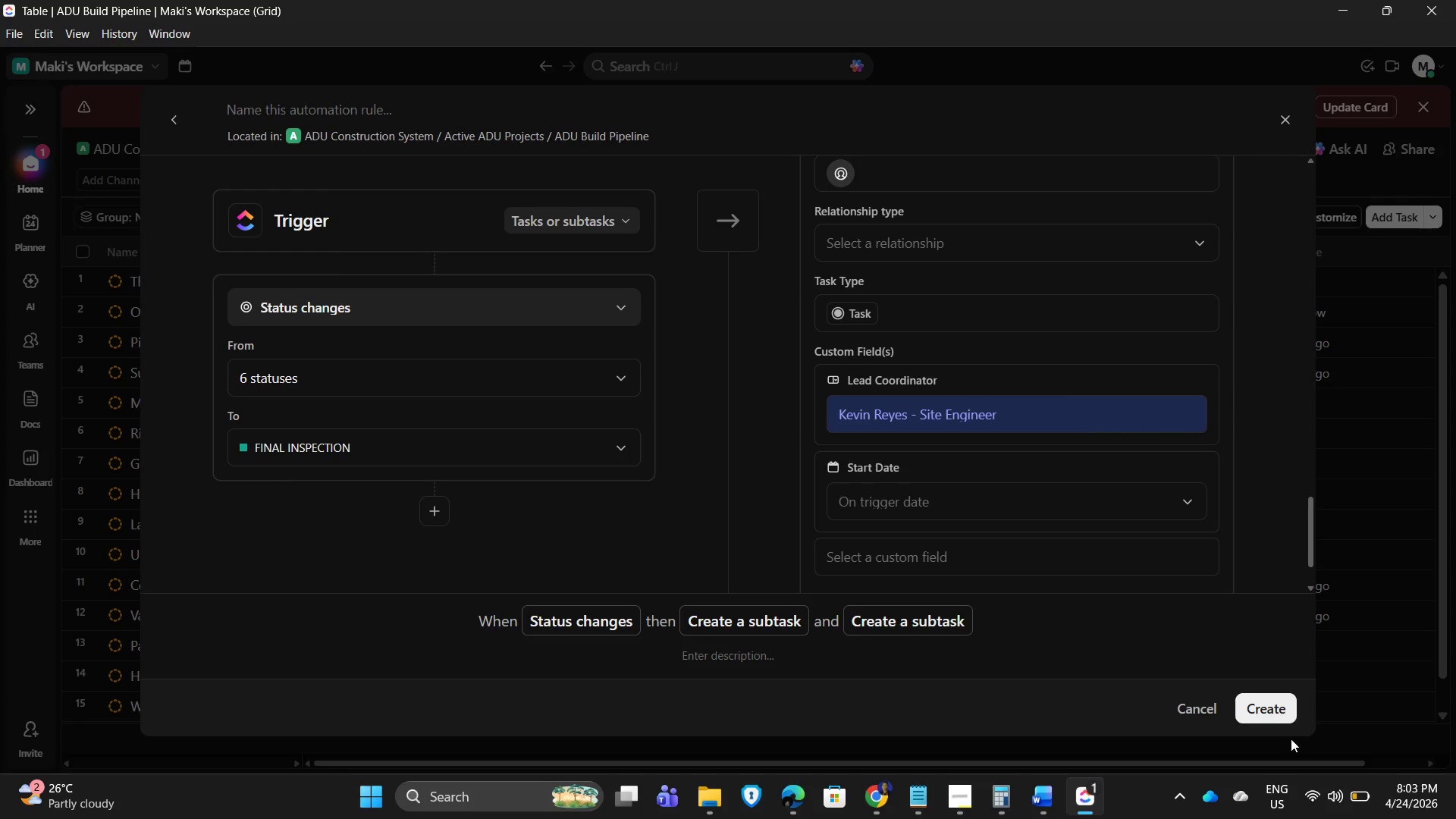 
scroll: coordinate [1056, 549], scroll_direction: down, amount: 5.0
 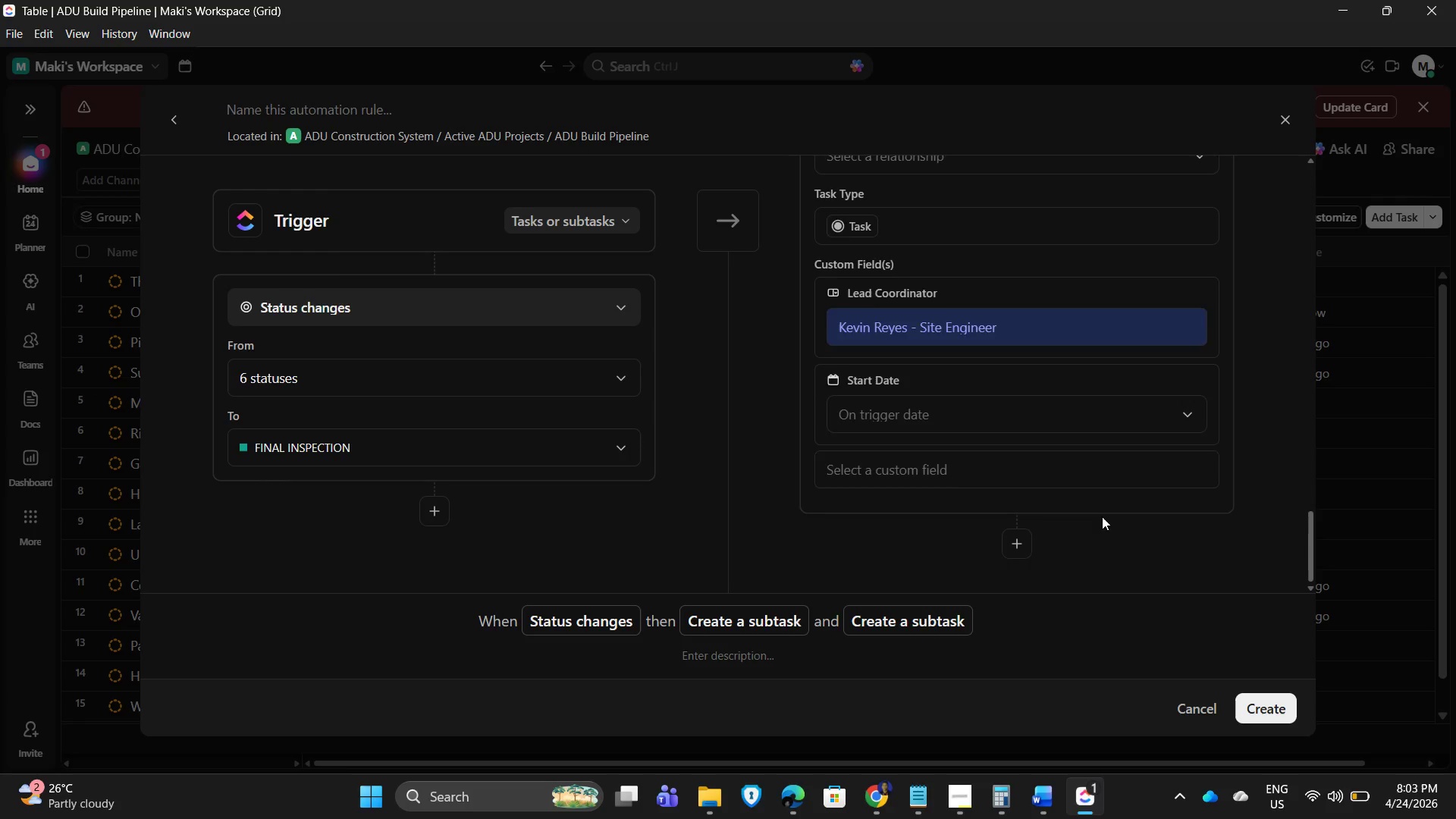 
scroll: coordinate [1076, 498], scroll_direction: up, amount: 20.0
 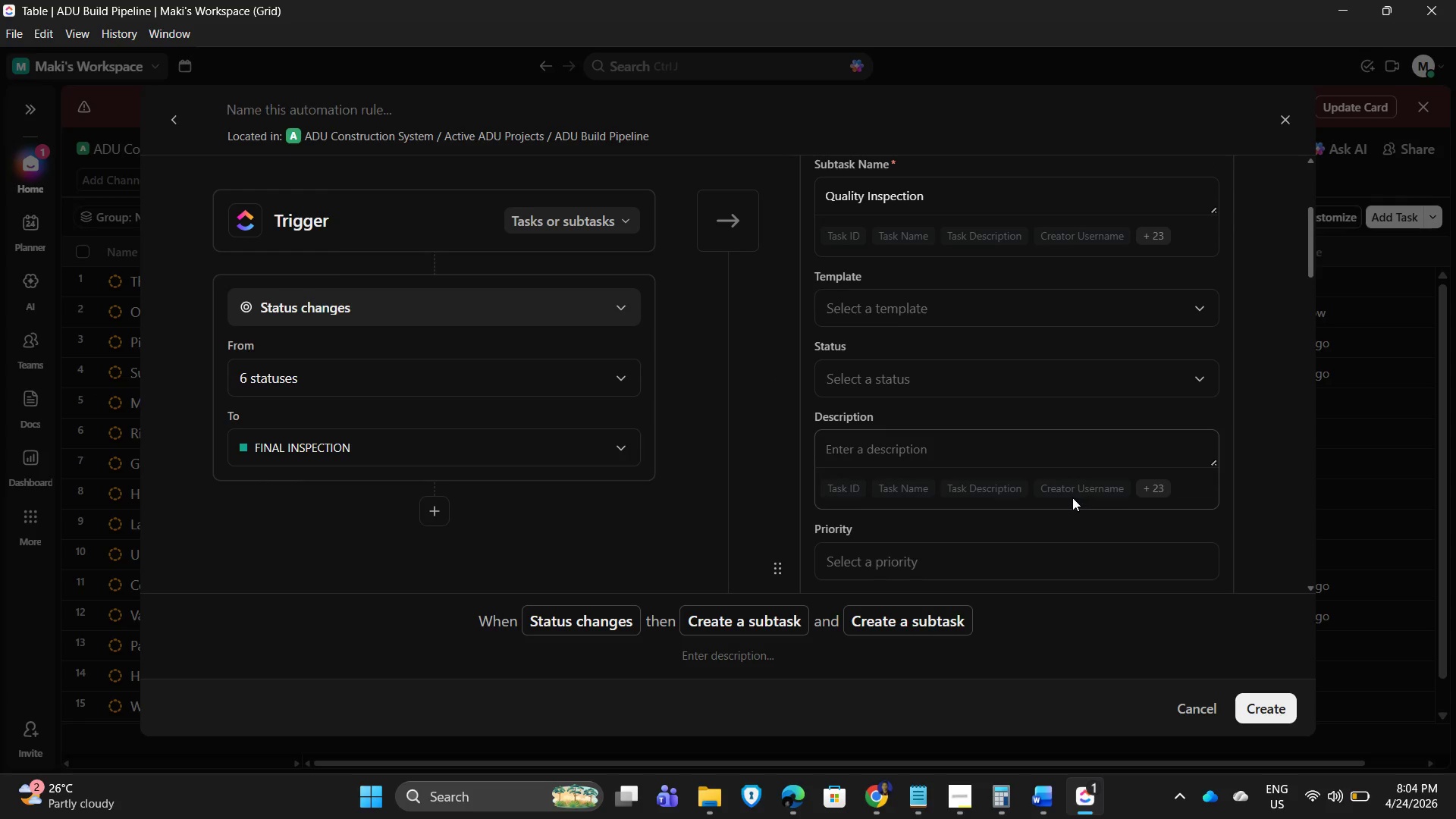 
scroll: coordinate [1072, 497], scroll_direction: up, amount: 2.0
 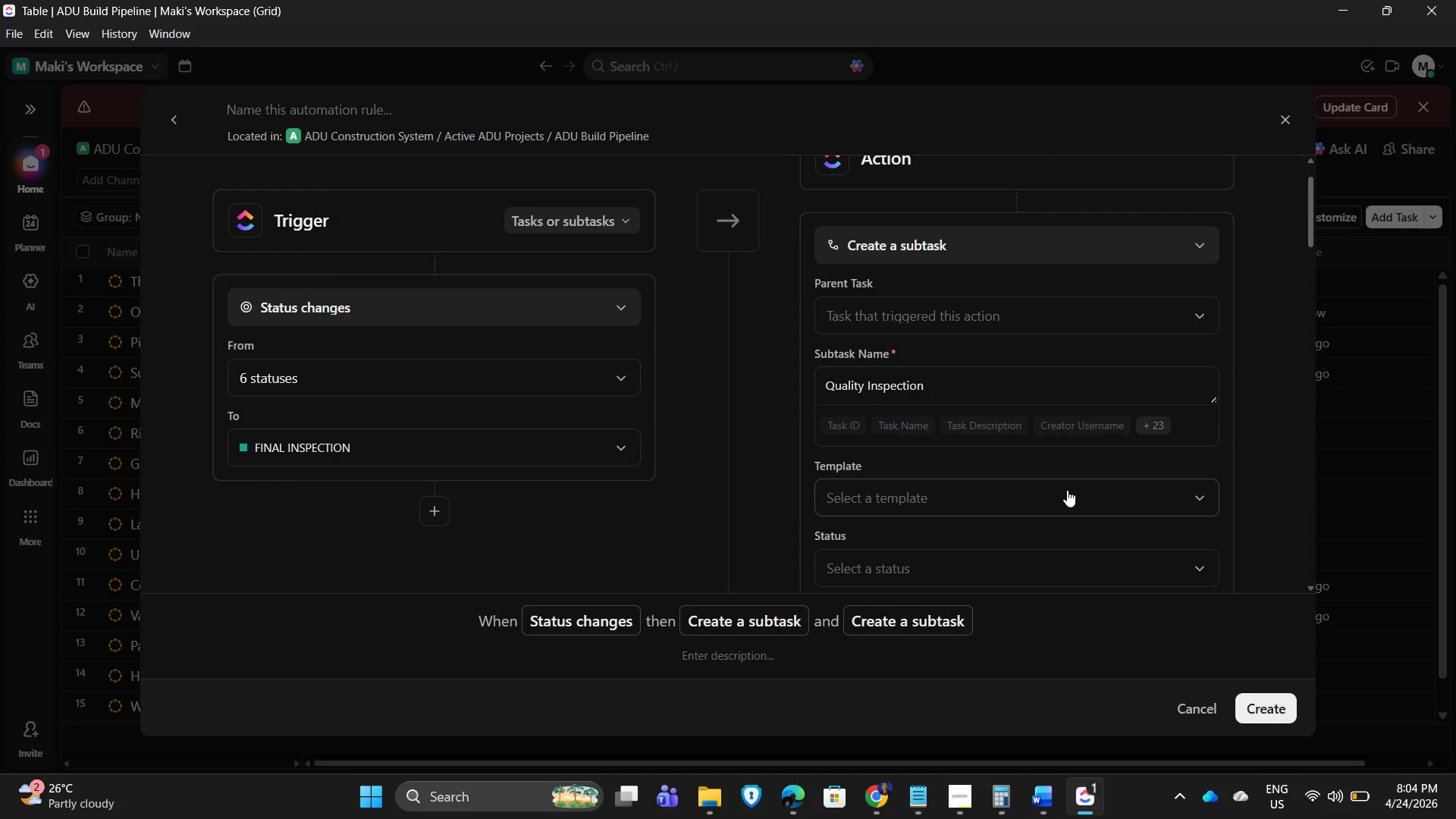 
scroll: coordinate [1092, 495], scroll_direction: down, amount: 16.0
 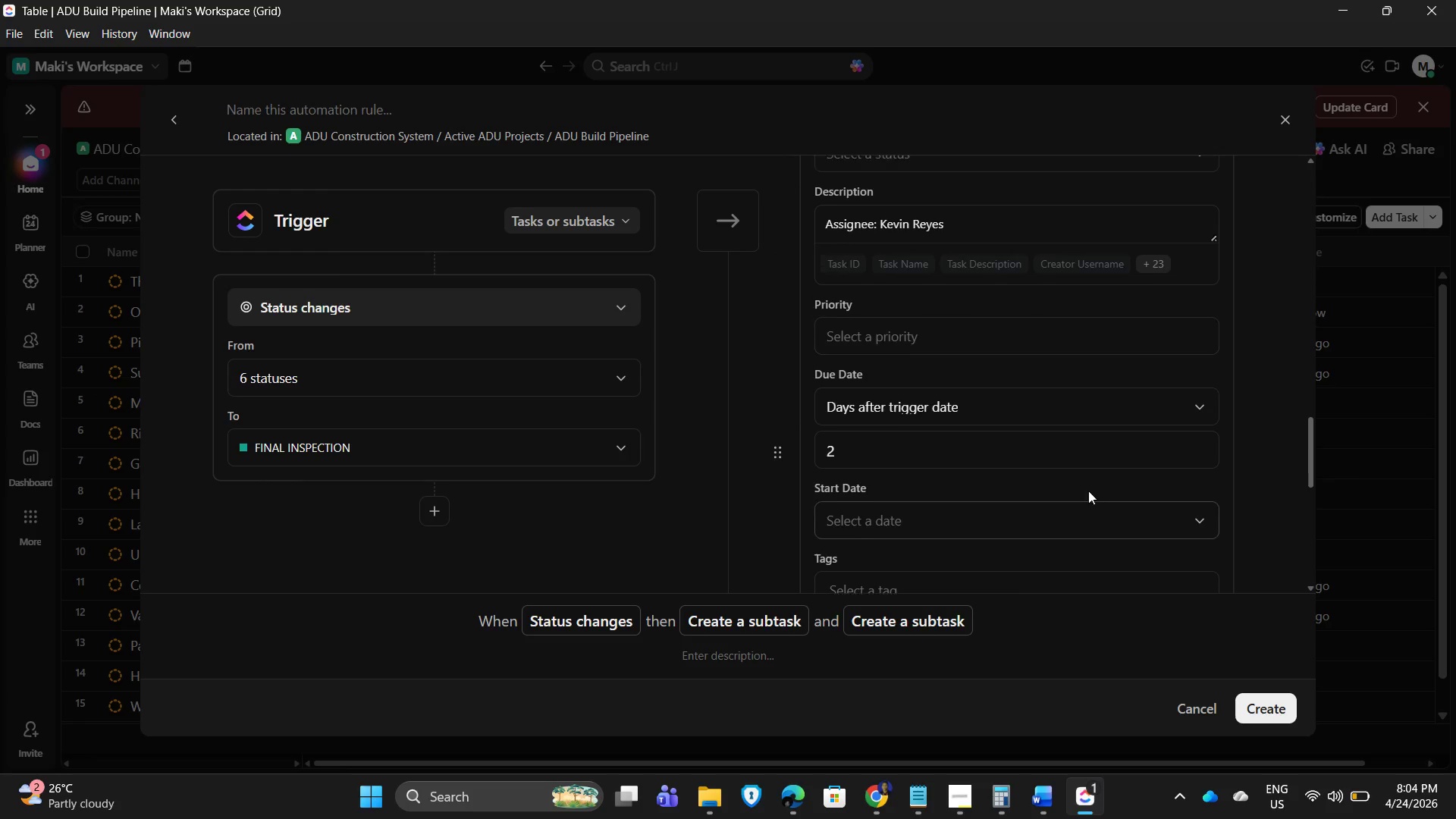 
scroll: coordinate [948, 382], scroll_direction: up, amount: 24.0
 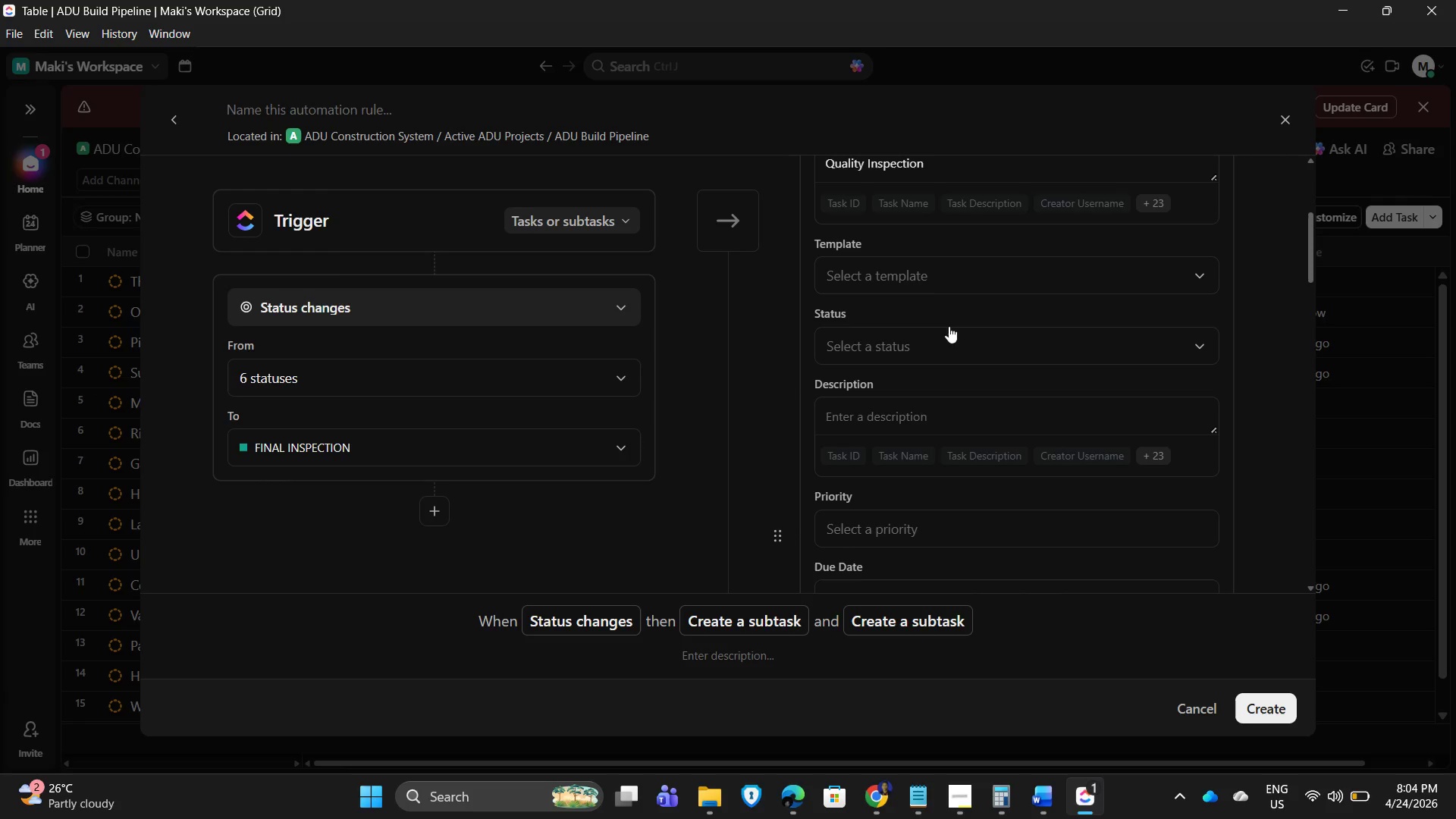 
left_click([937, 346])
 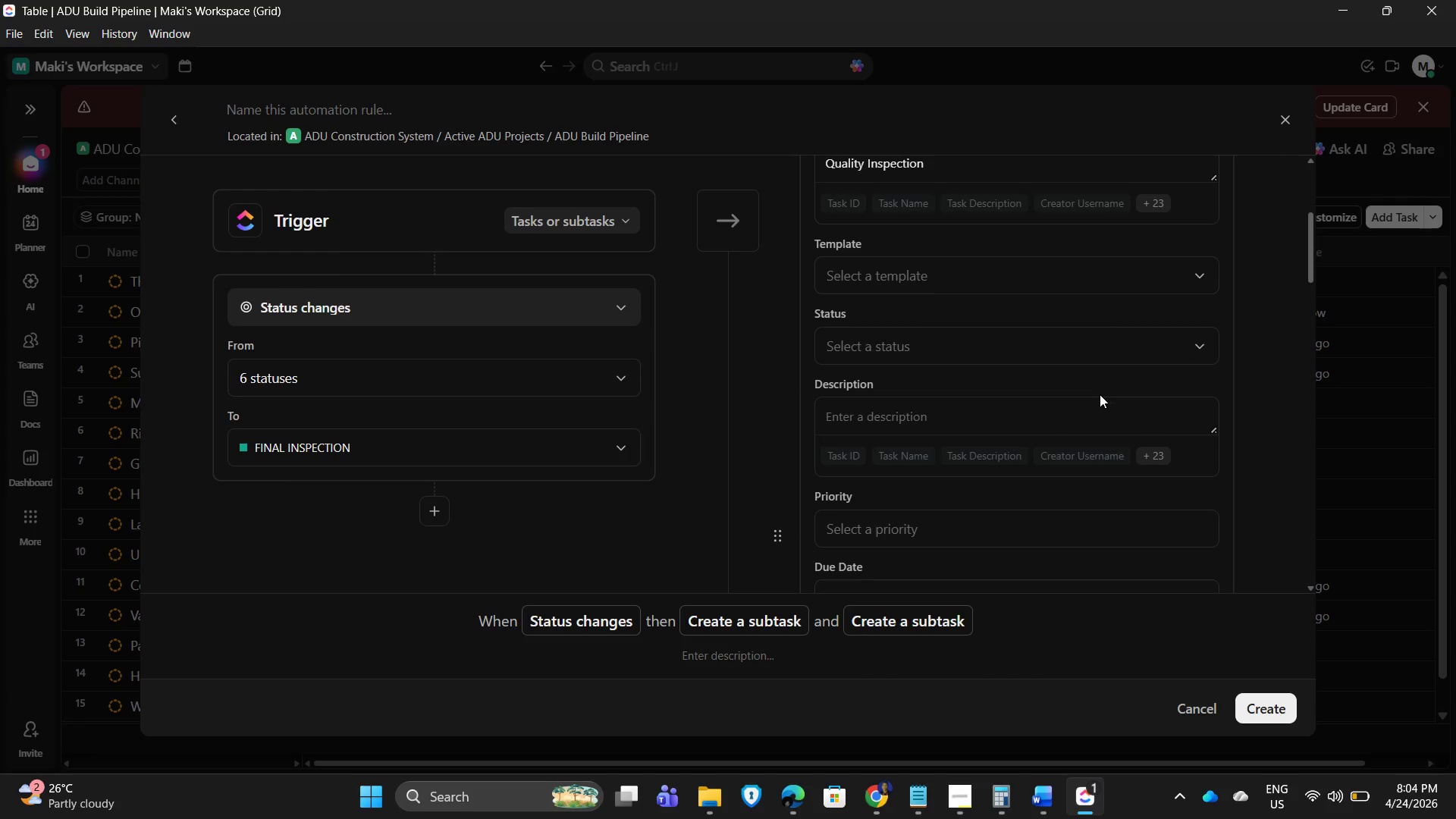 
left_click([1034, 383])
 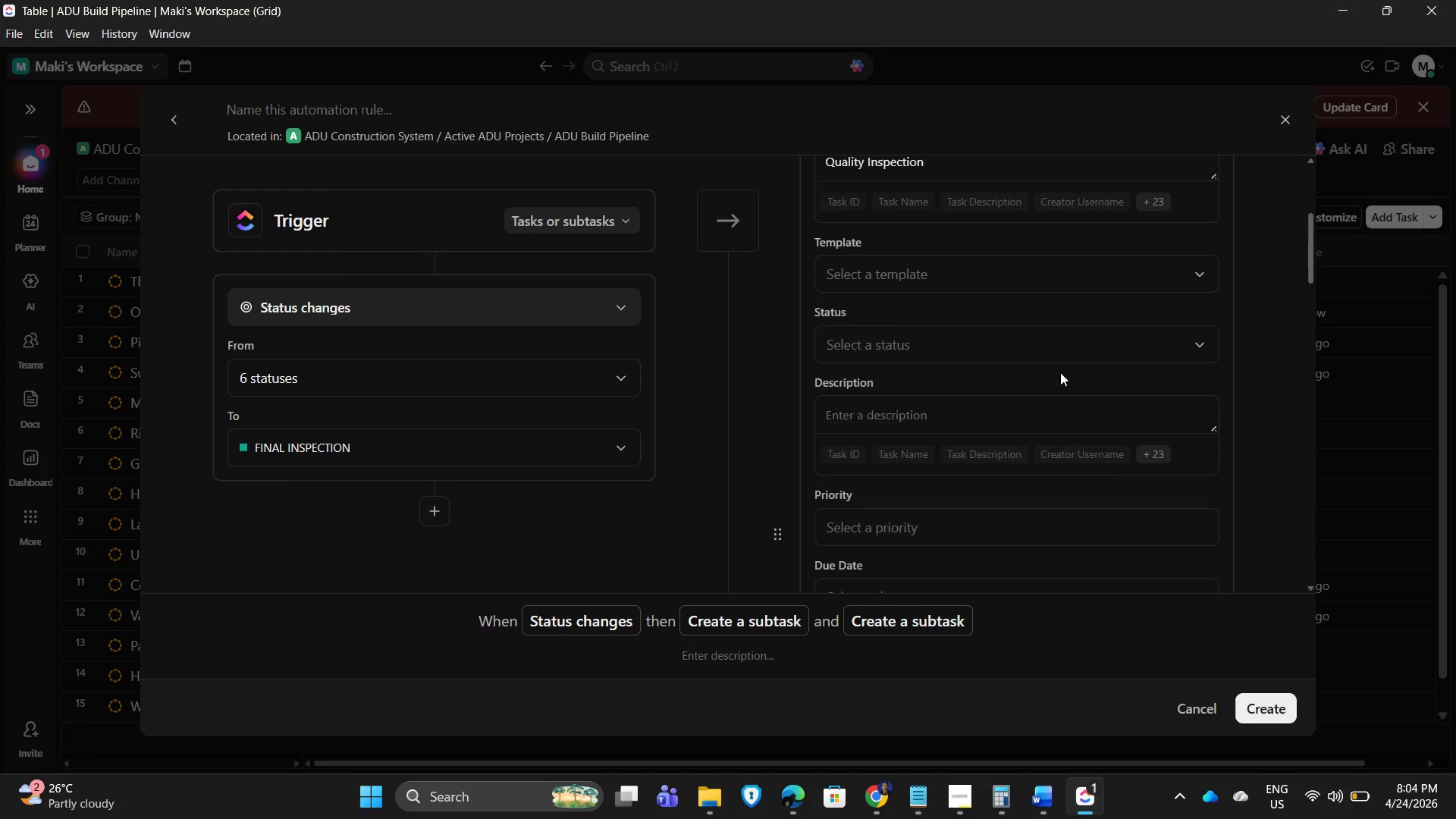 
scroll: coordinate [1060, 372], scroll_direction: down, amount: 2.0
 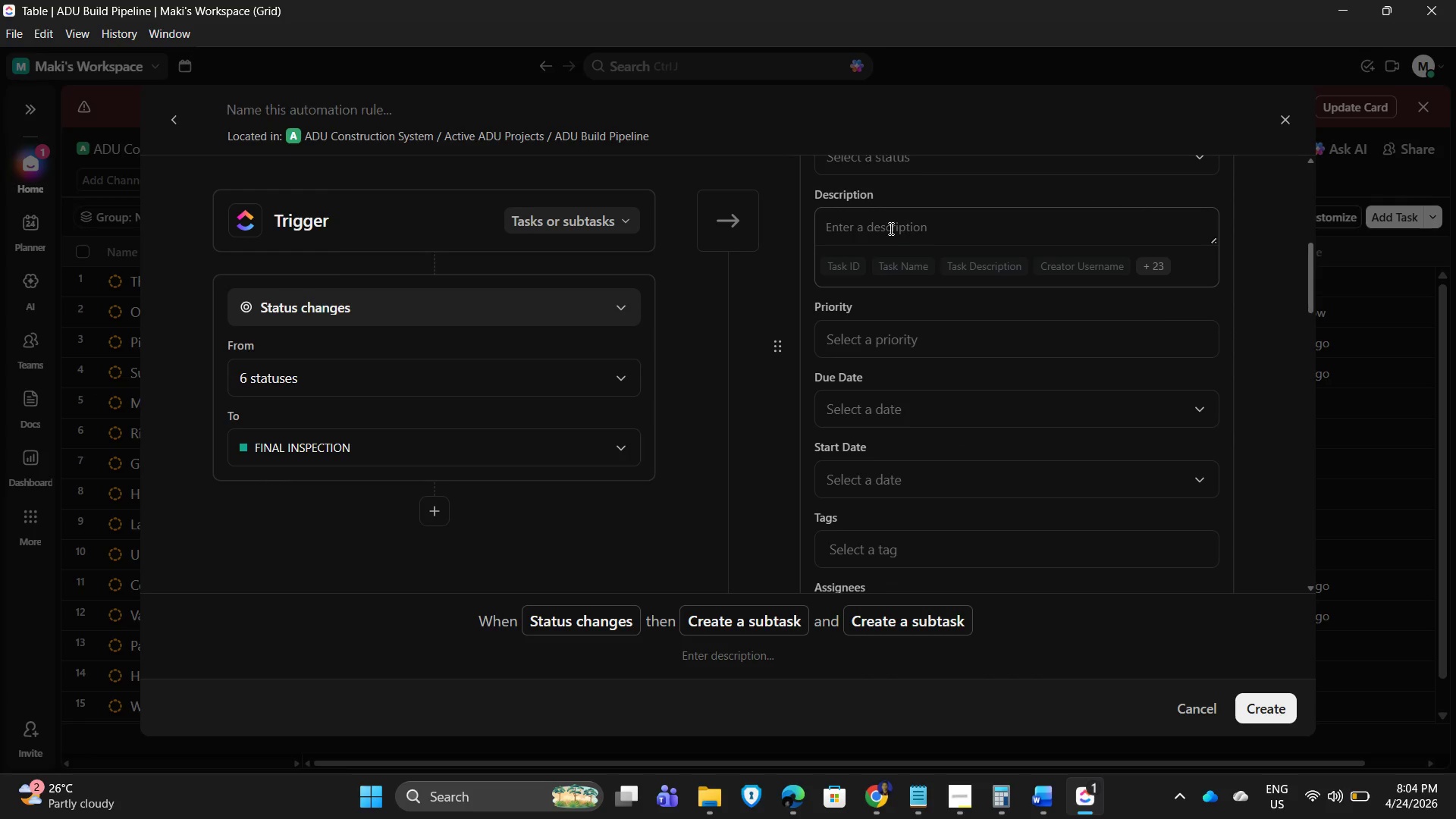 
left_click([886, 228])
 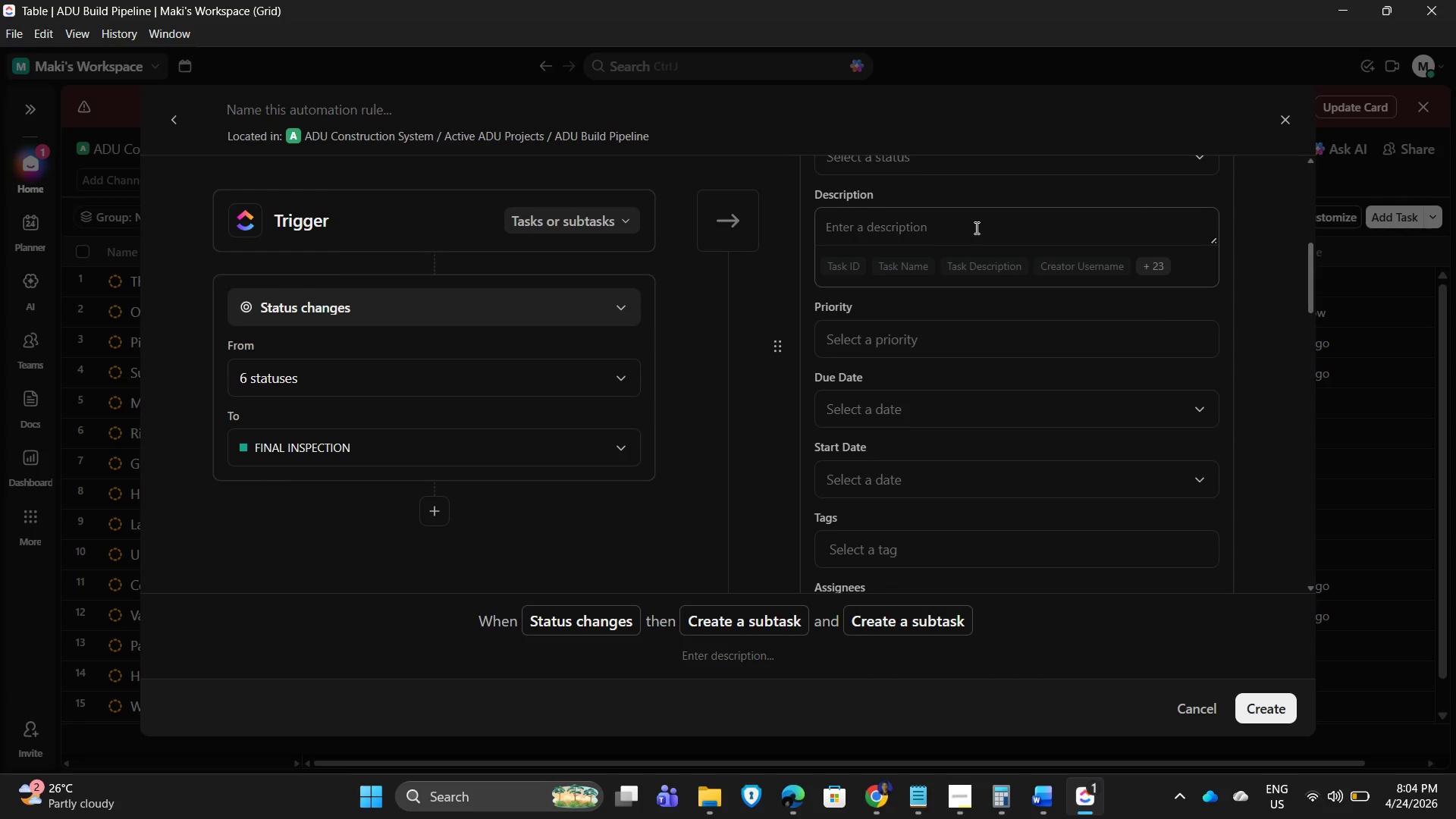 
type(Assigee)
key(Backspace)
key(Backspace)
type(nee: Kevin Reyes)
 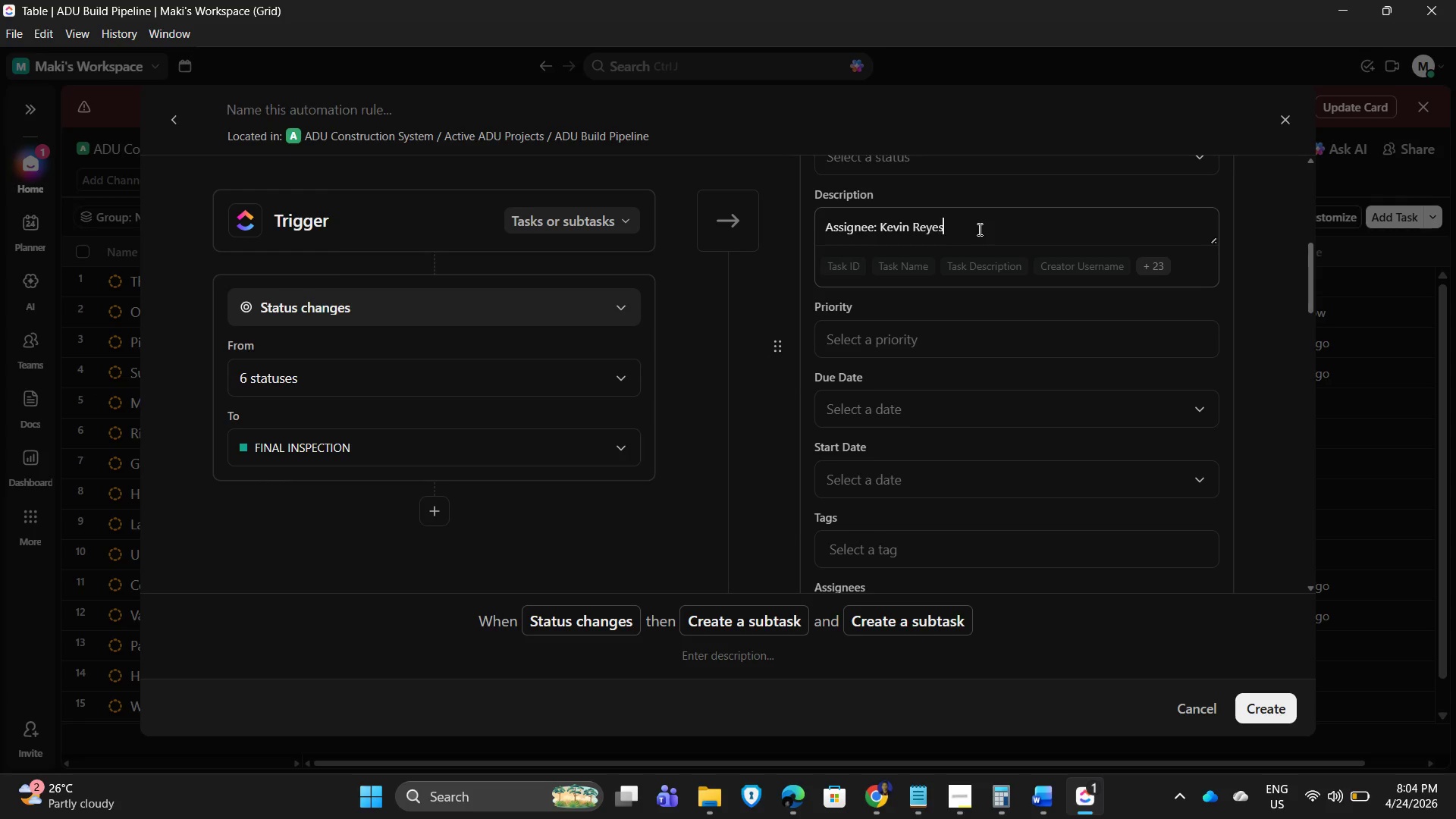 
left_click([882, 336])
 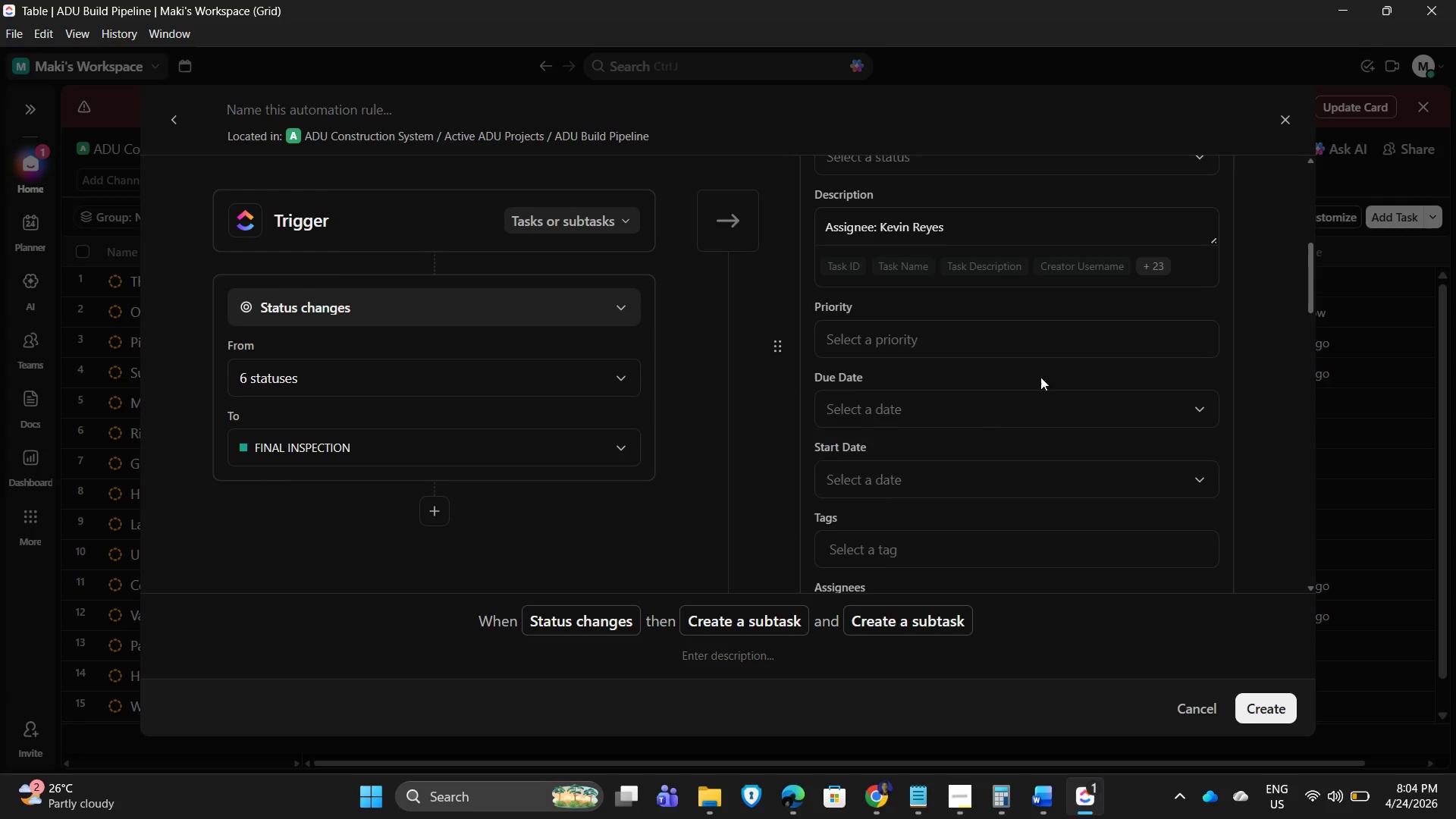 
scroll: coordinate [1064, 391], scroll_direction: down, amount: 2.0
 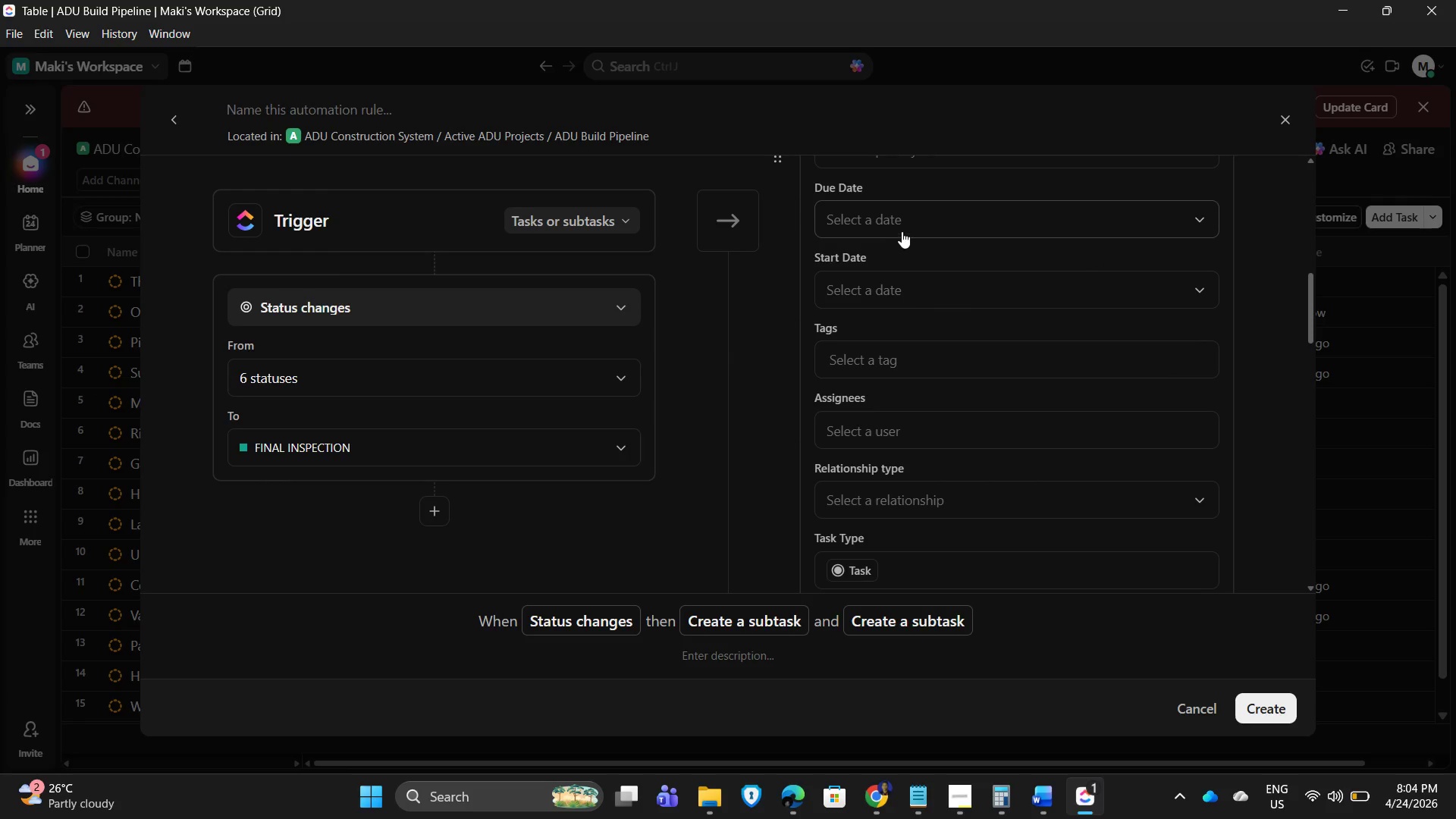 
left_click([908, 222])
 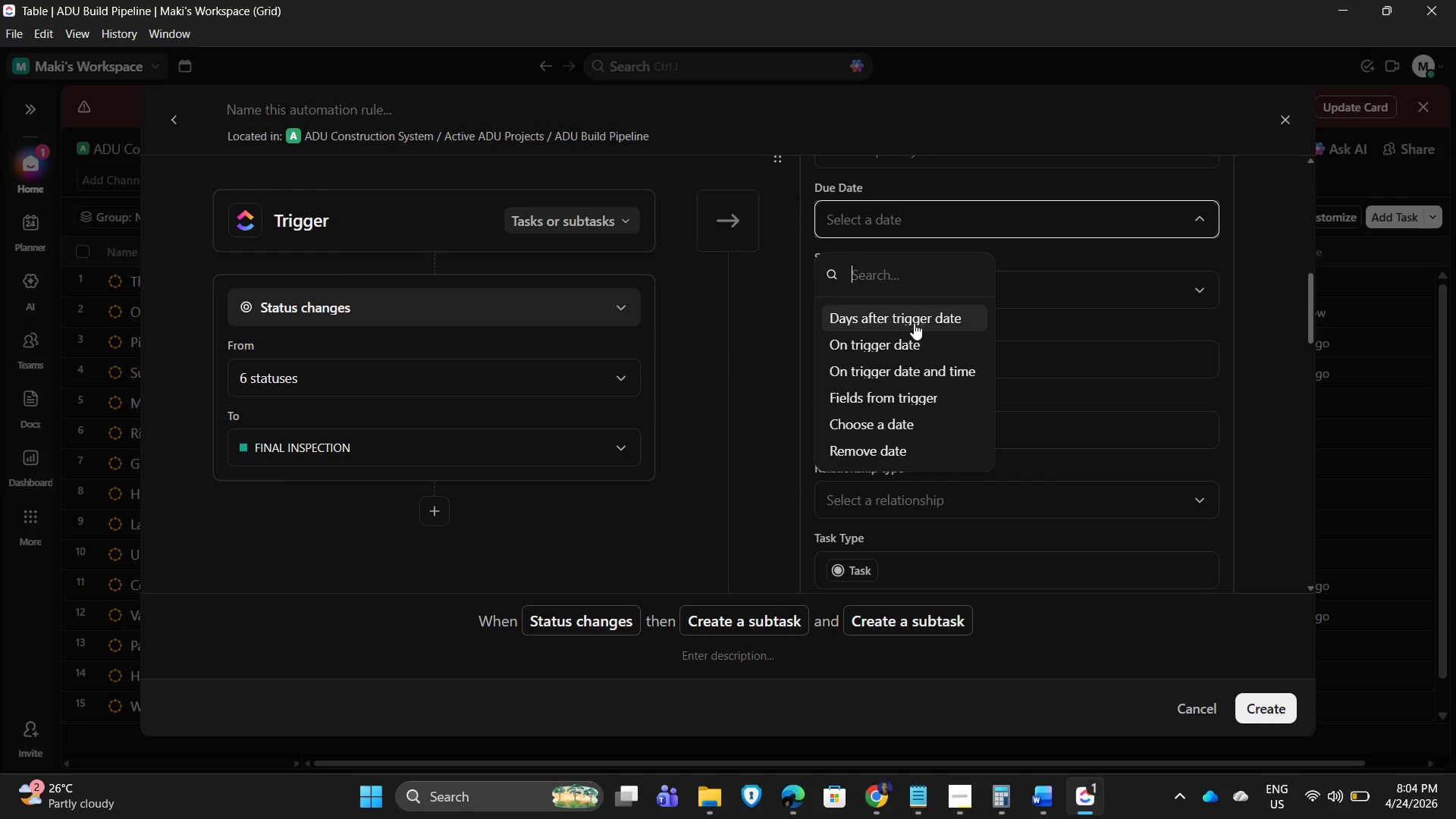 
left_click([909, 324])
 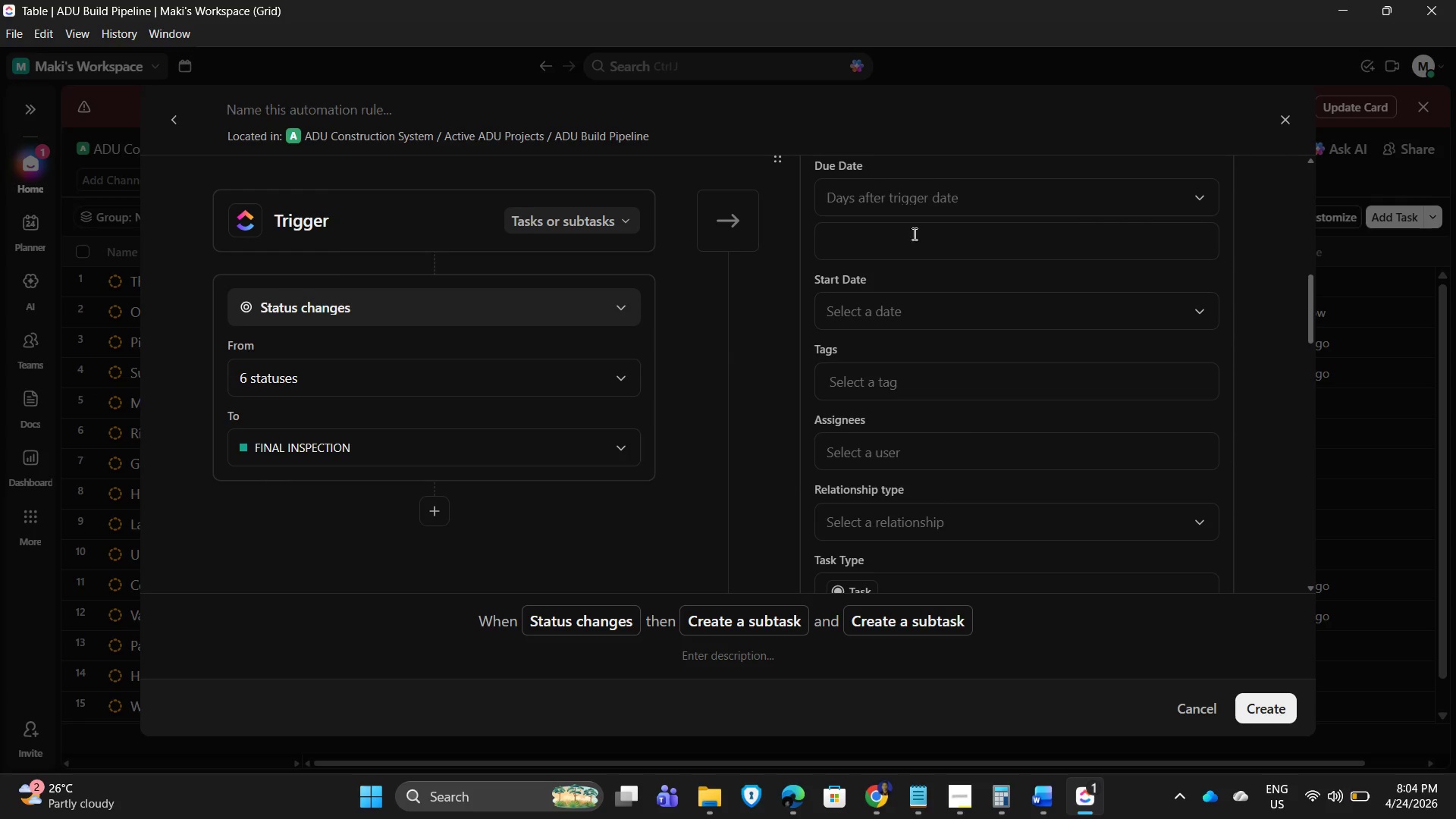 
scroll: coordinate [944, 264], scroll_direction: up, amount: 2.0
 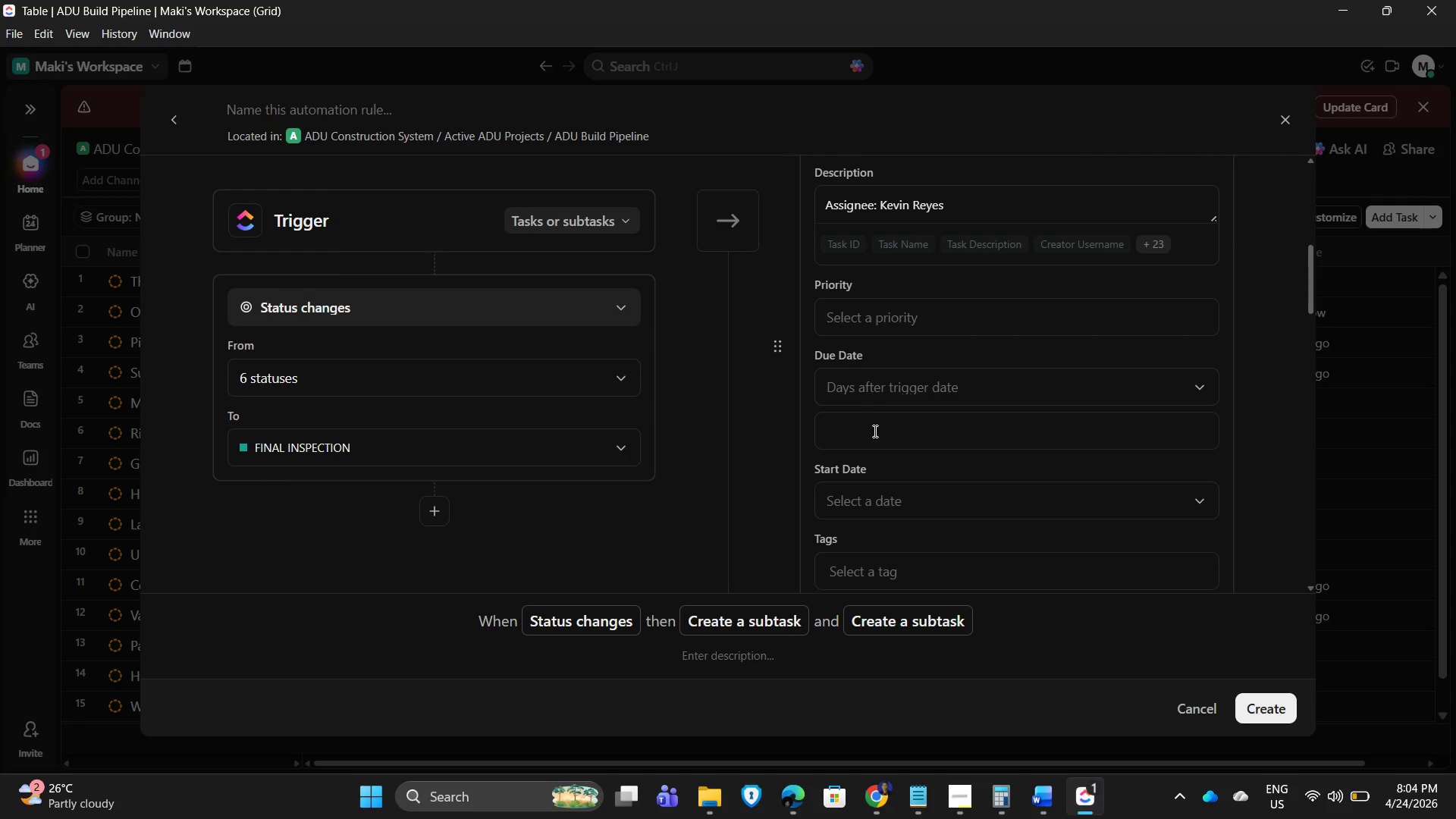 
left_click([867, 442])
 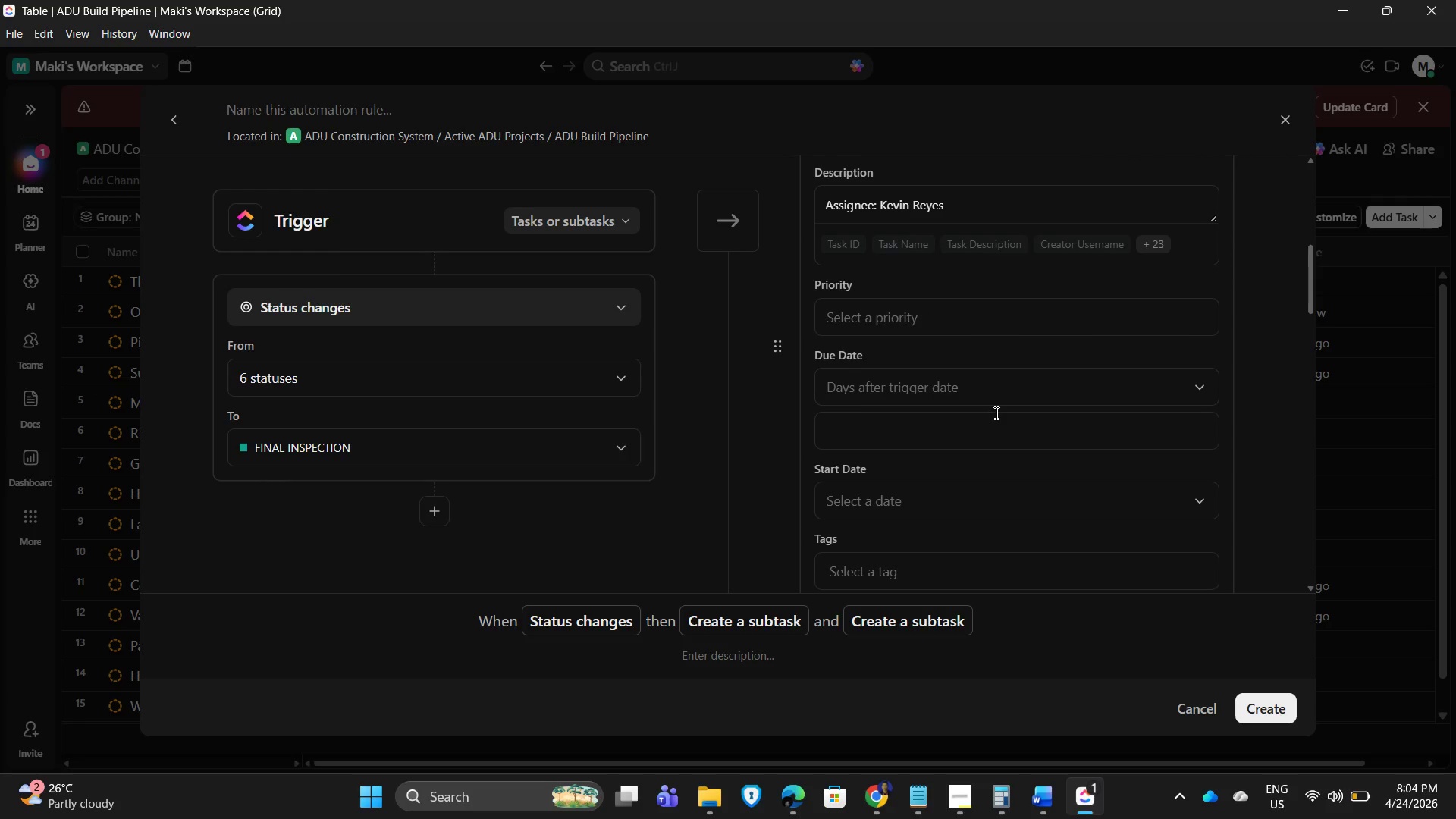 
key(Numpad2)
 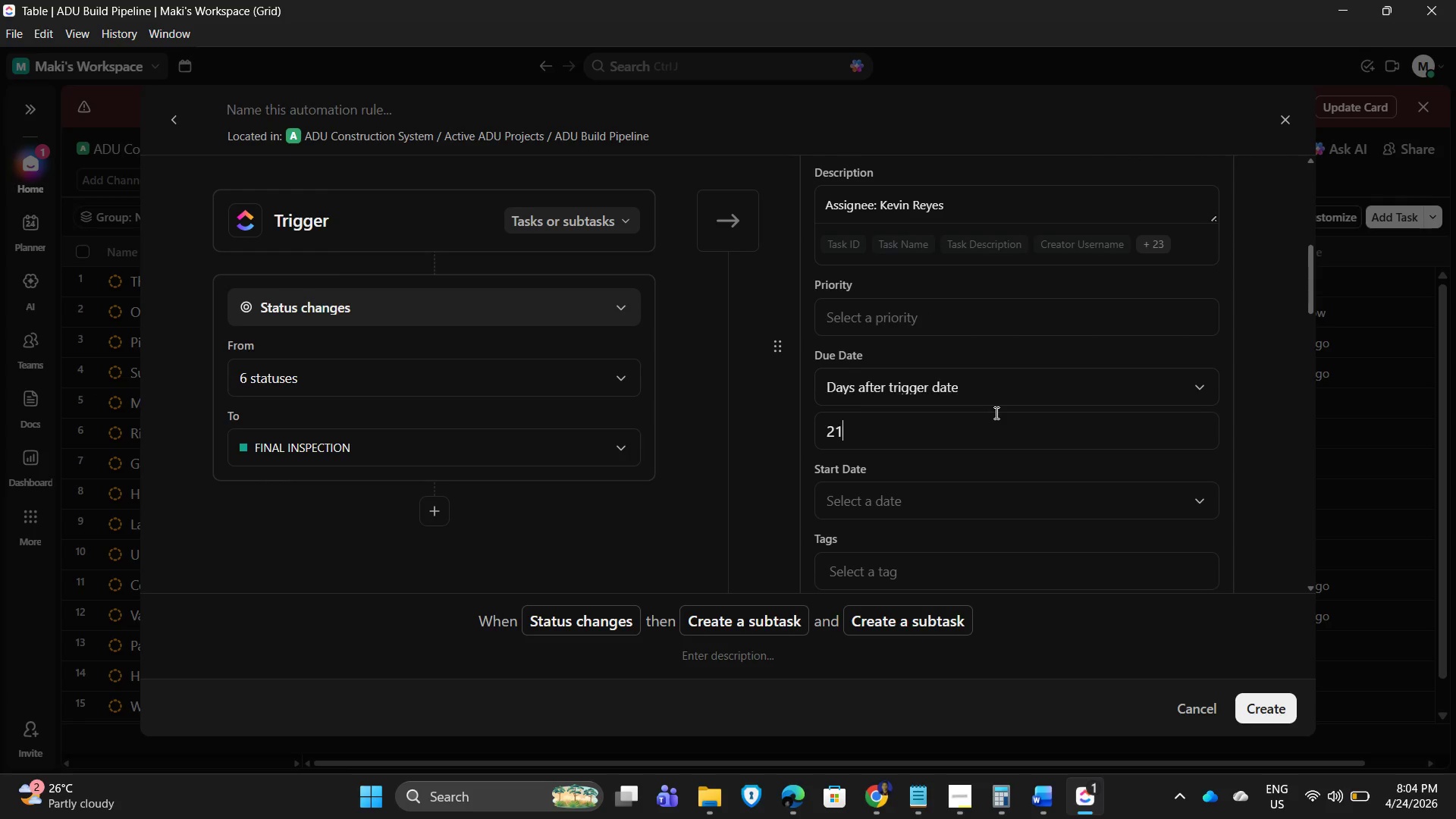 
key(Numpad1)
 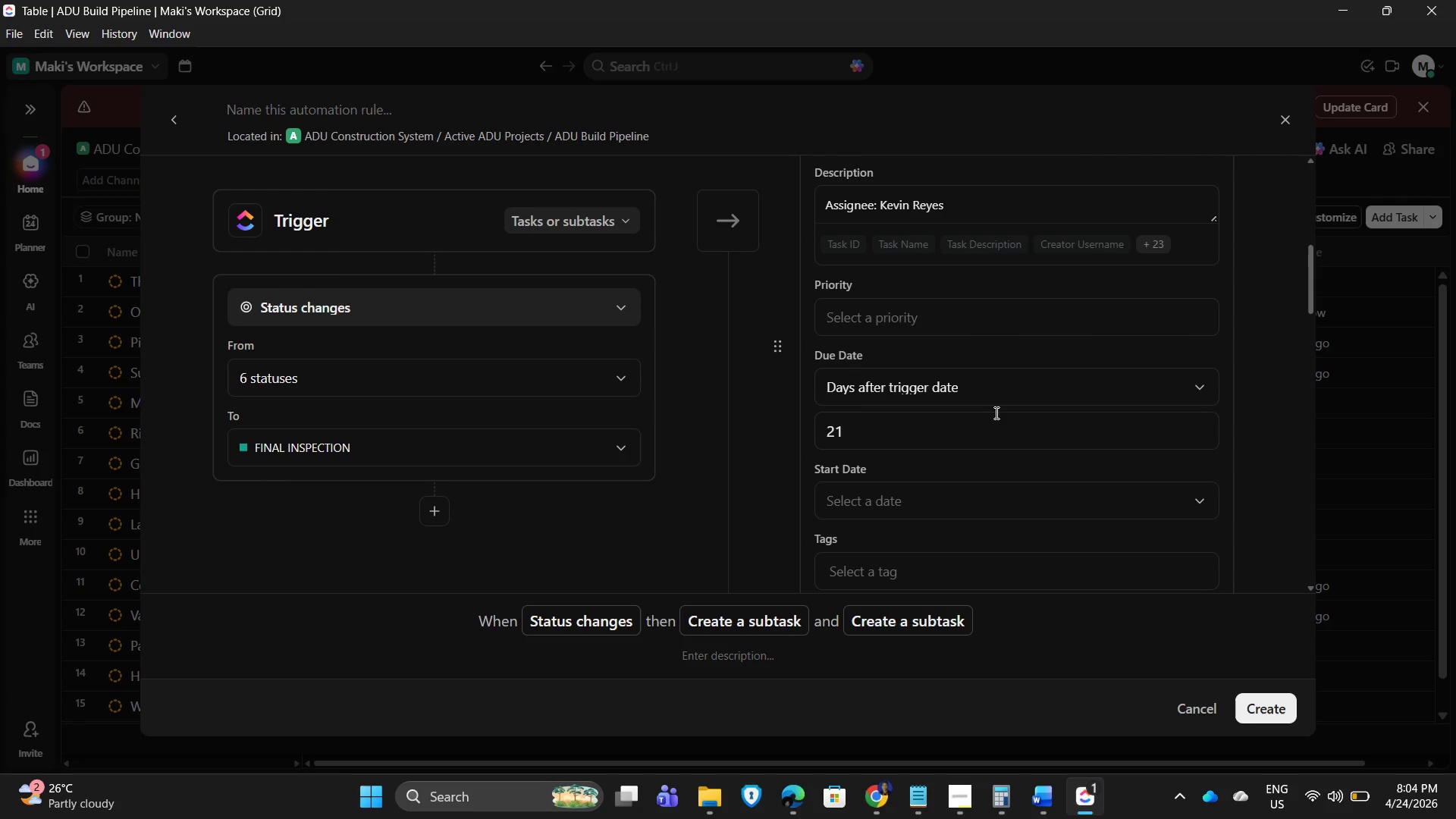 
key(Backspace)
 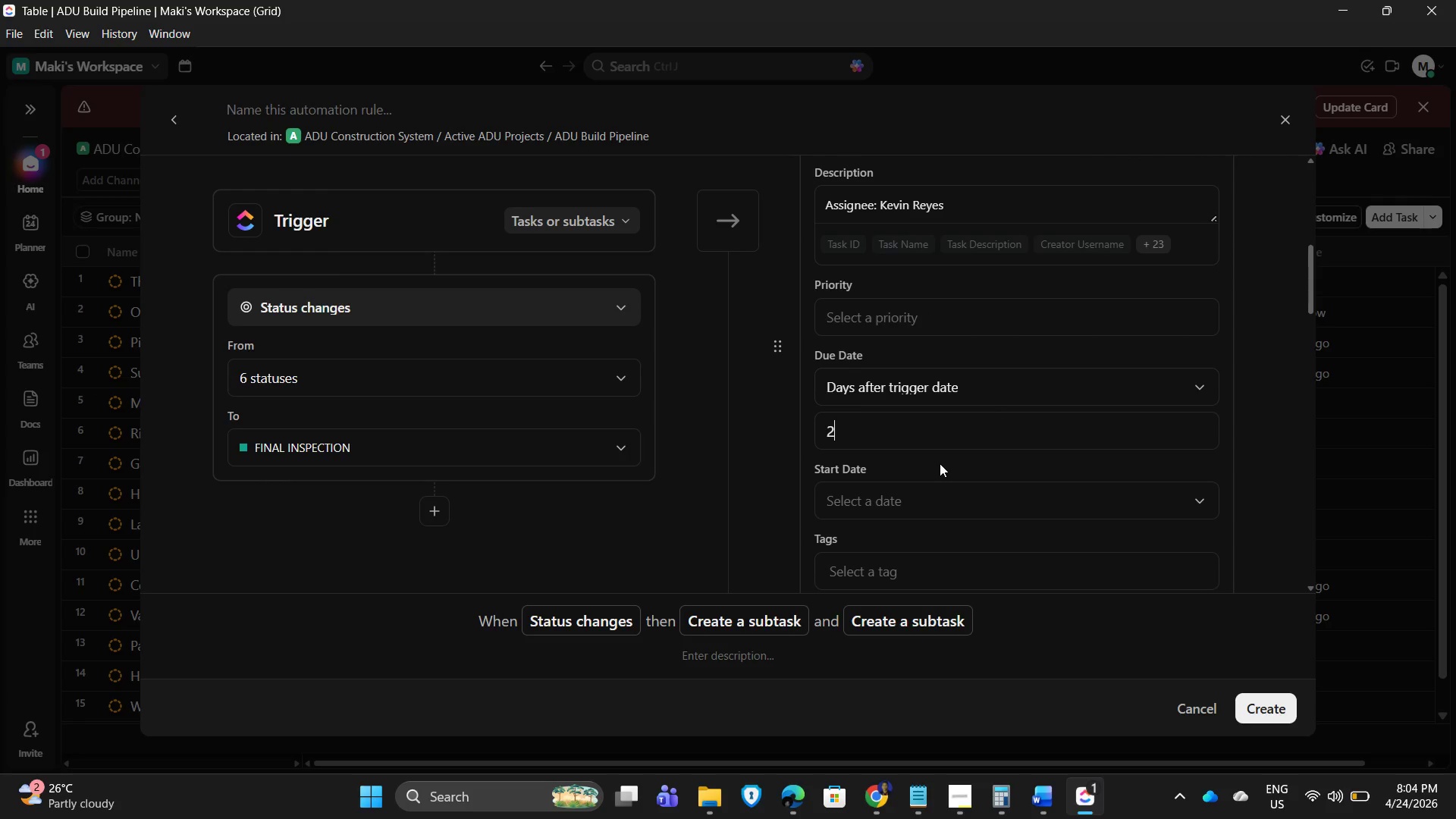 
scroll: coordinate [992, 446], scroll_direction: down, amount: 1.0
 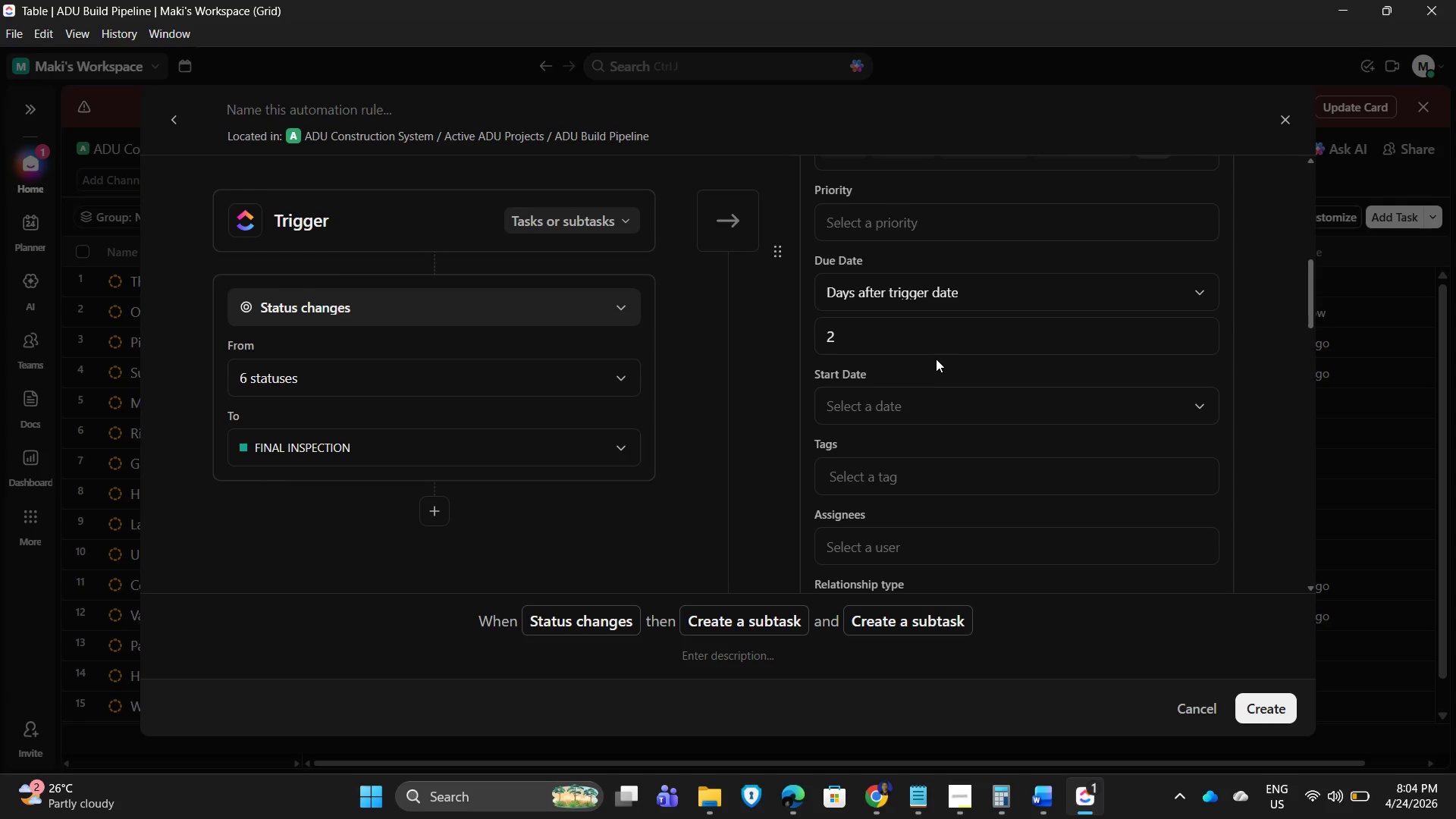 
left_click([936, 359])
 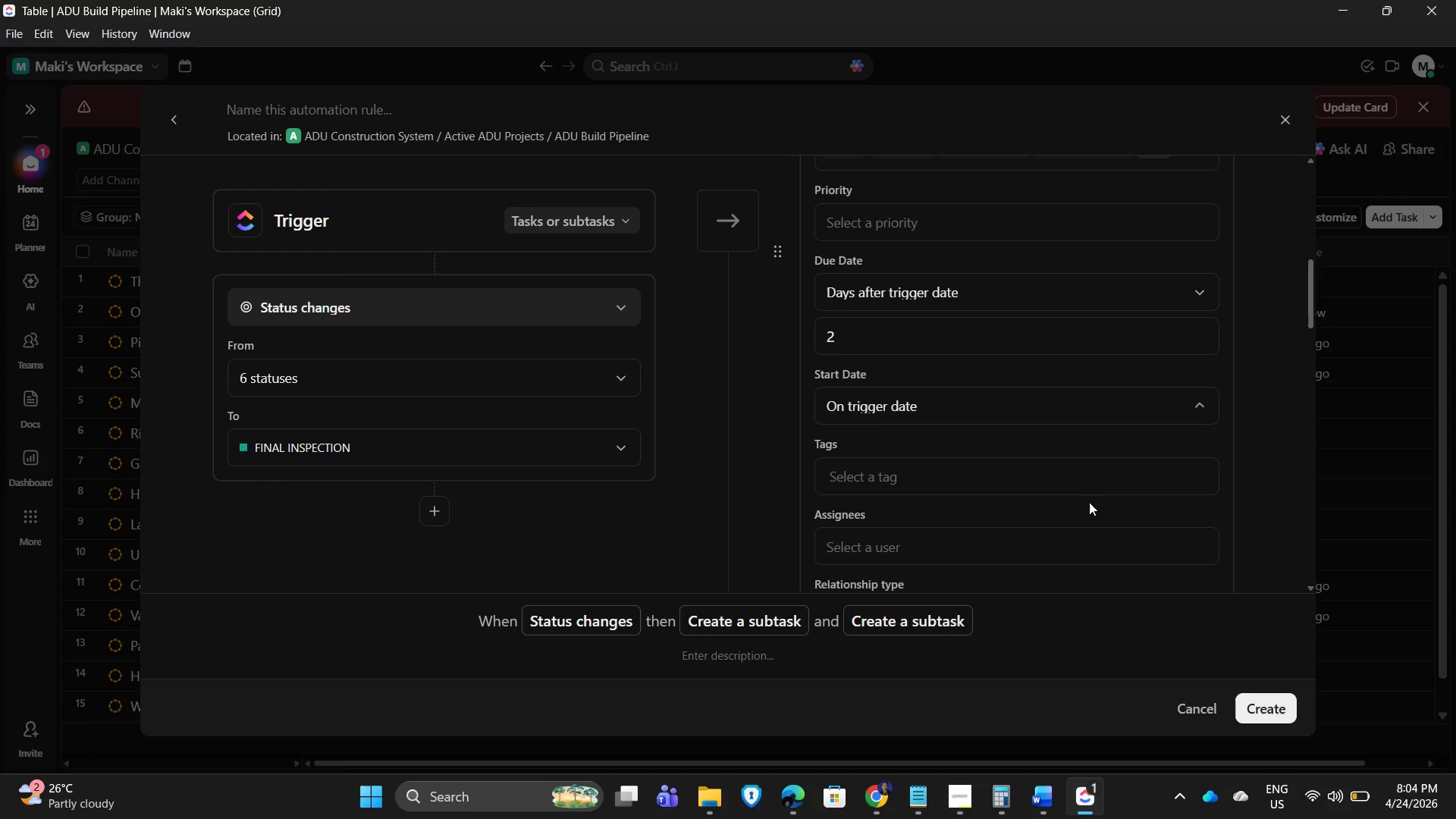 
scroll: coordinate [915, 385], scroll_direction: down, amount: 4.0
 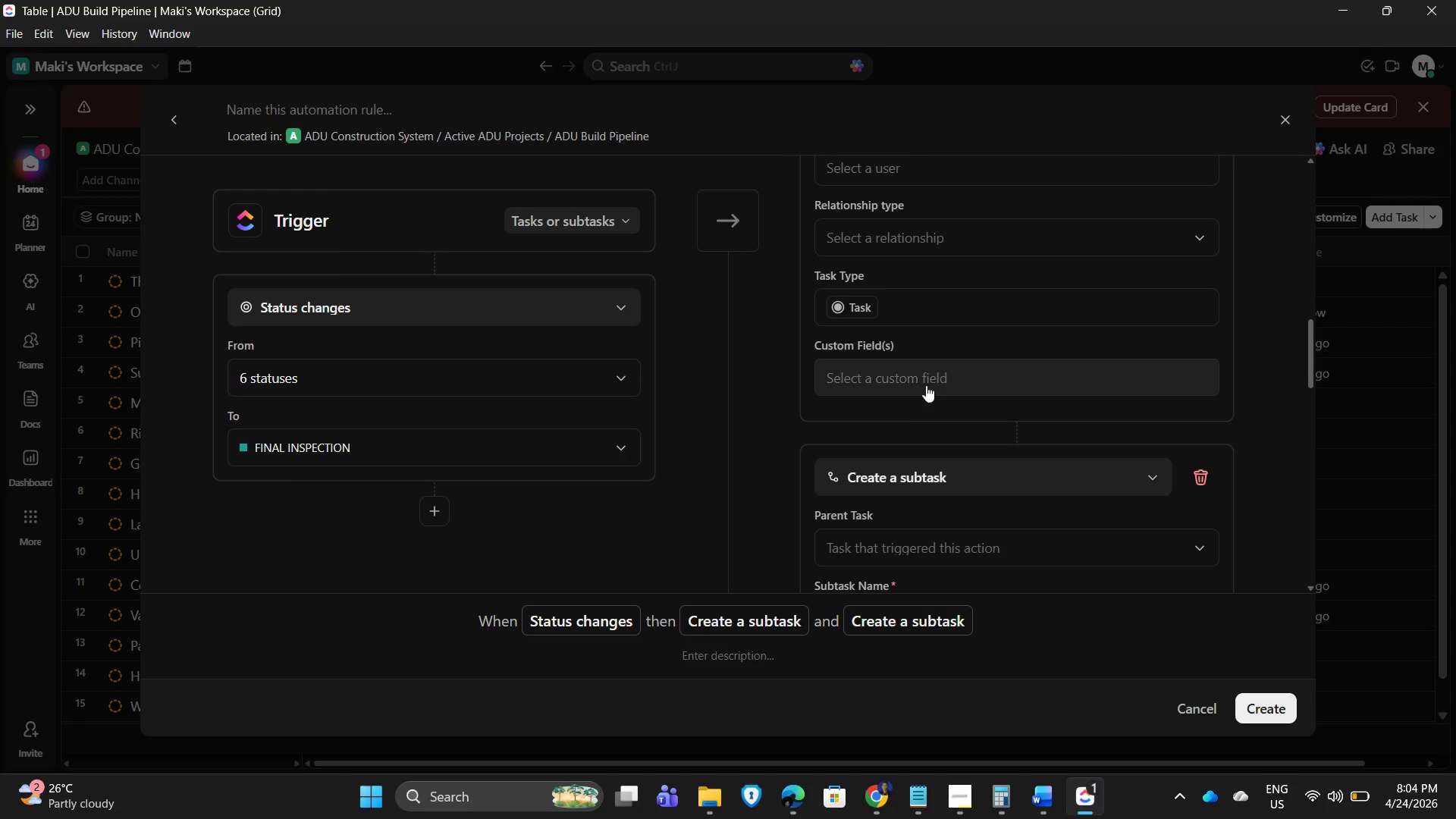 
left_click([890, 367])
 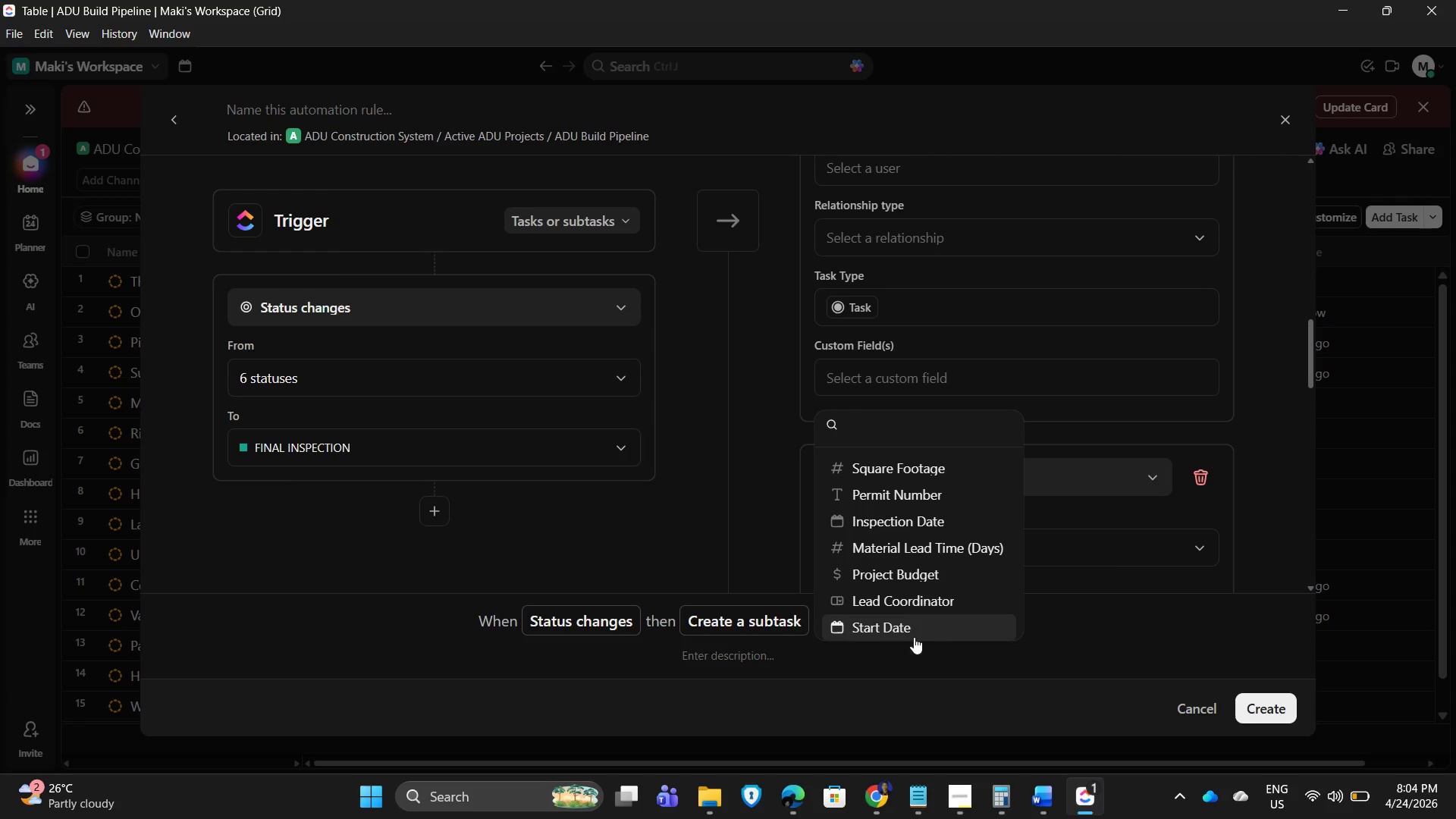 
left_click([908, 602])
 